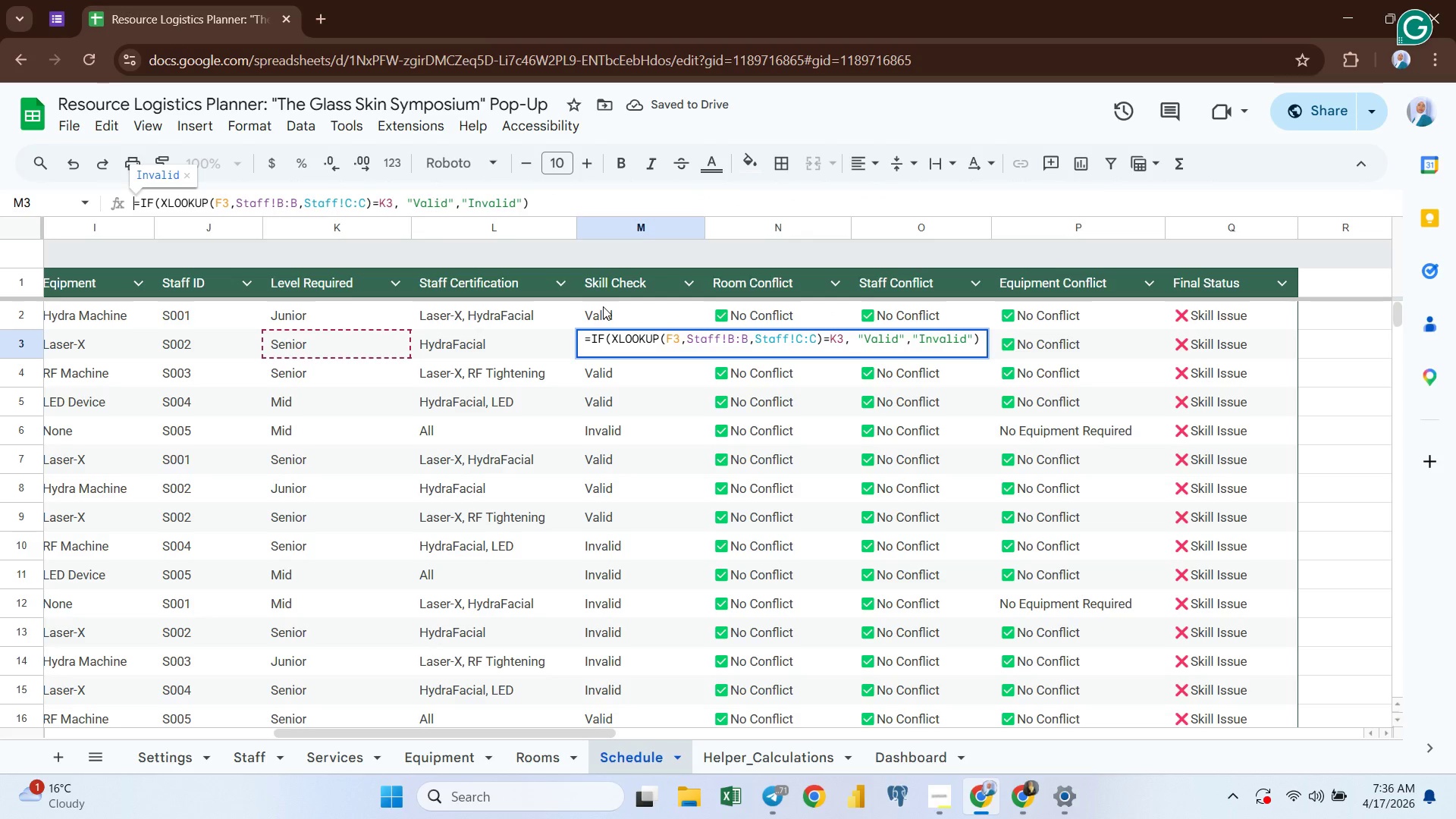 
left_click([604, 306])
 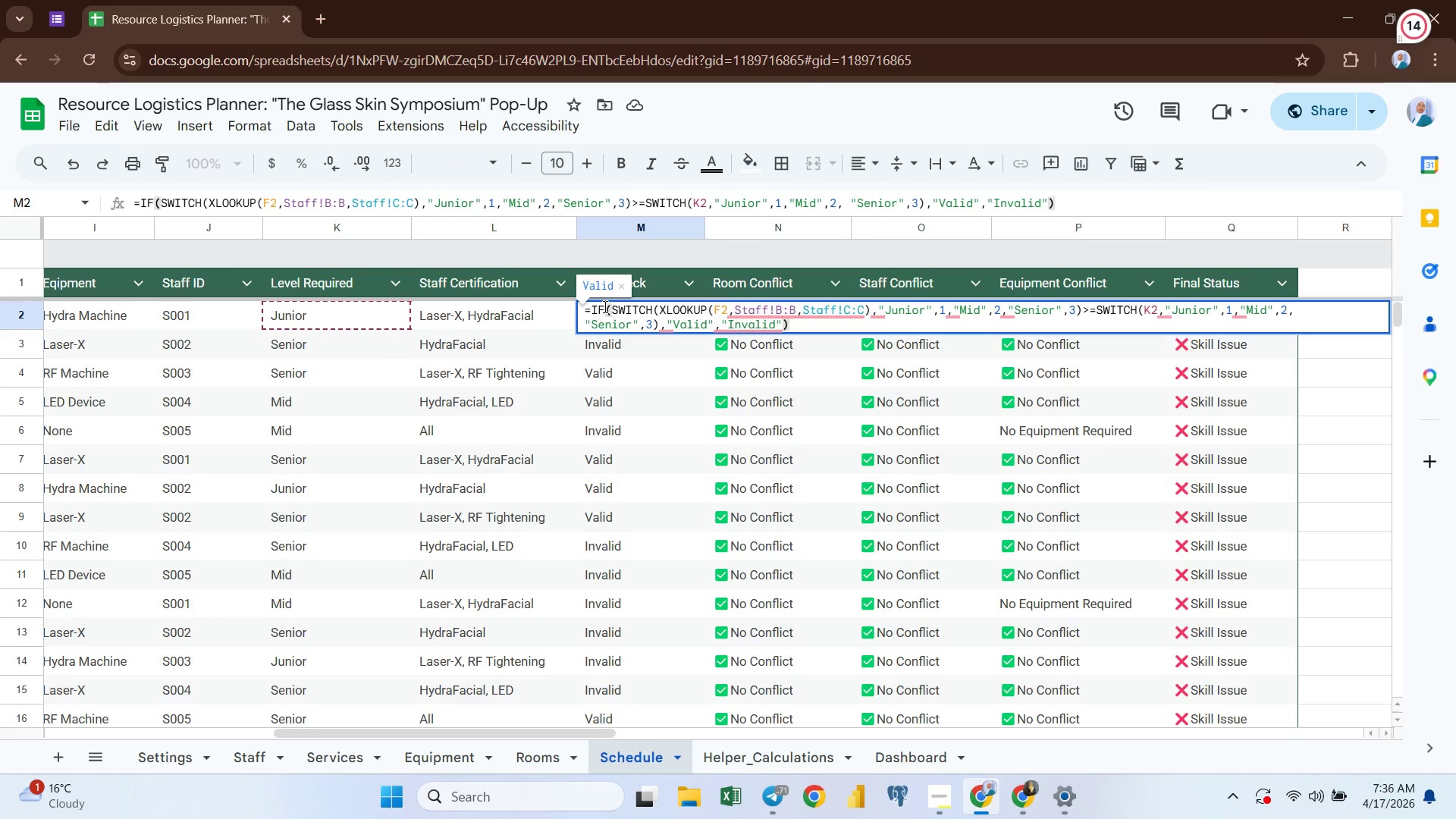 
key(Enter)
 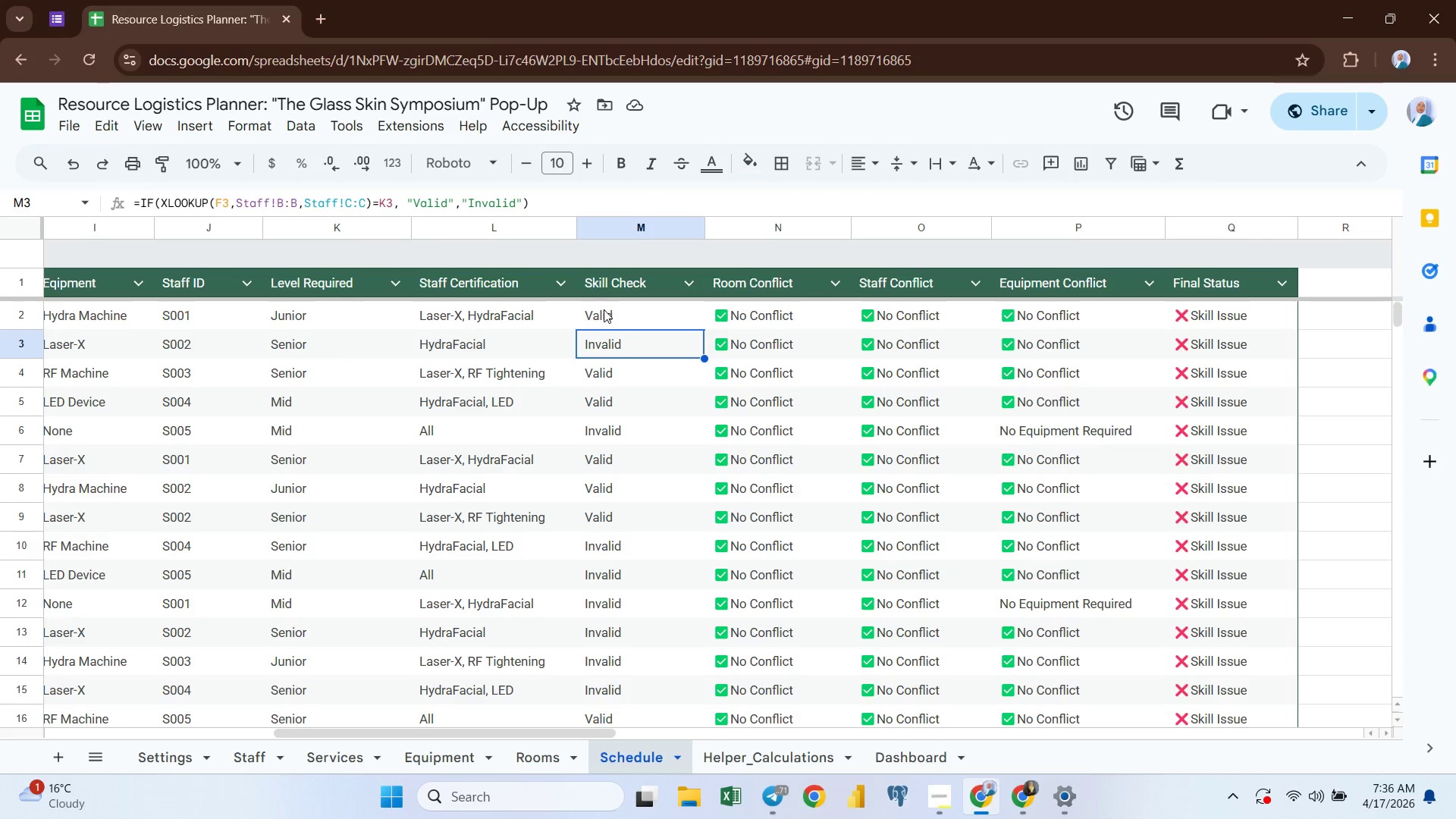 
left_click([604, 309])
 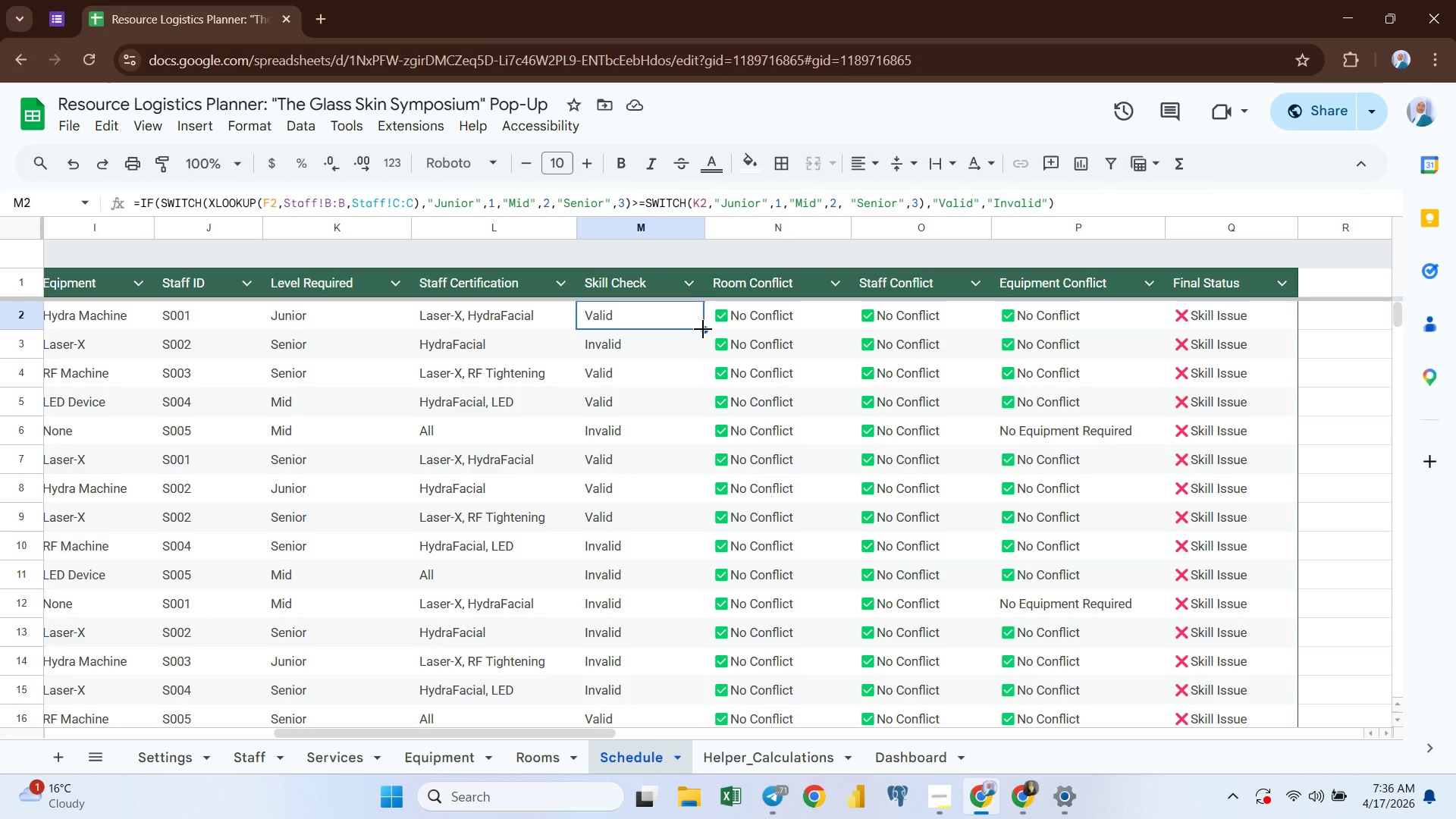 
left_click_drag(start_coordinate=[703, 329], to_coordinate=[668, 472])
 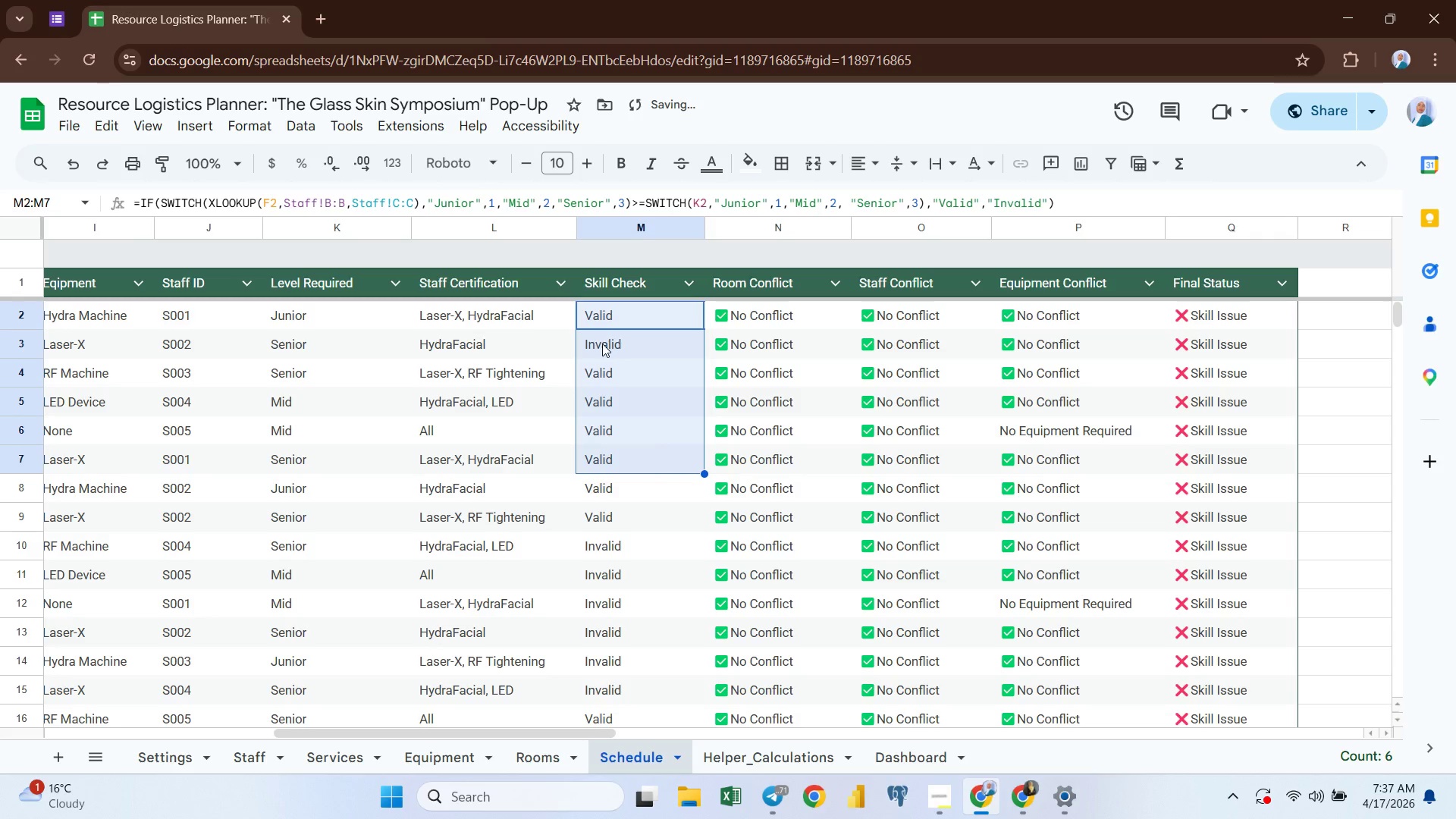 
left_click([602, 344])
 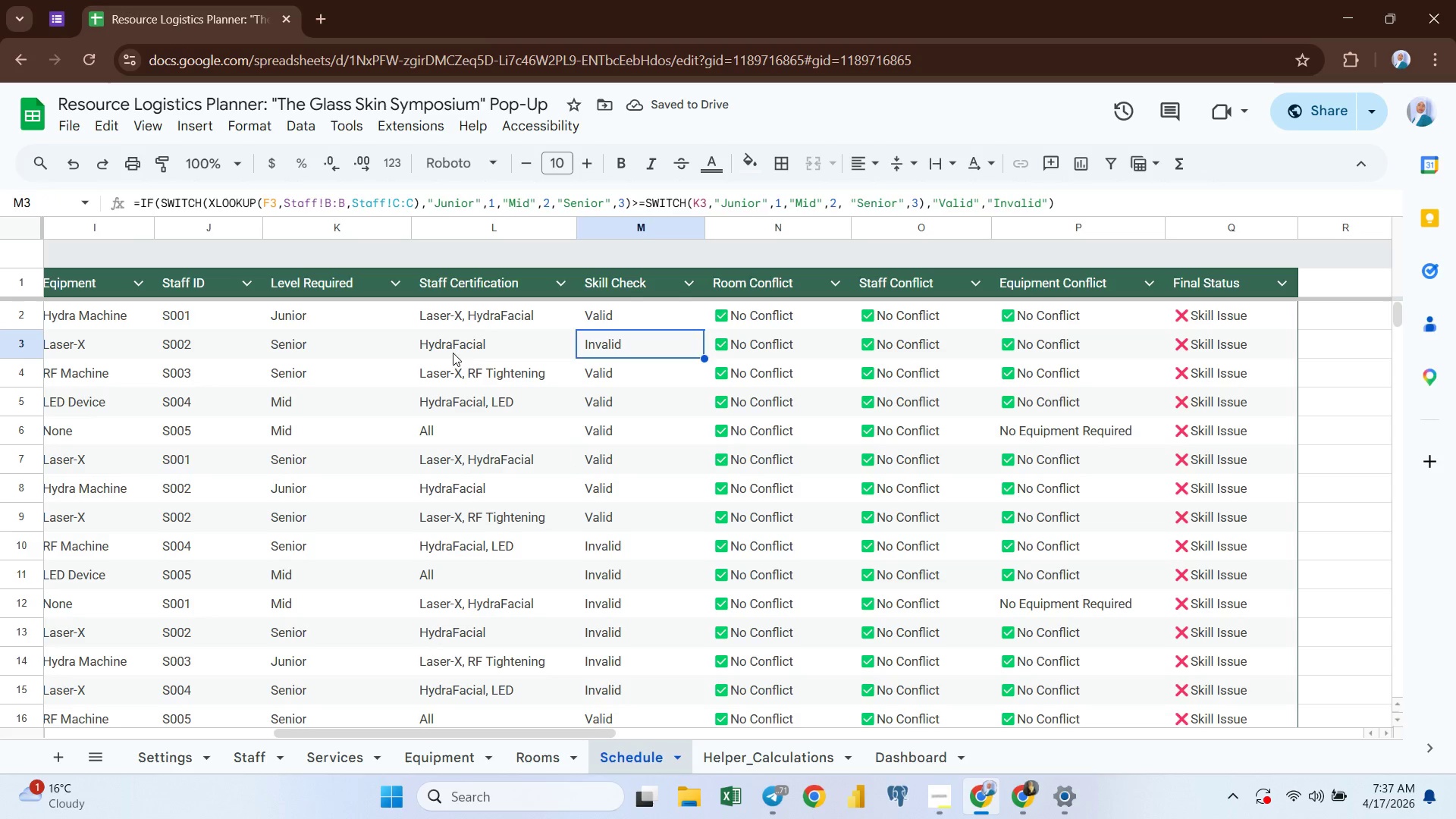 
left_click([452, 353])
 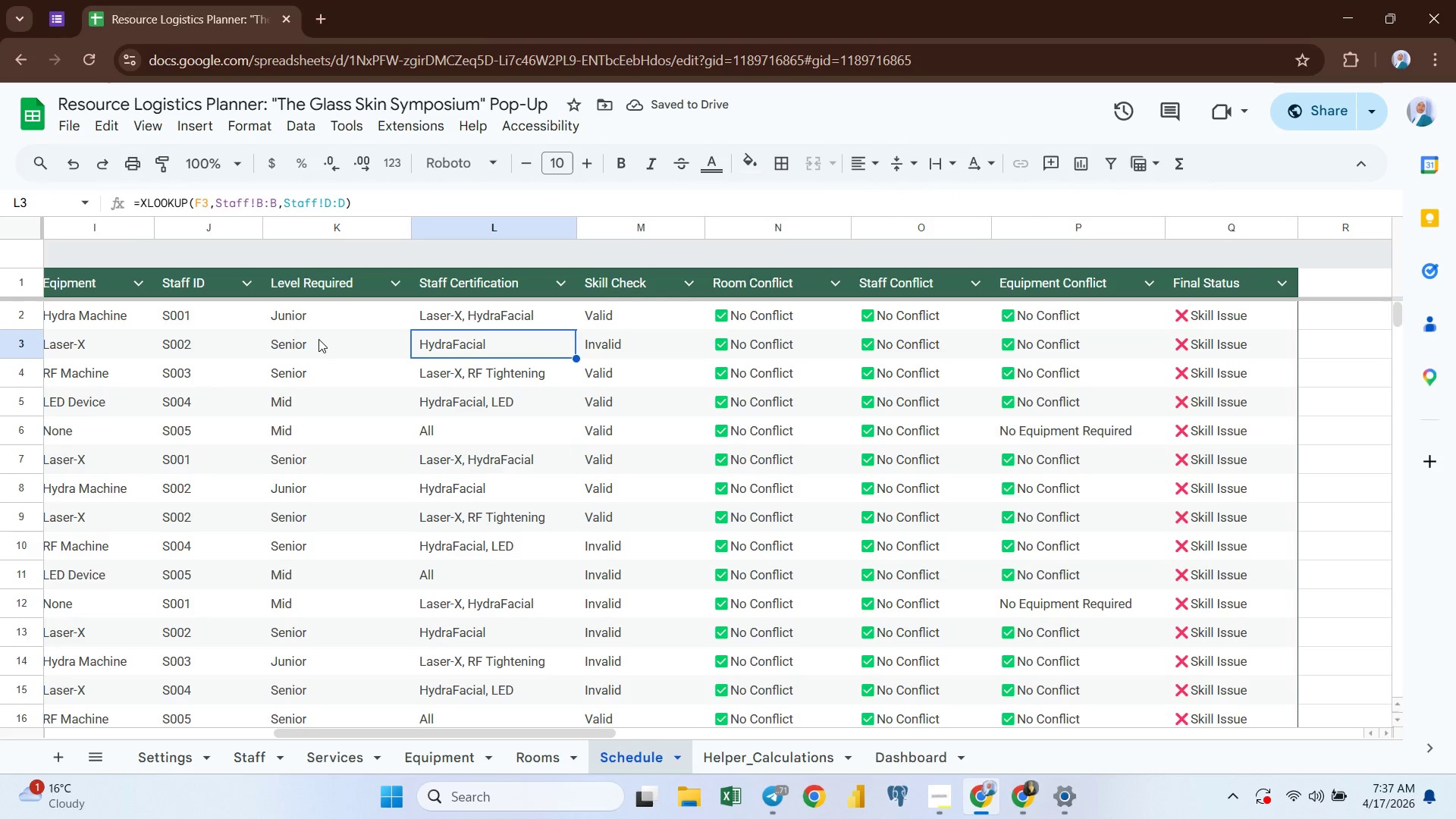 
left_click([318, 339])
 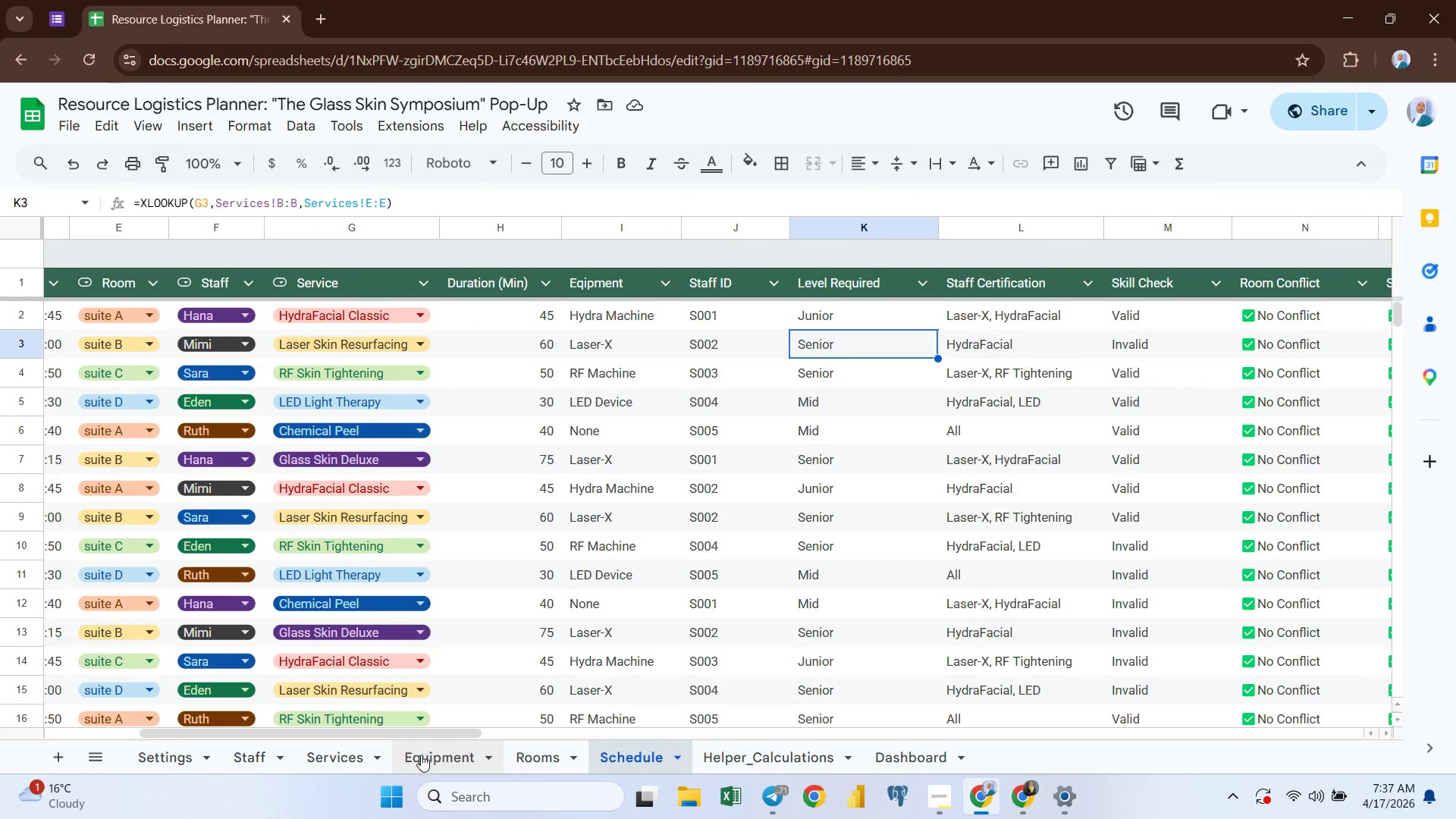 
wait(6.55)
 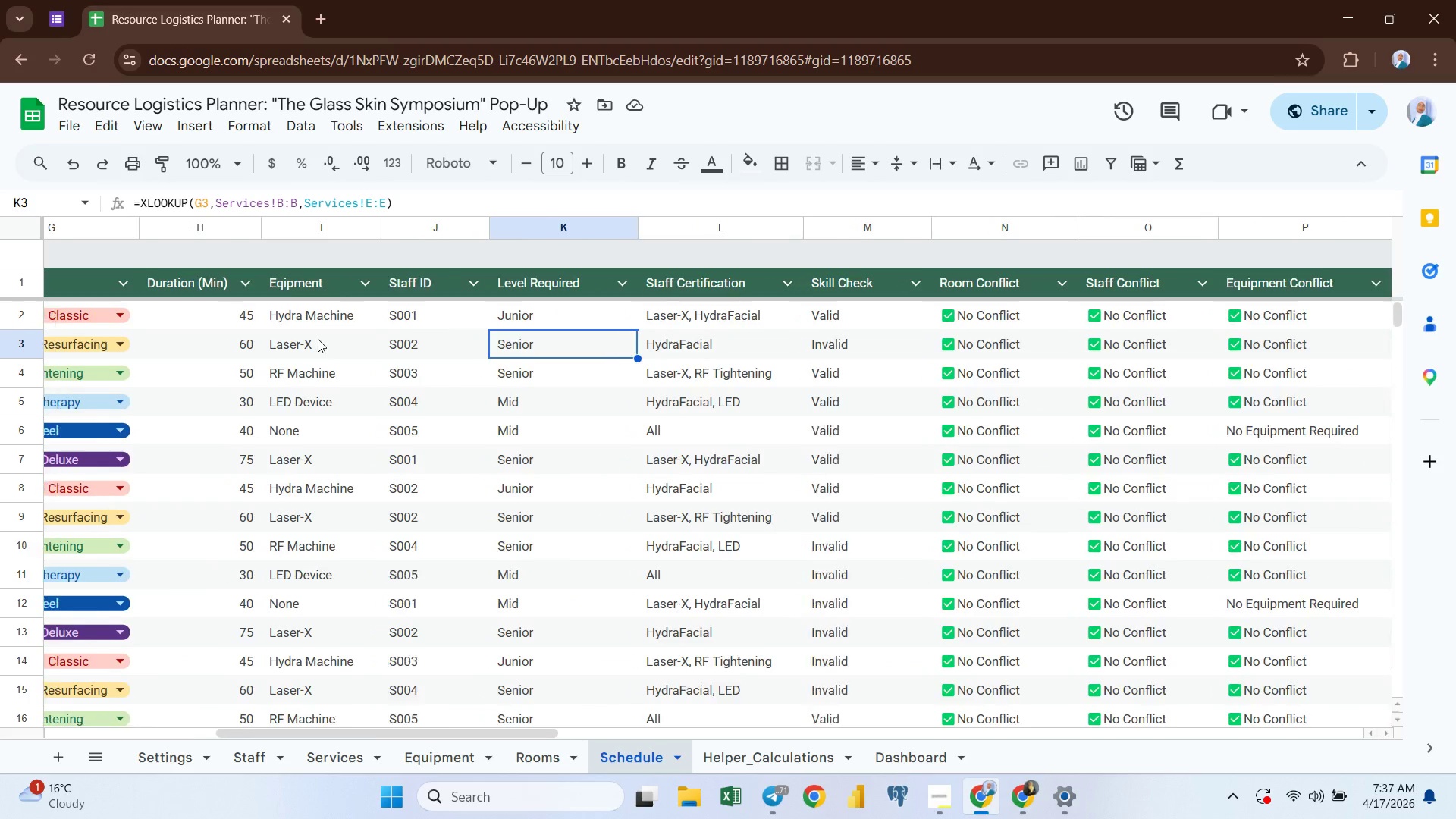 
left_click([247, 758])
 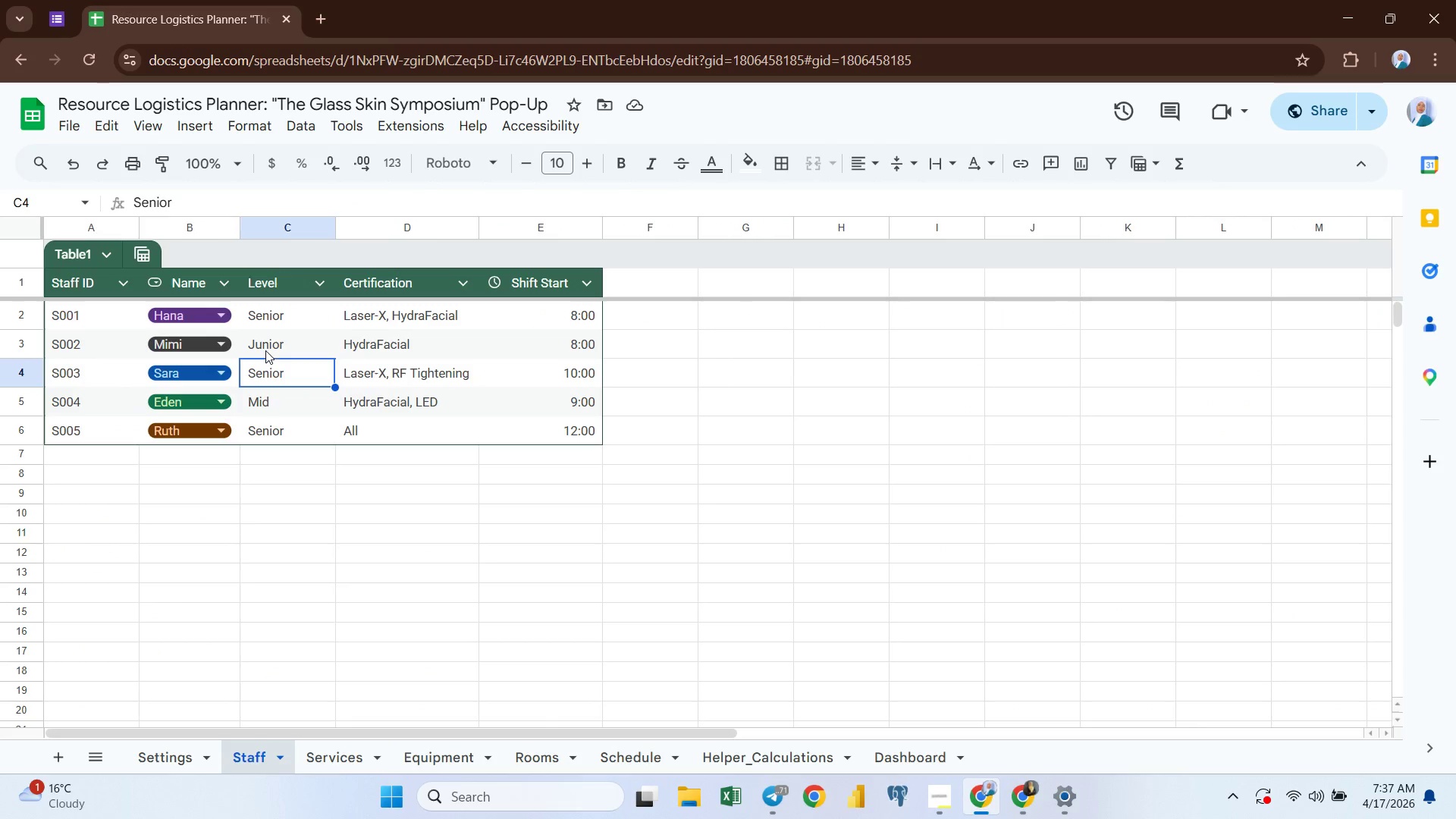 
left_click([265, 350])
 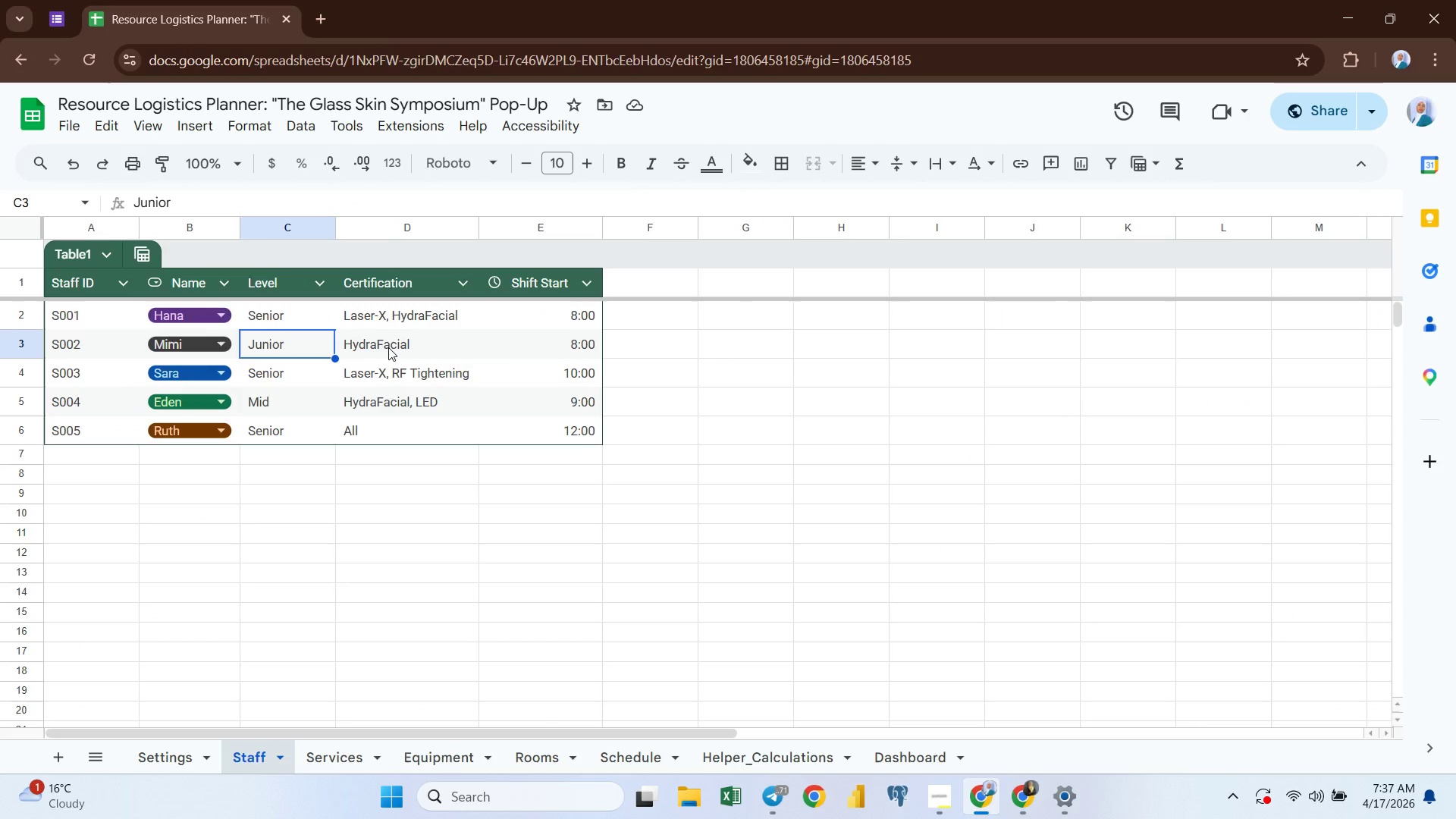 
left_click([389, 347])
 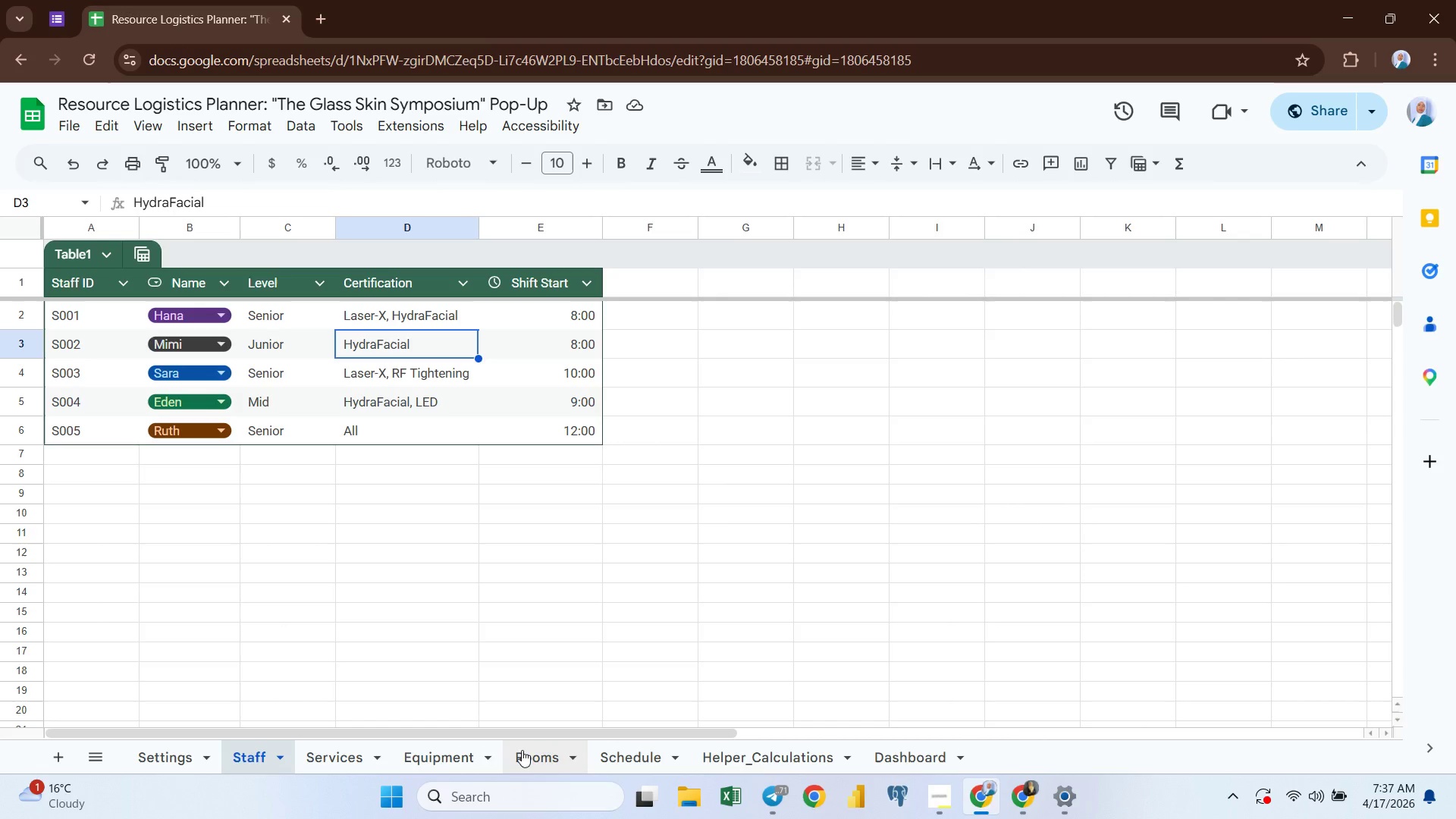 
left_click([629, 757])
 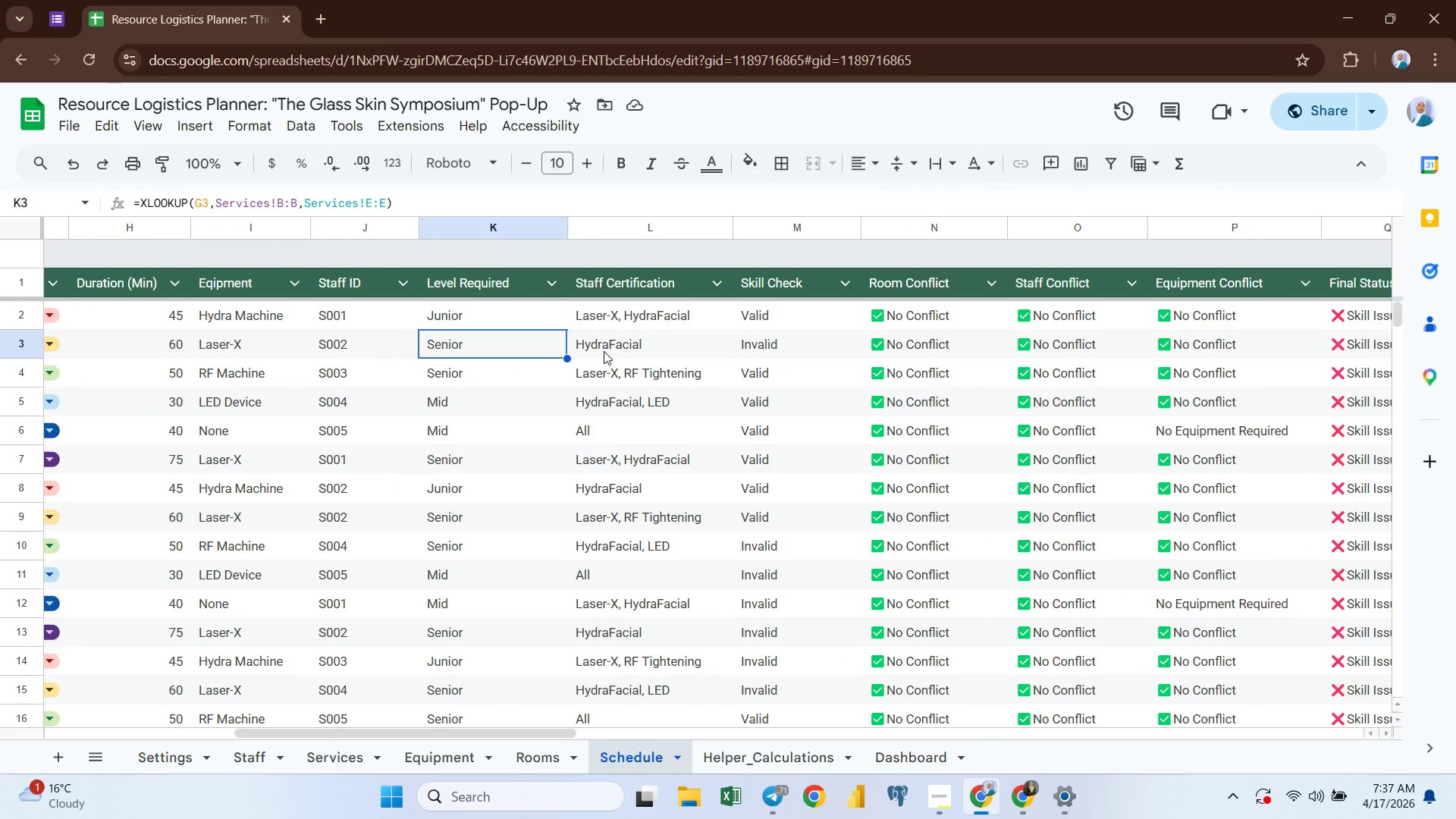 
wait(17.09)
 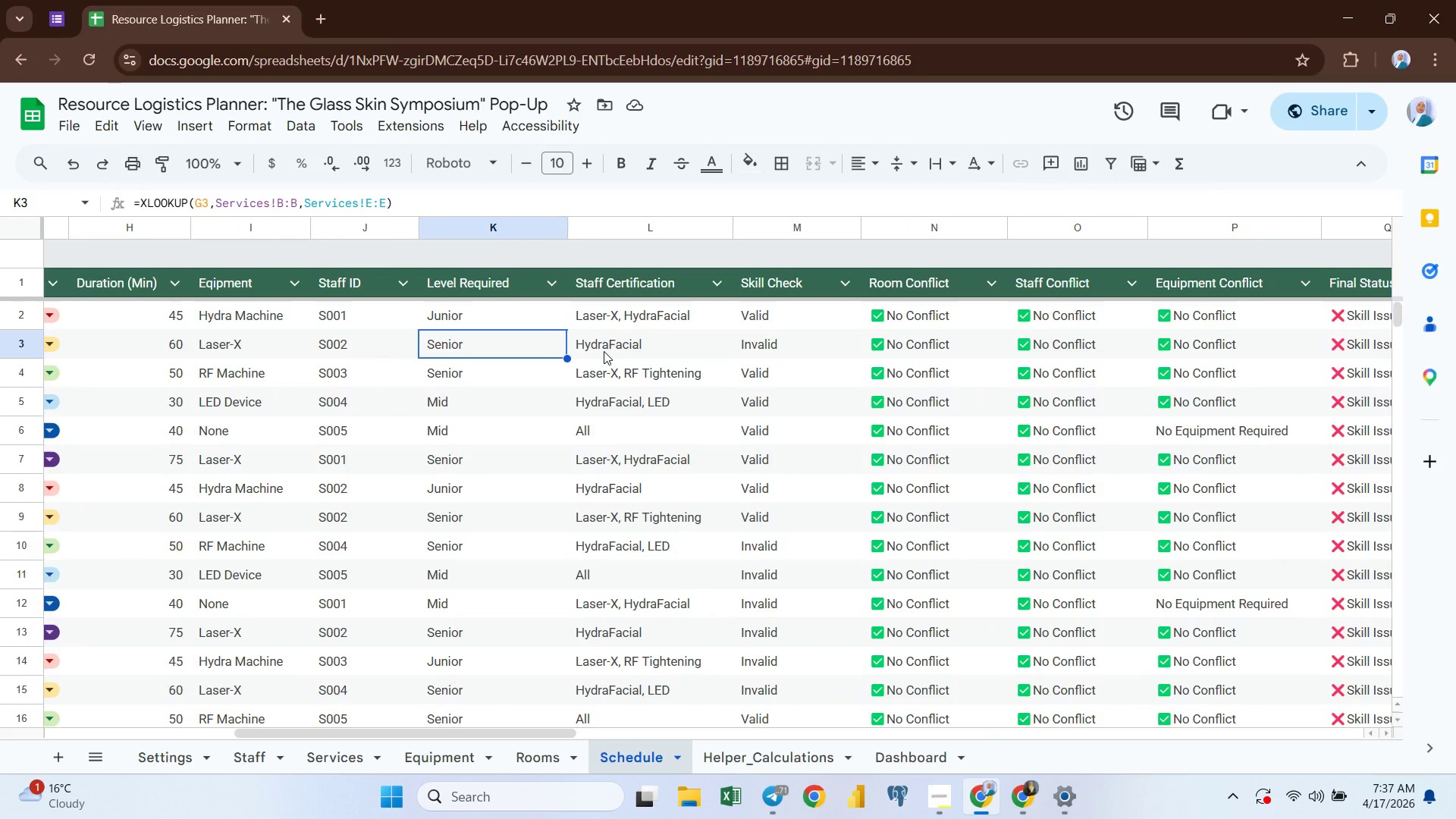 
left_click([697, 318])
 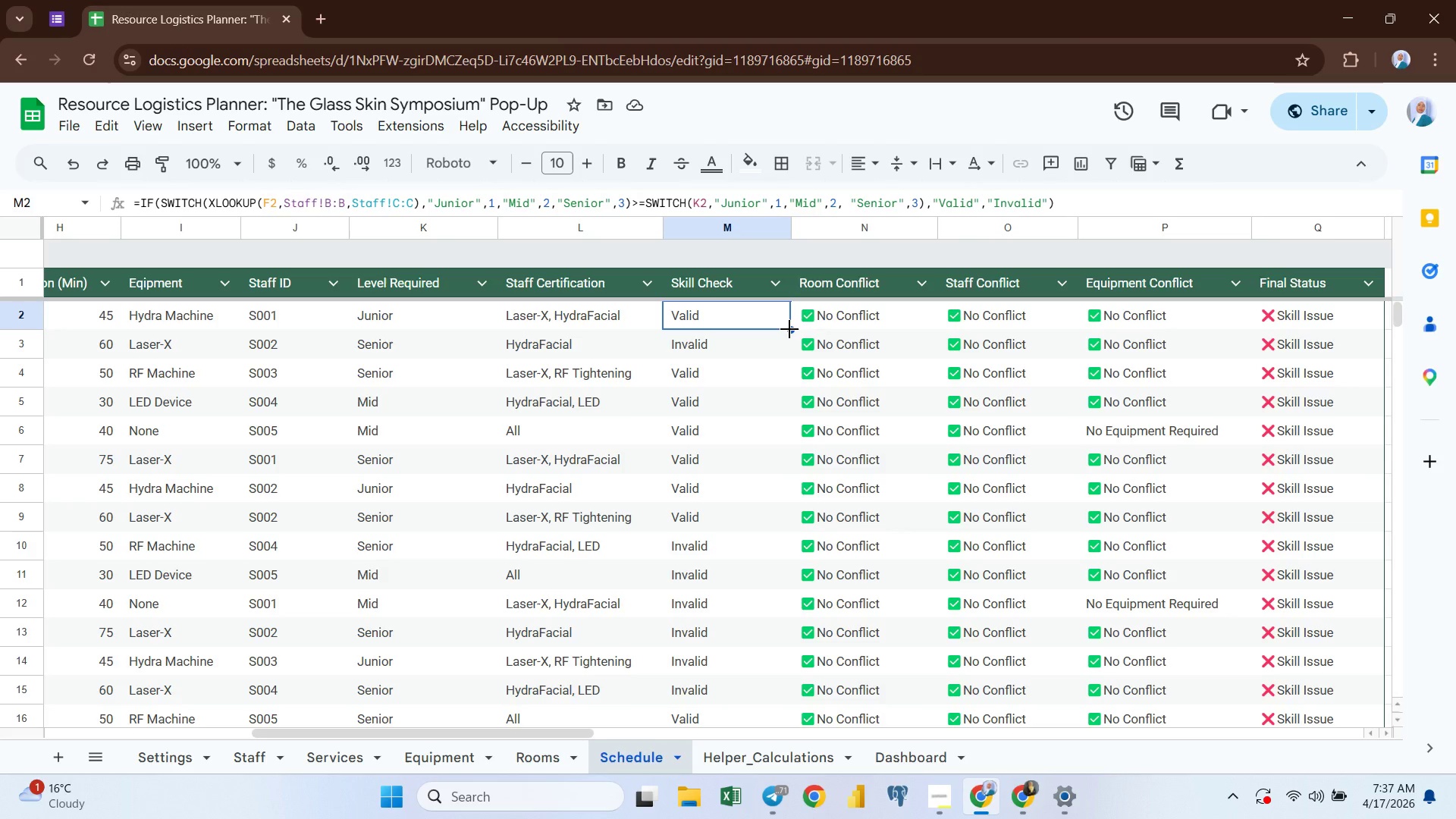 
left_click_drag(start_coordinate=[789, 329], to_coordinate=[711, 416])
 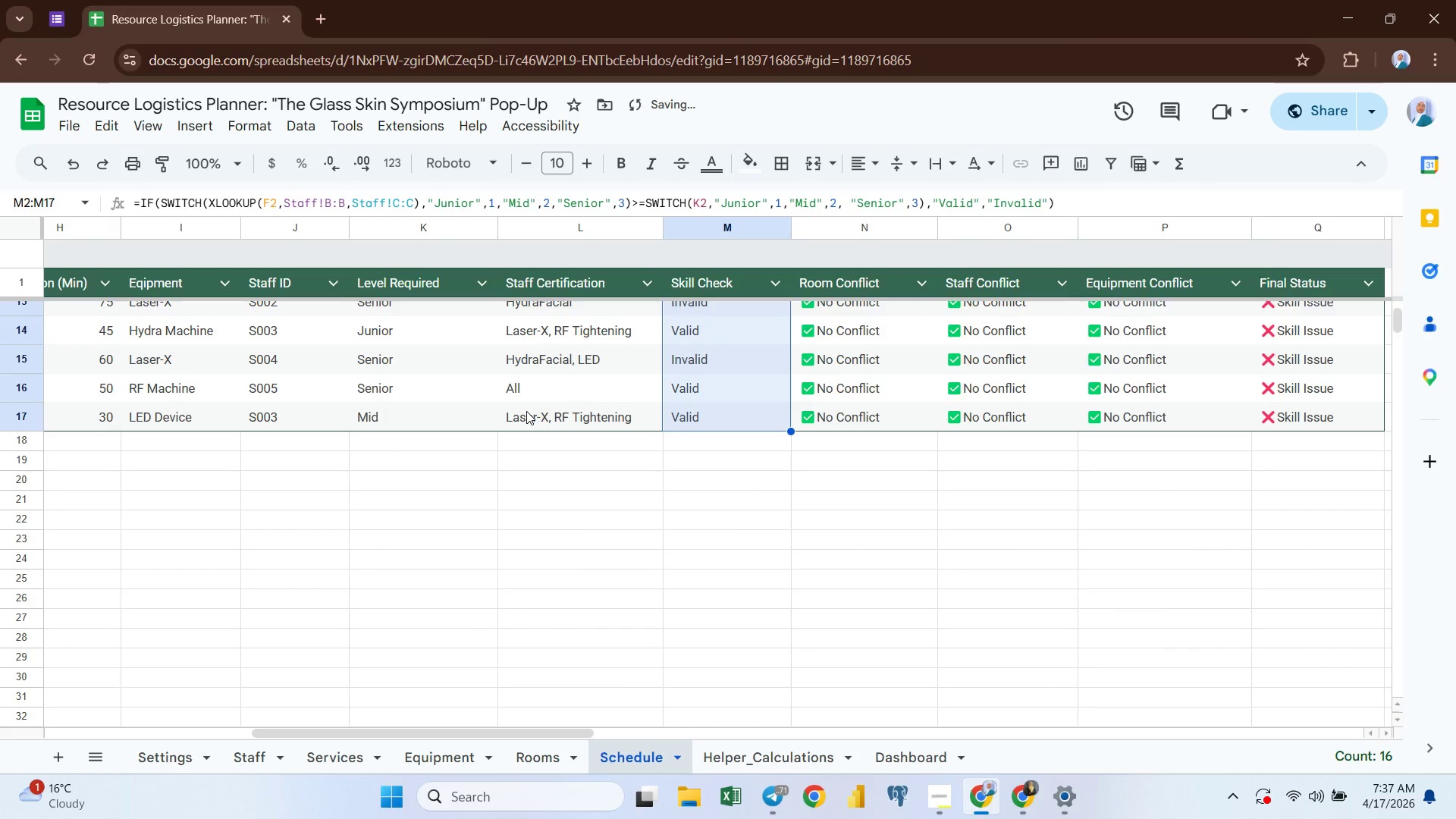 
mouse_move([444, 415])
 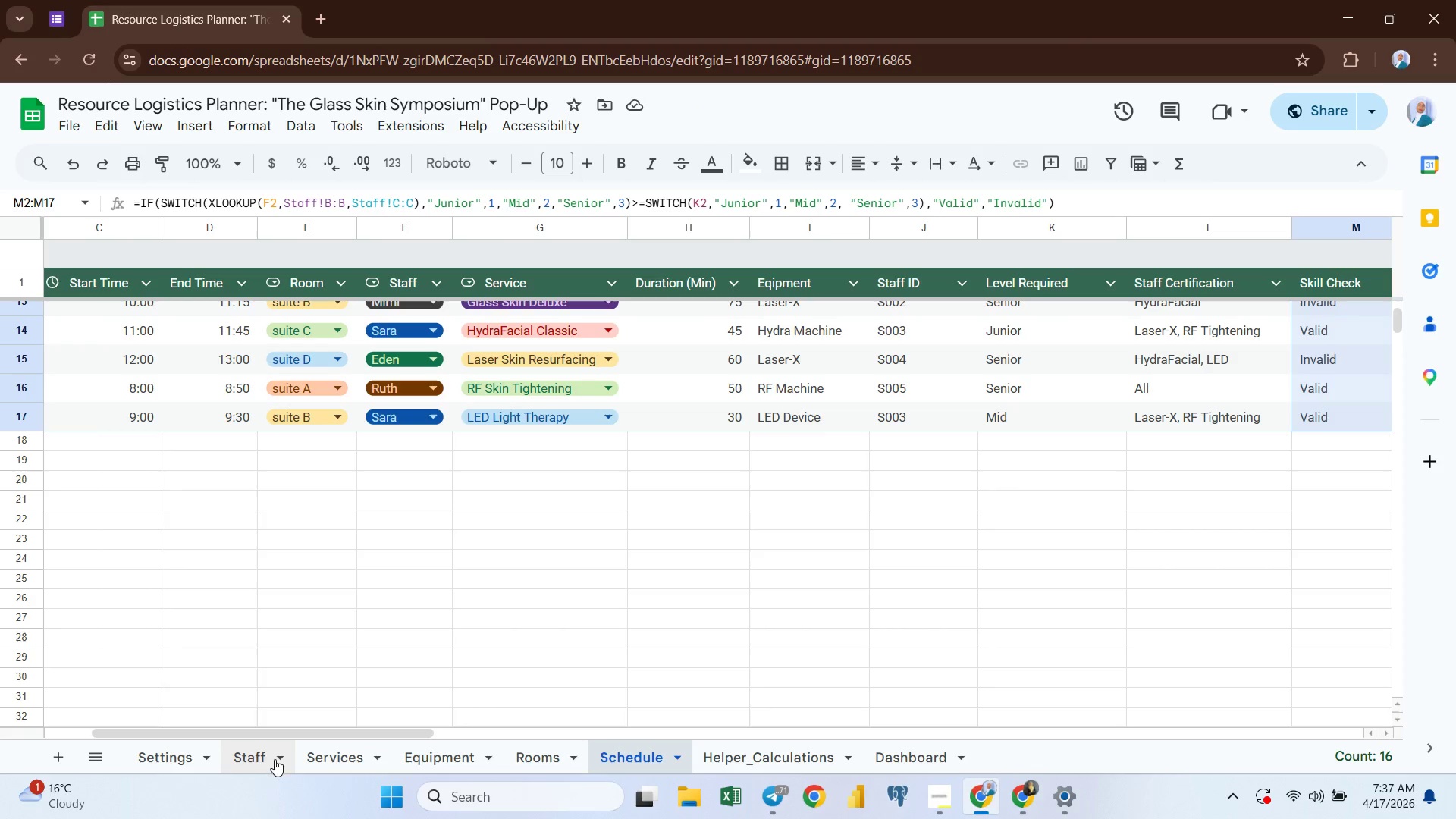 
left_click([243, 758])
 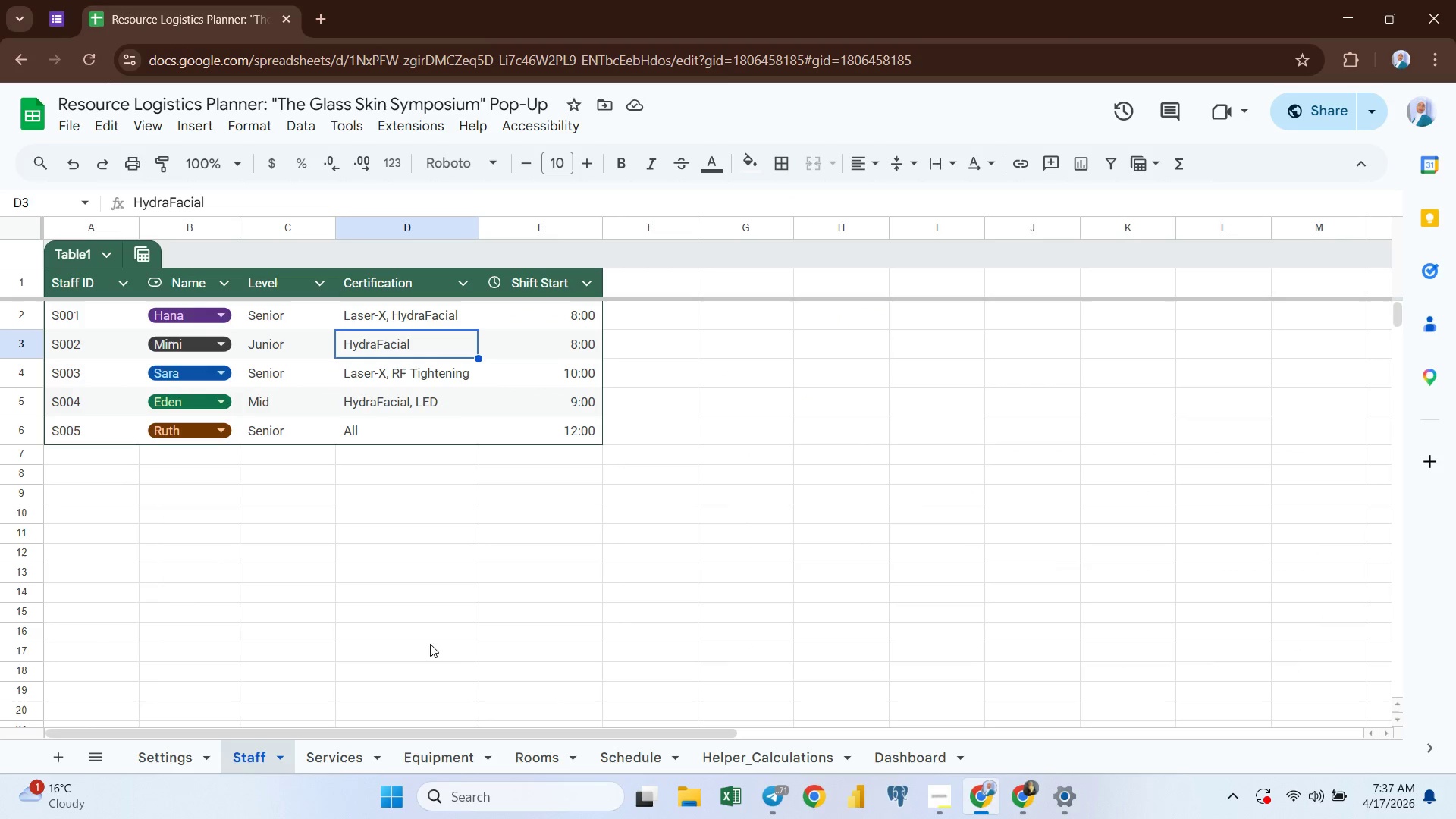 
left_click([626, 751])
 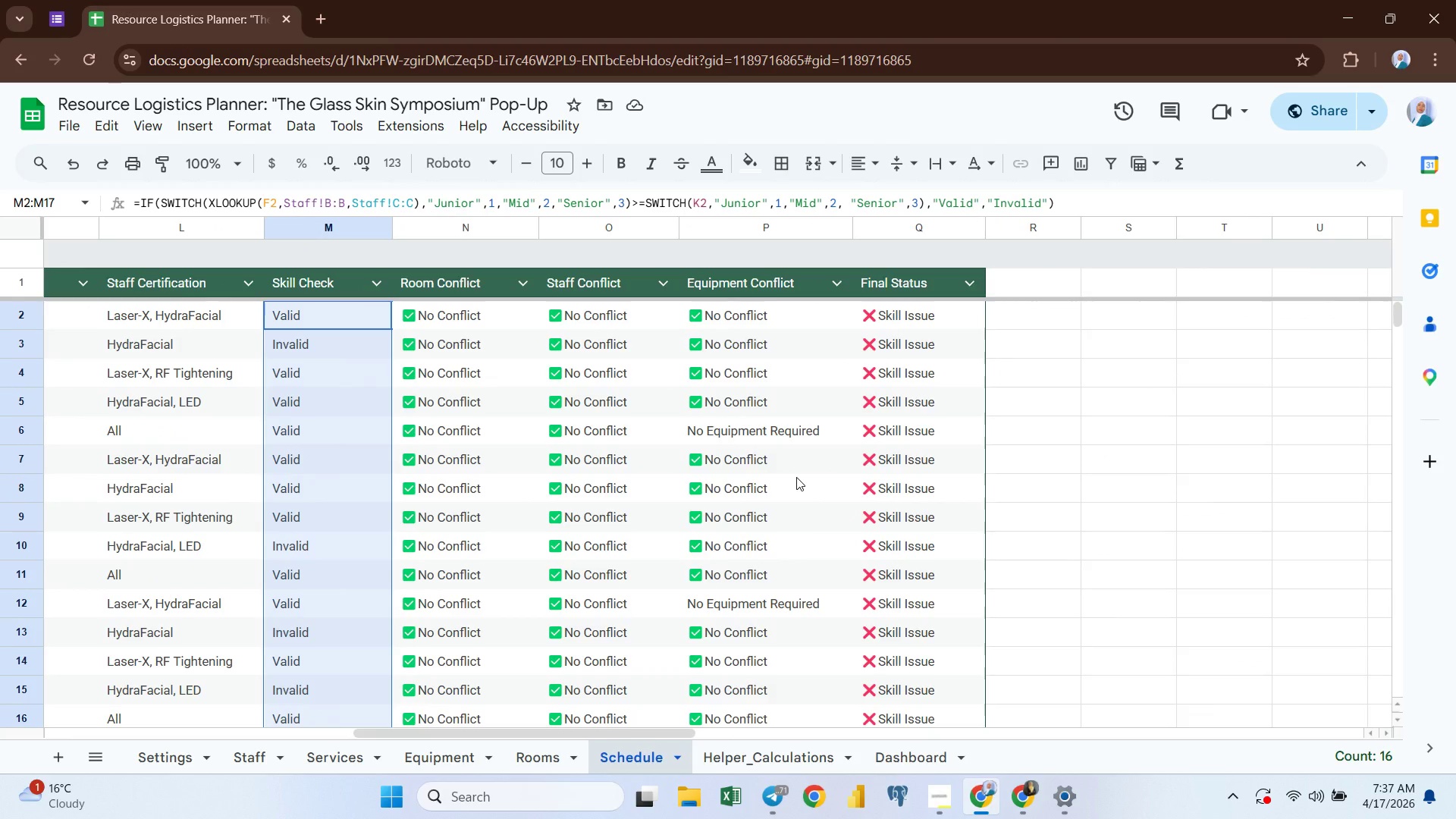 
left_click([833, 344])
 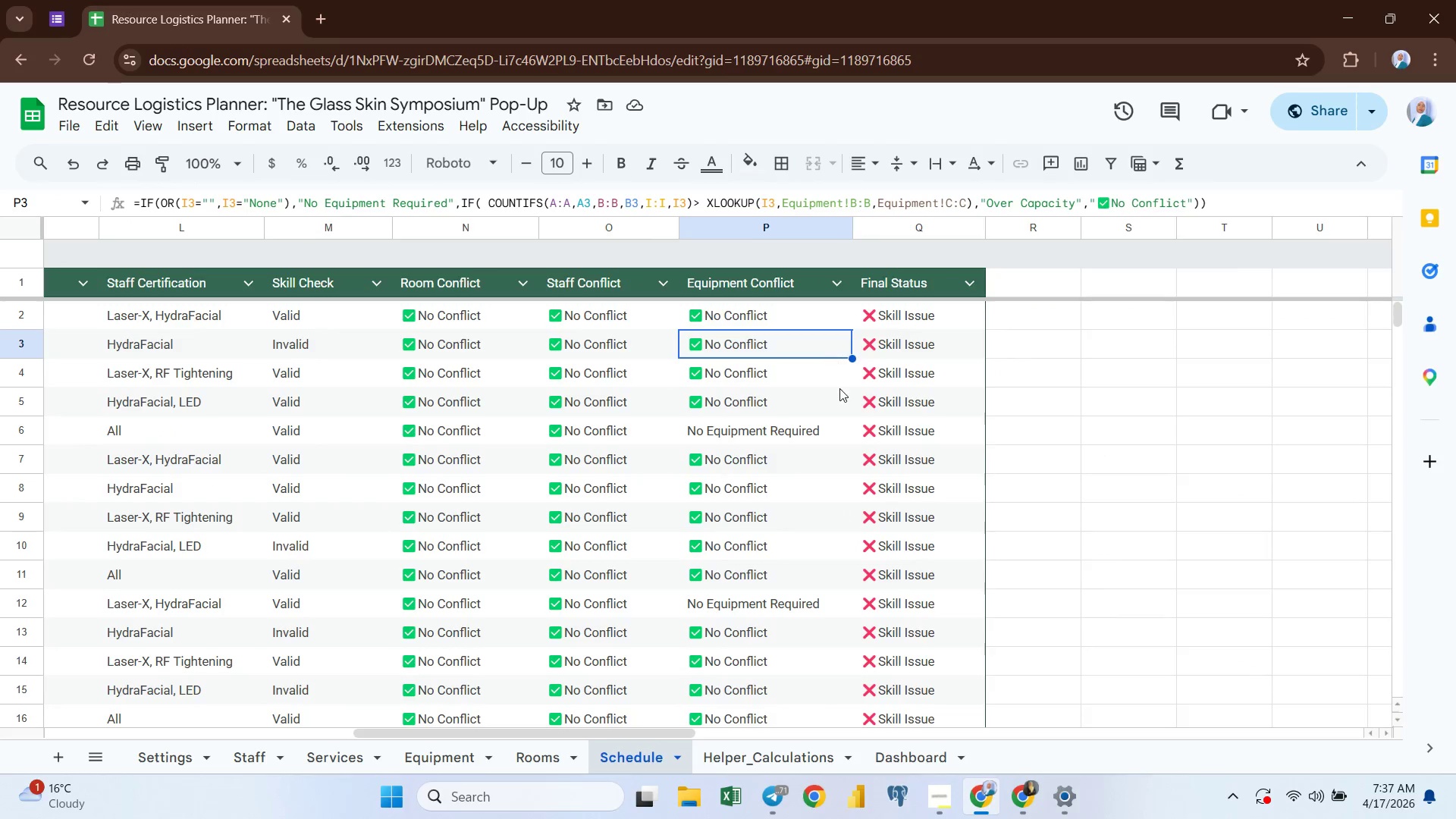 
left_click([839, 388])
 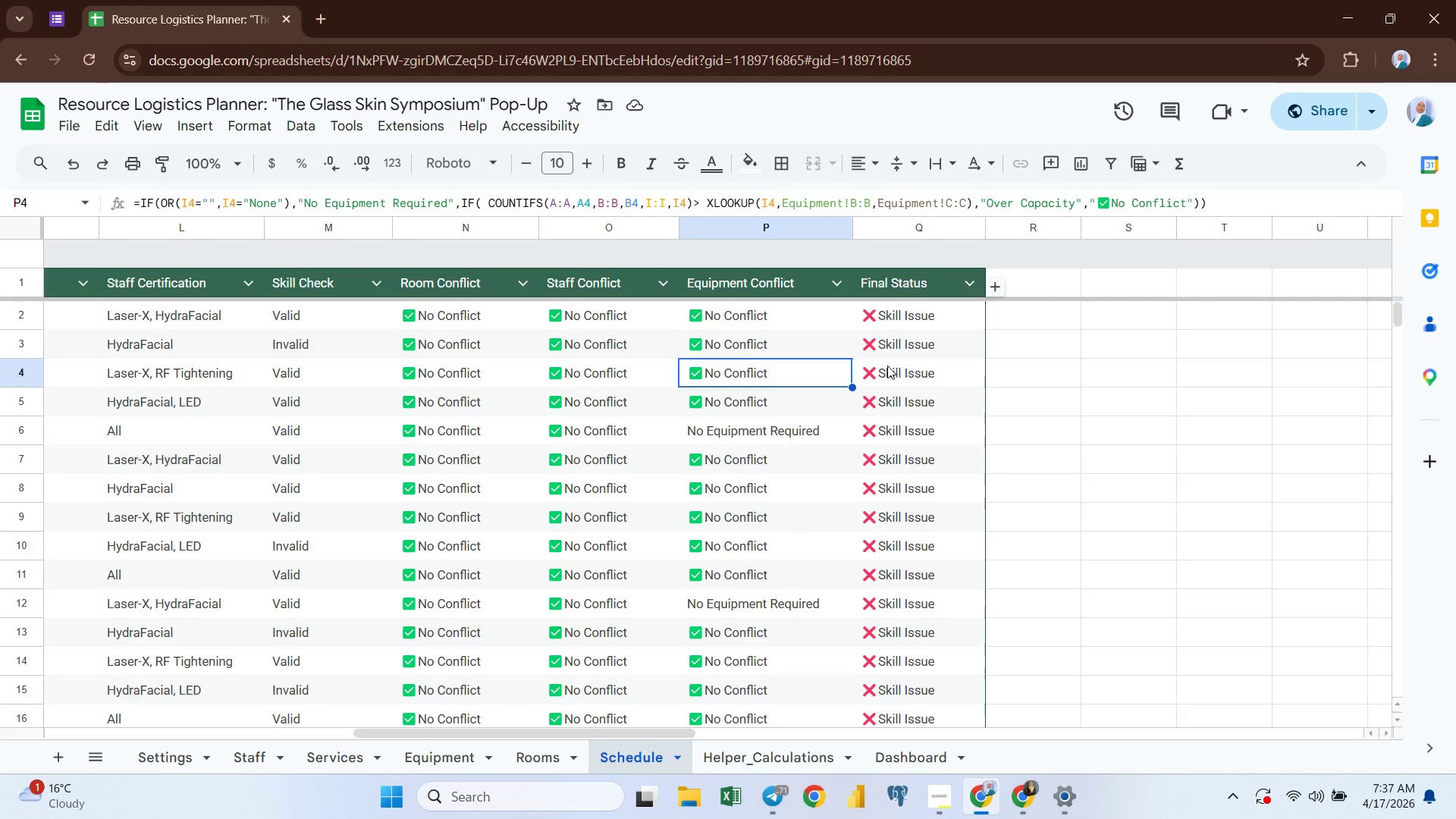 
left_click([887, 366])
 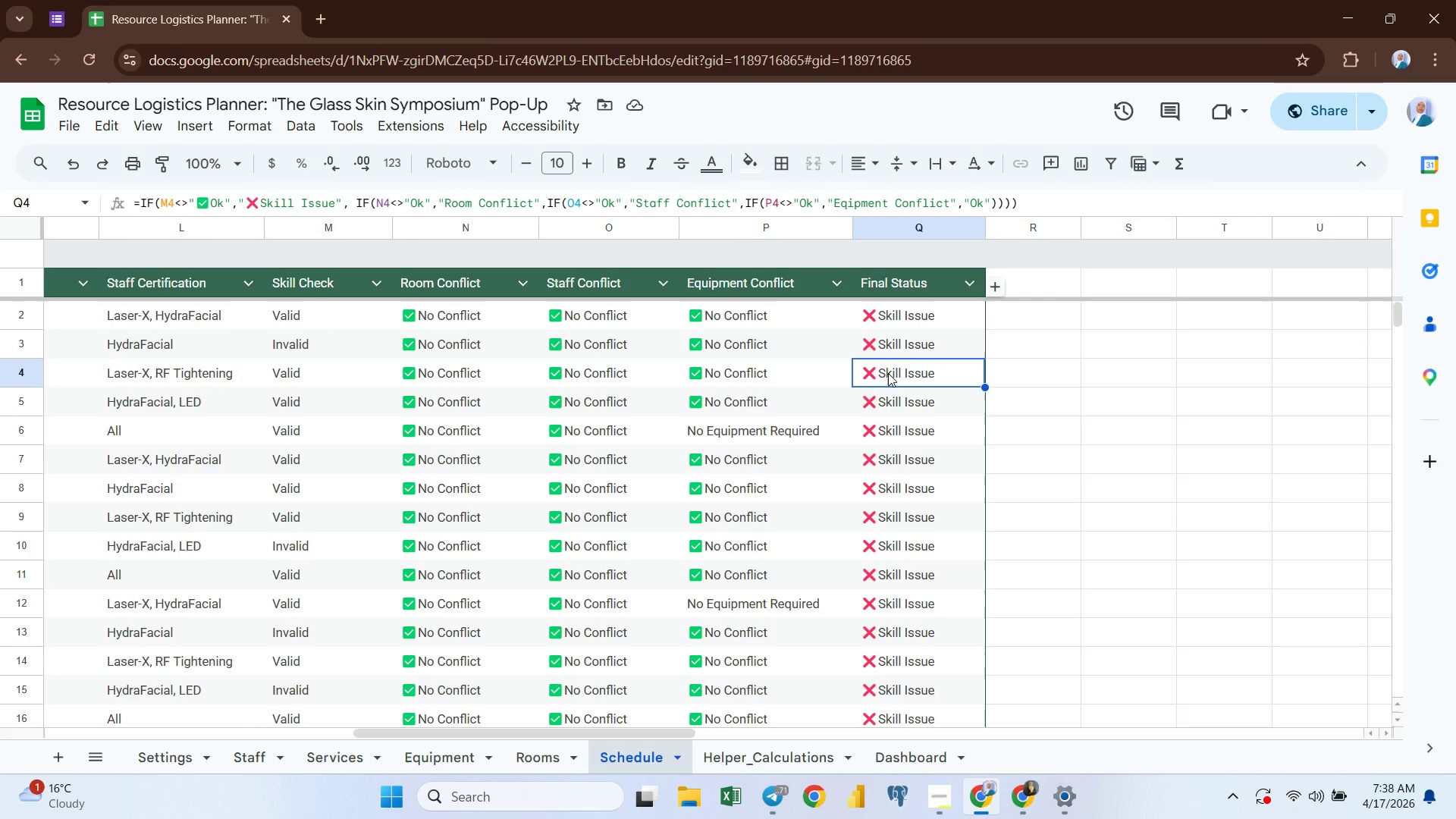 
wait(58.77)
 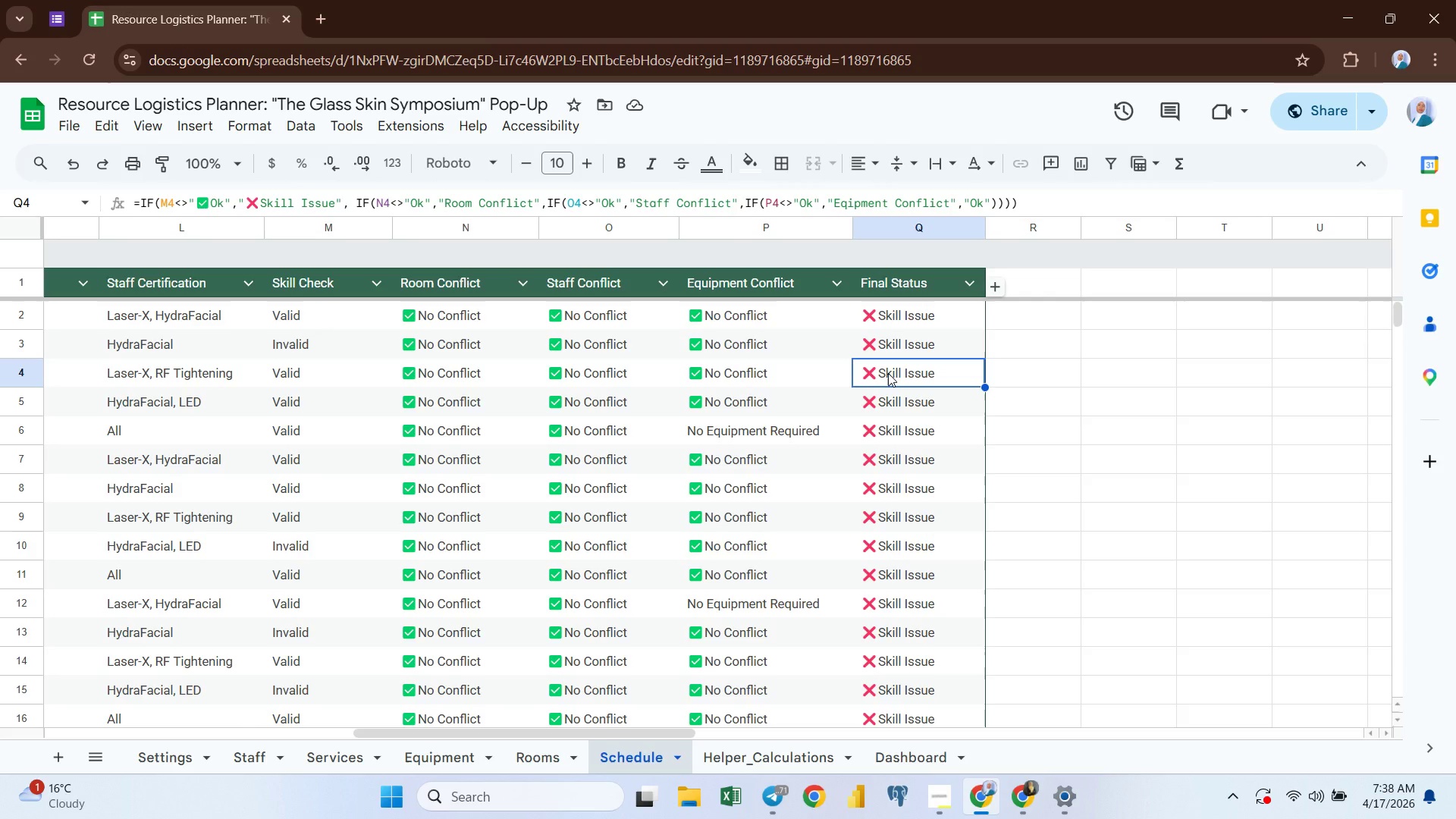 
left_click([890, 315])
 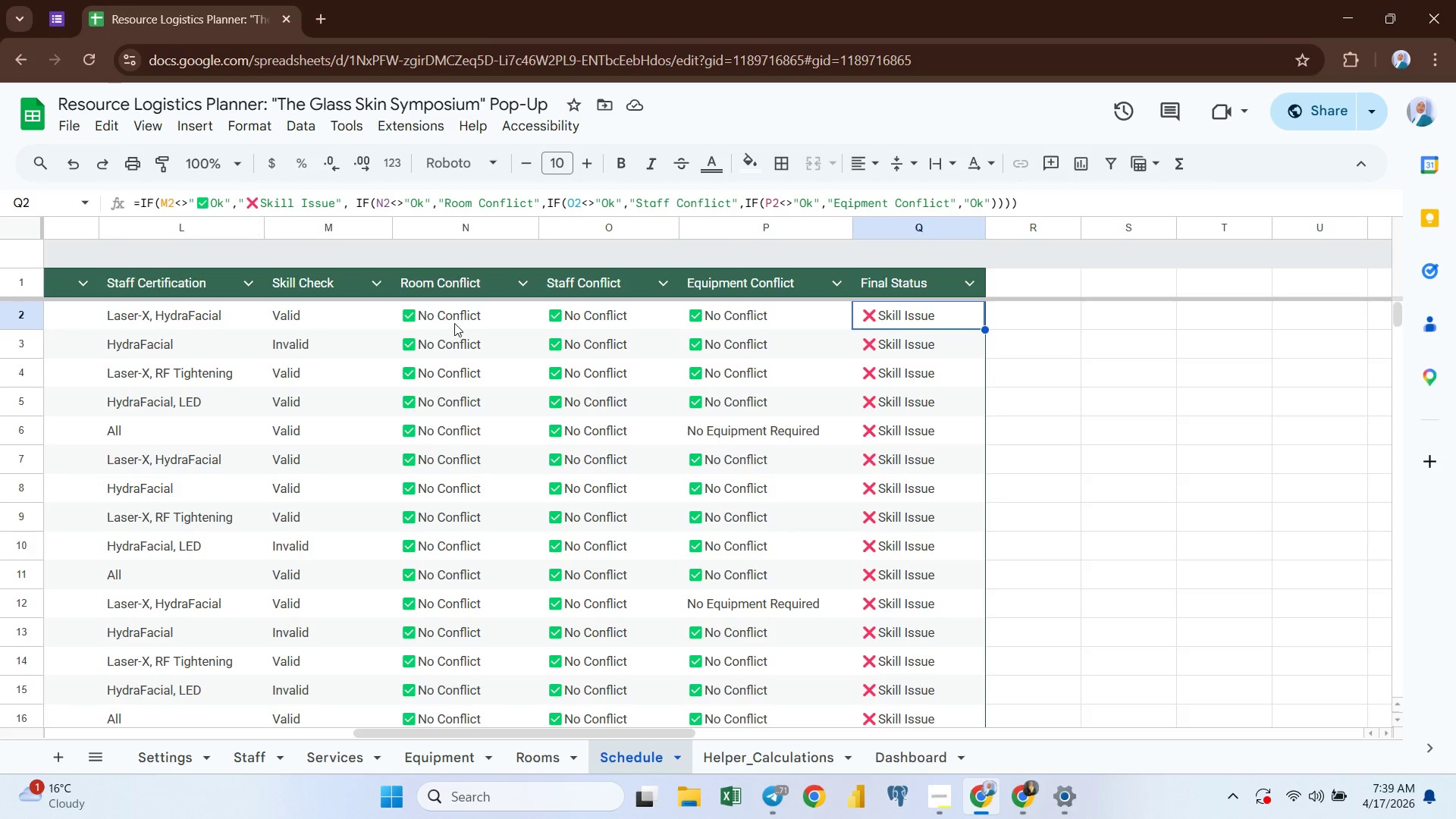 
wait(13.94)
 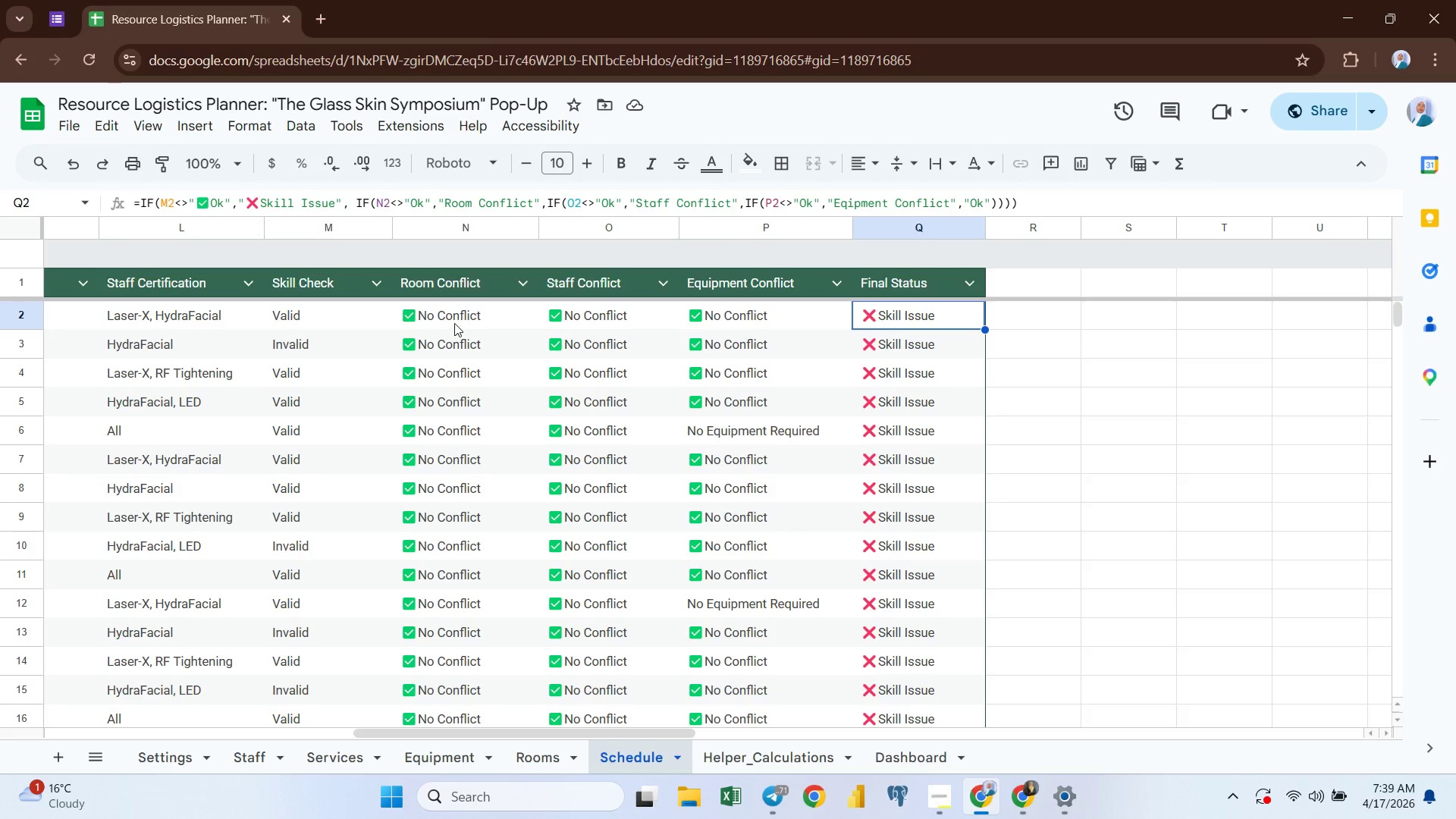 
left_click([397, 315])
 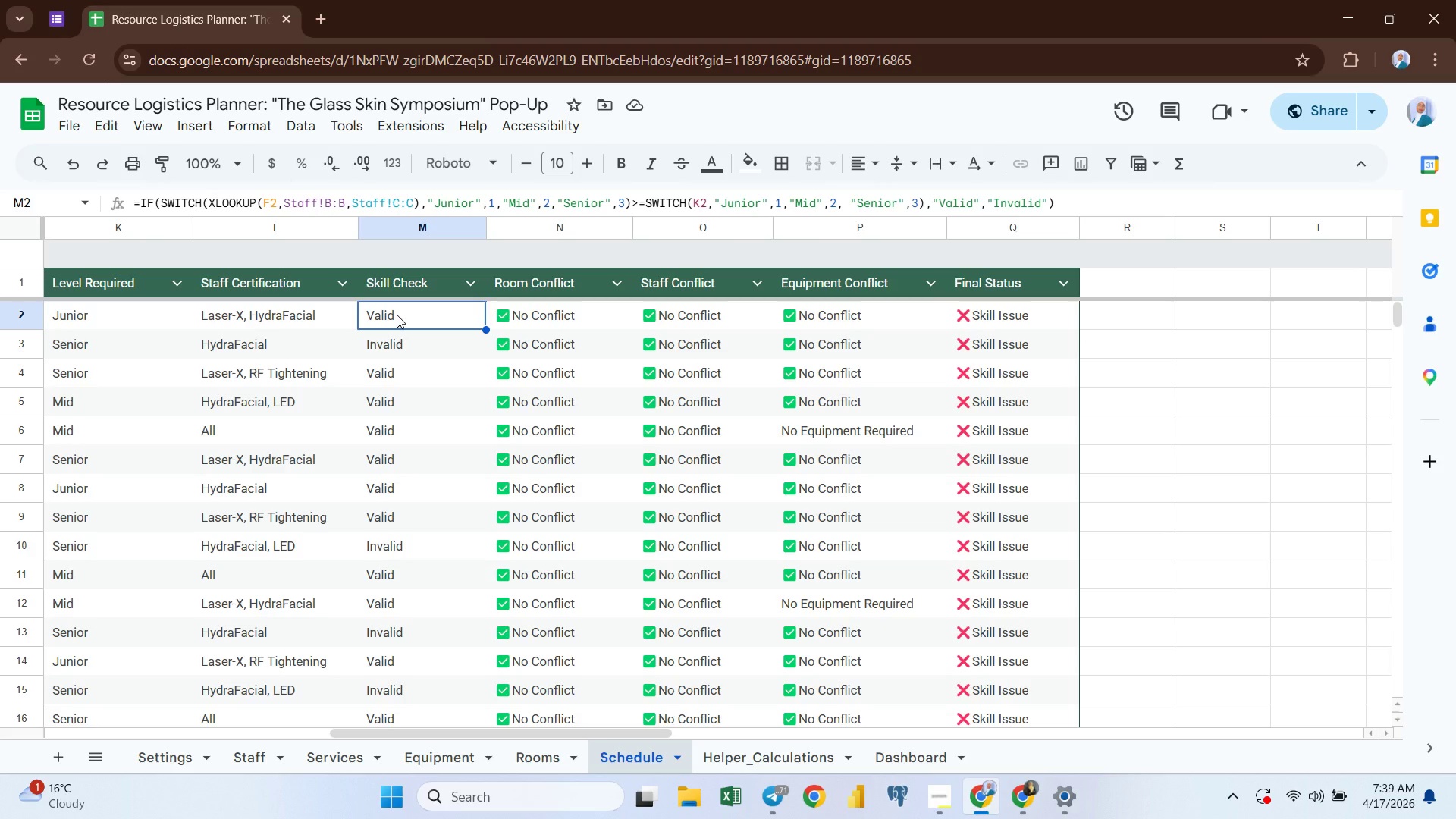 
key(Control+C)
 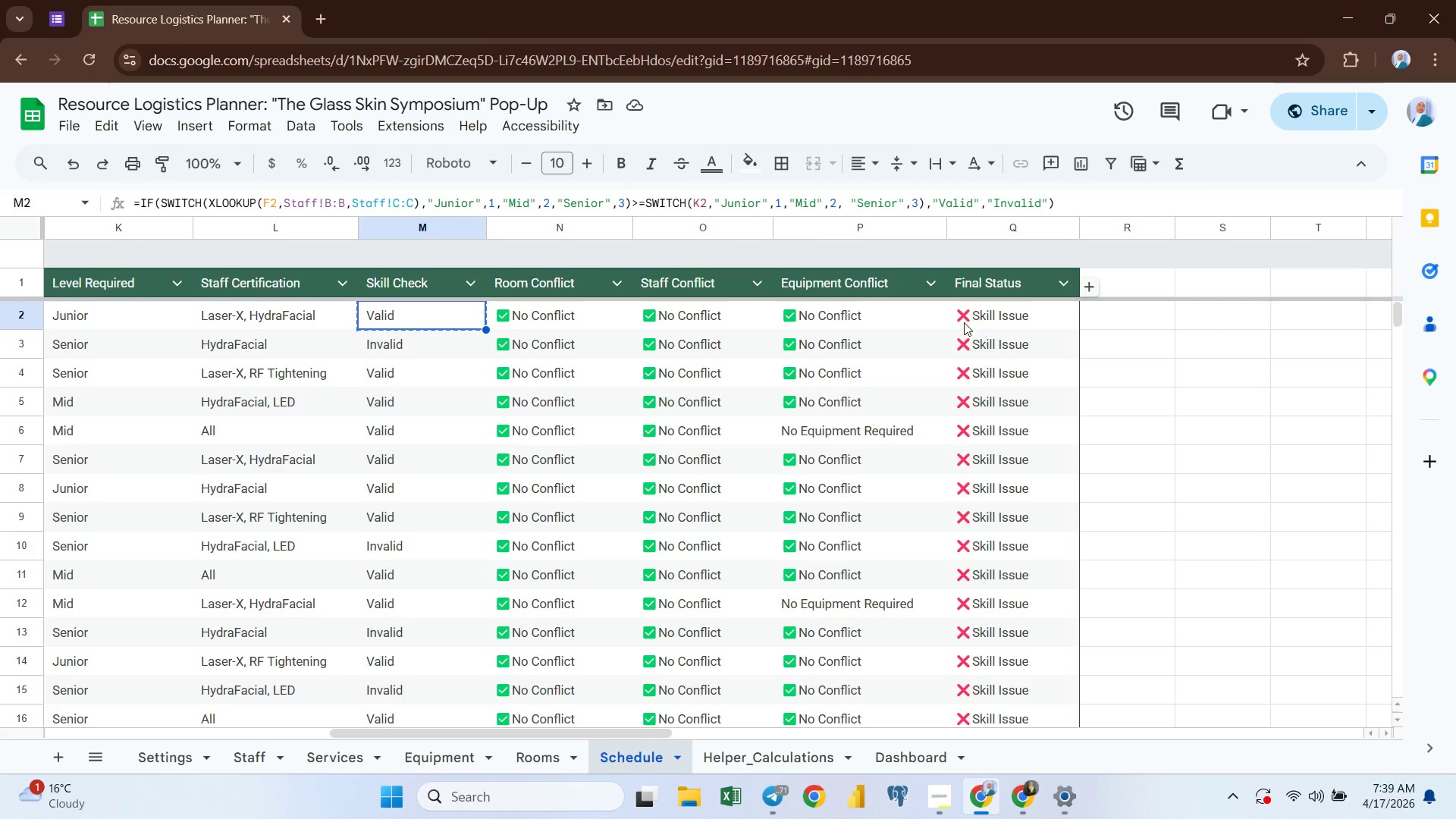 
left_click([996, 318])
 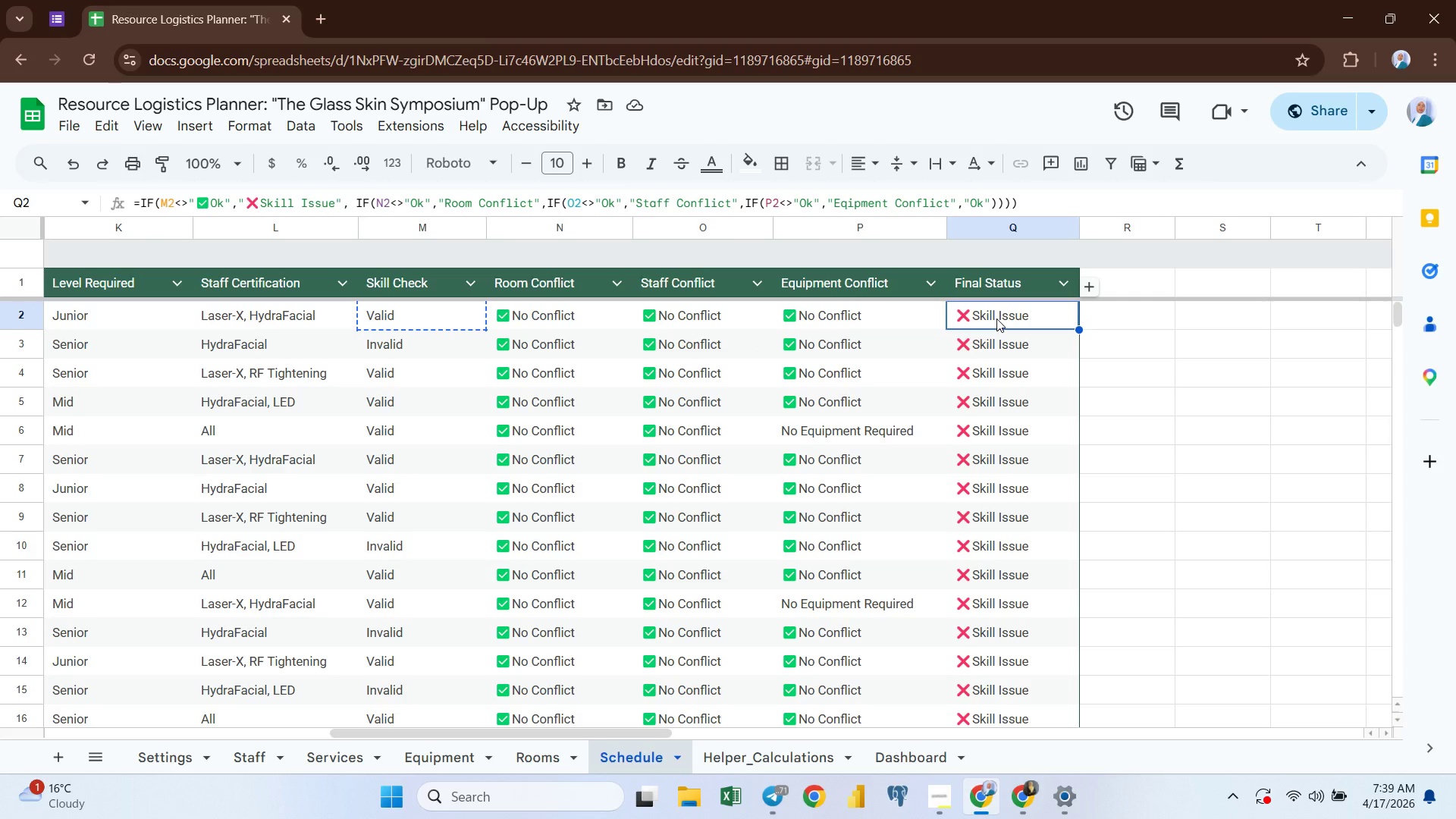 
double_click([996, 318])
 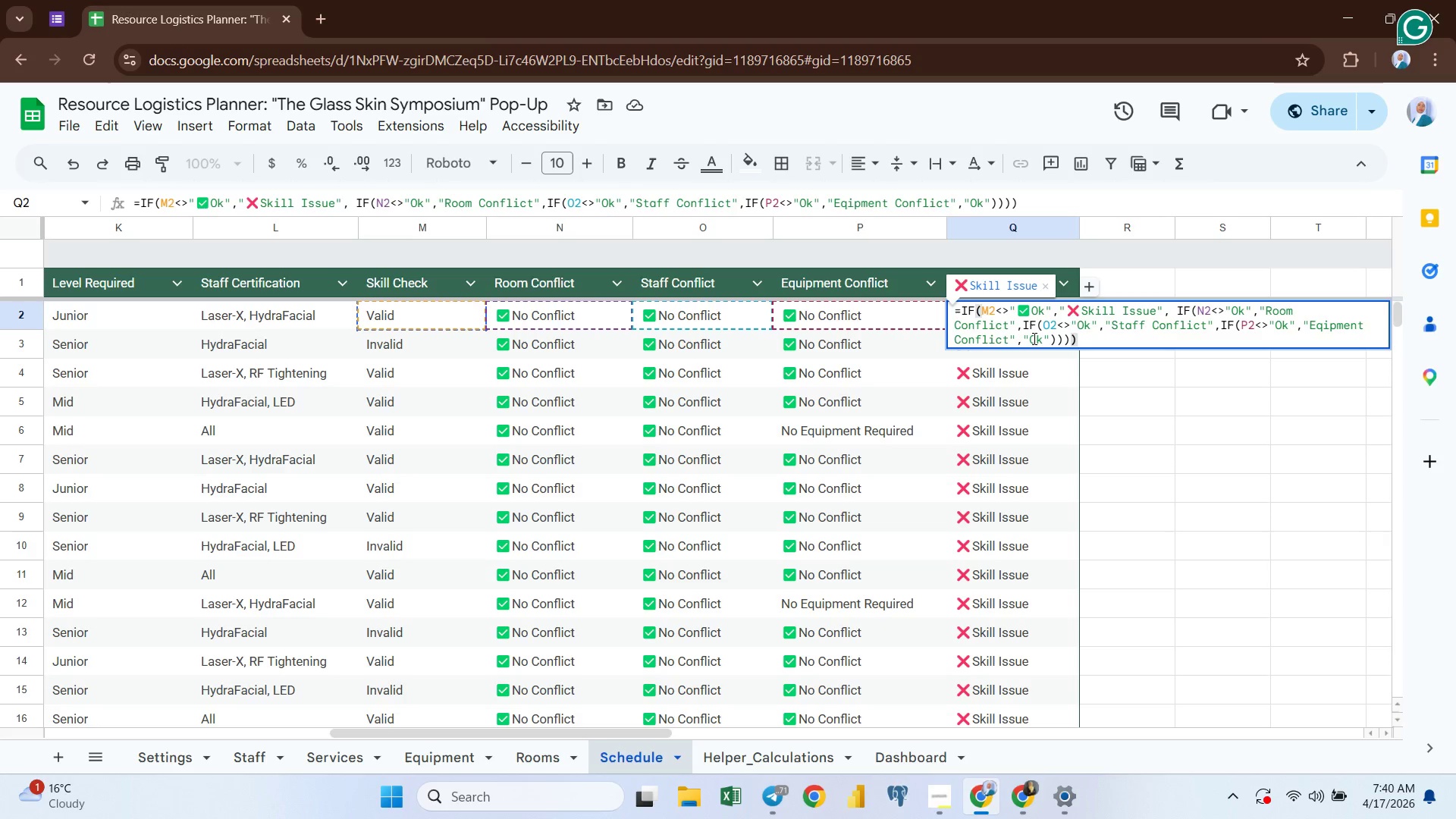 
wait(58.09)
 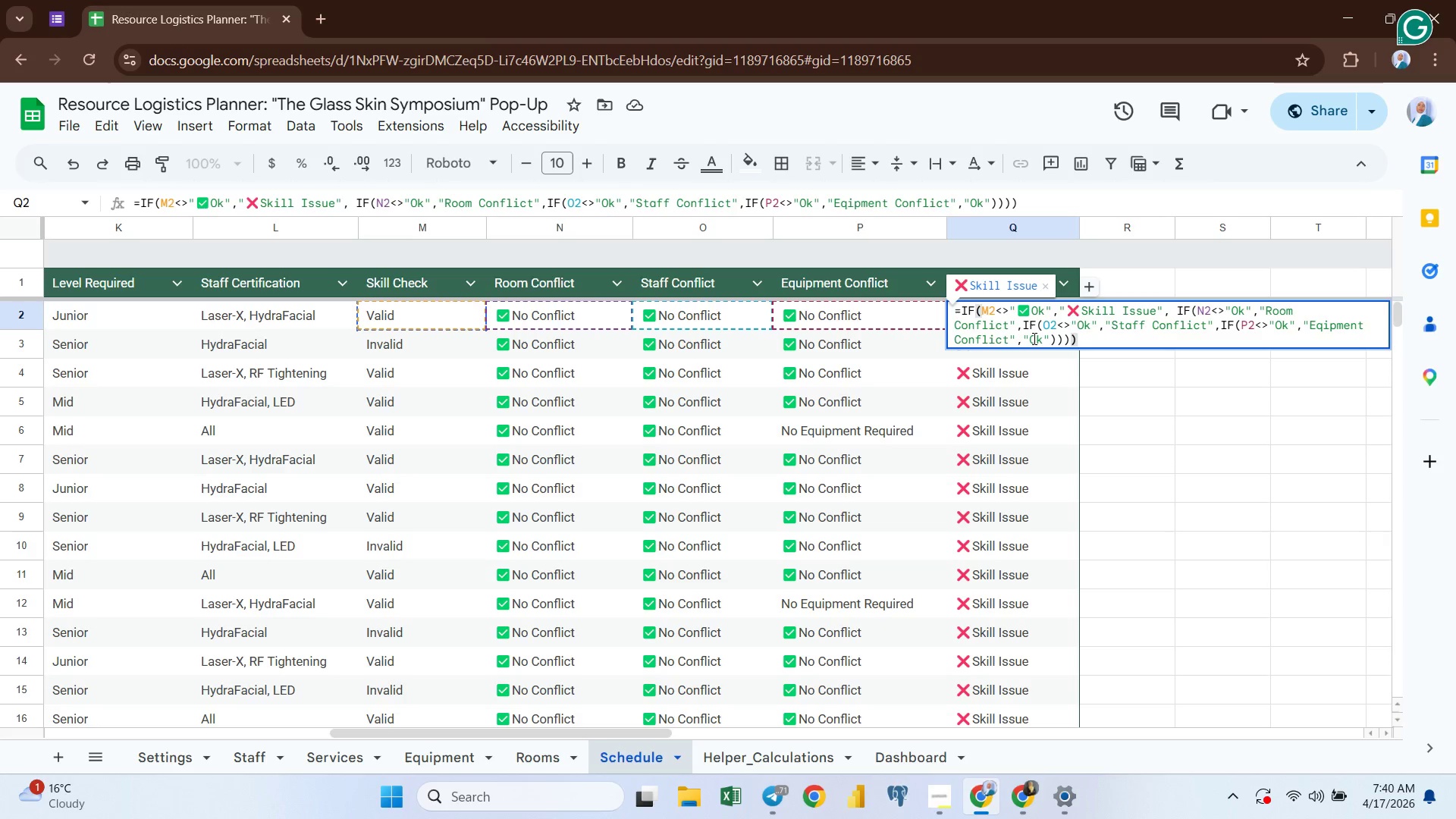 
left_click([979, 309])
 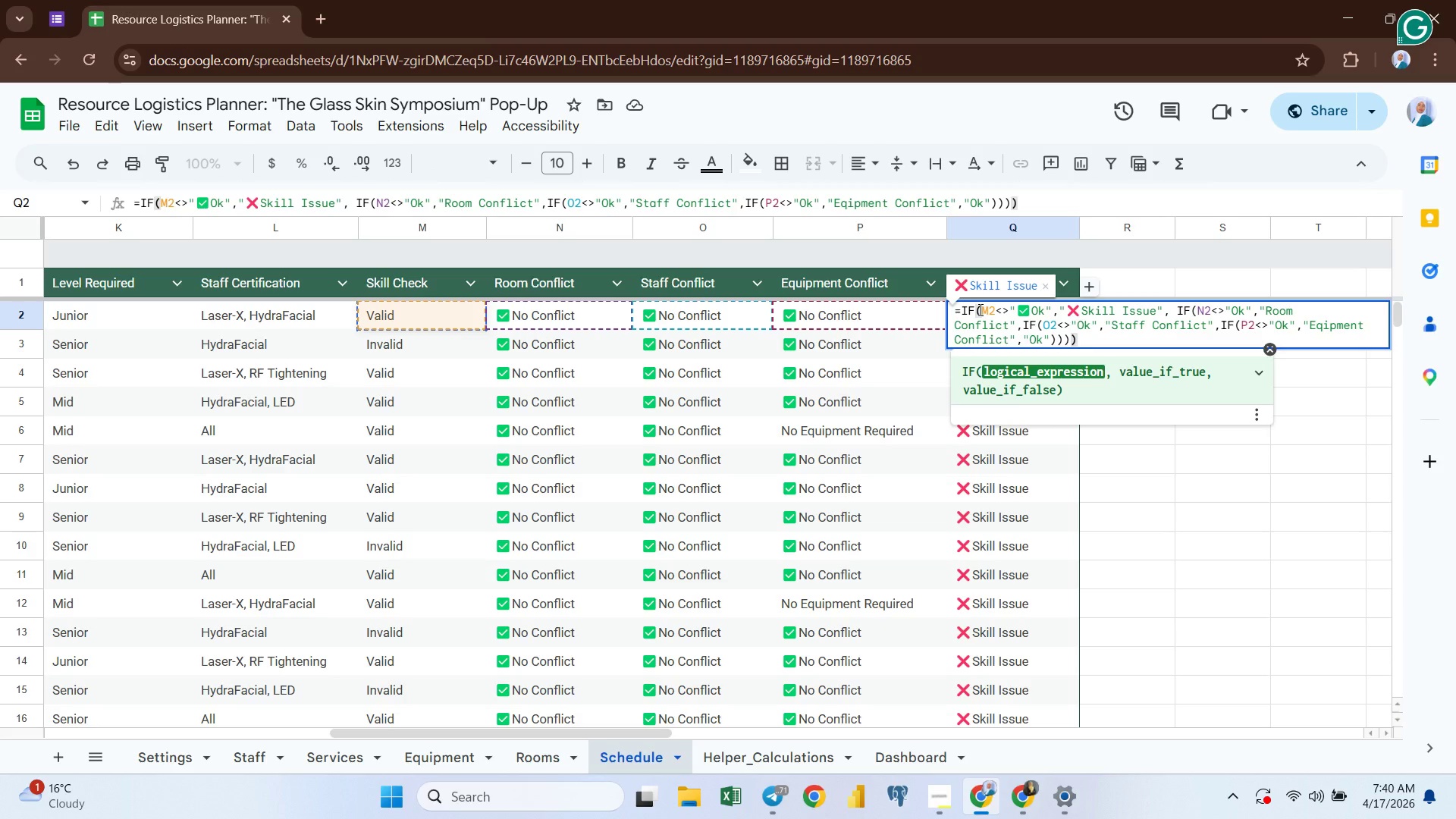 
key(Space)
 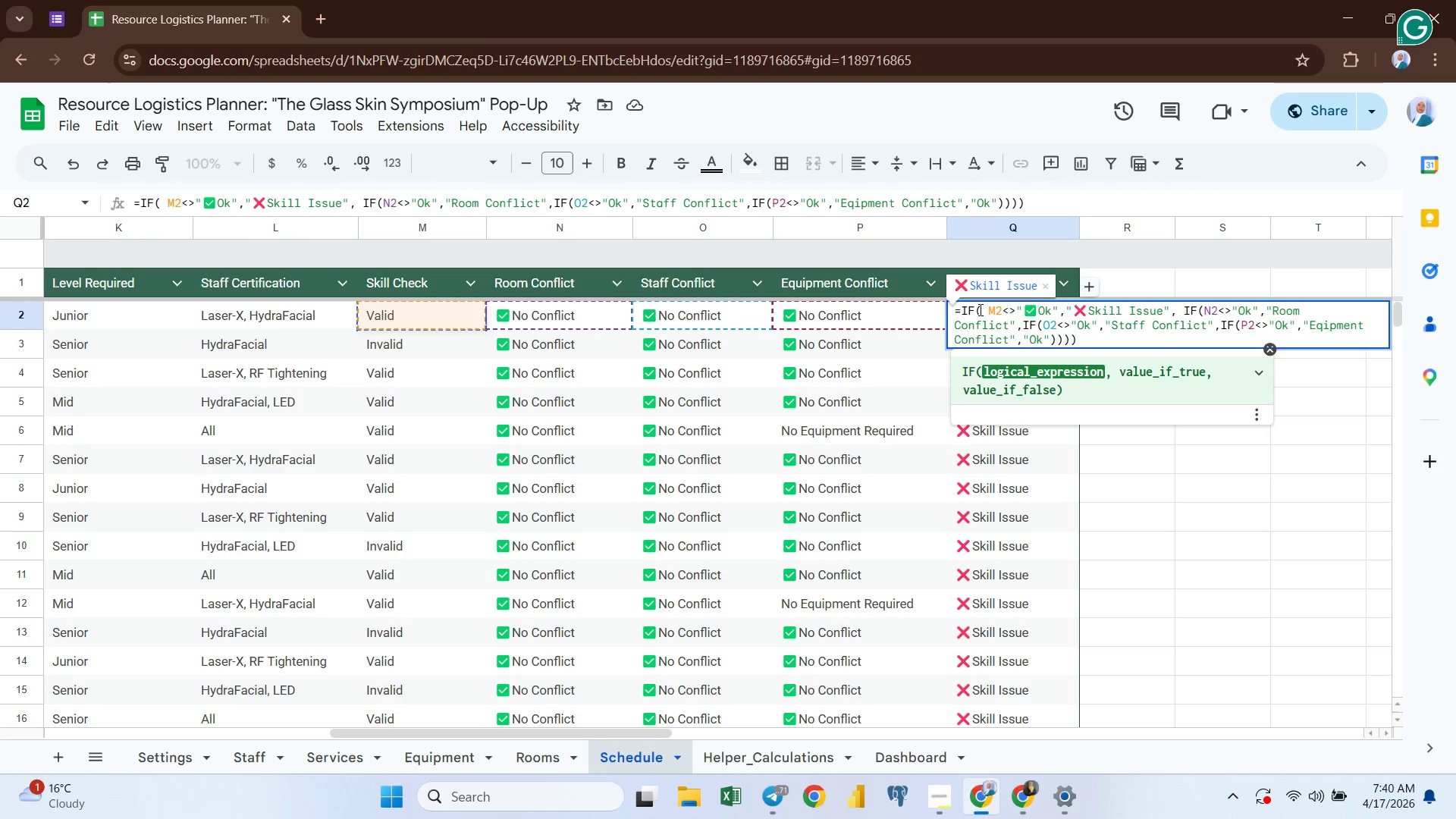 
key(ArrowLeft)
 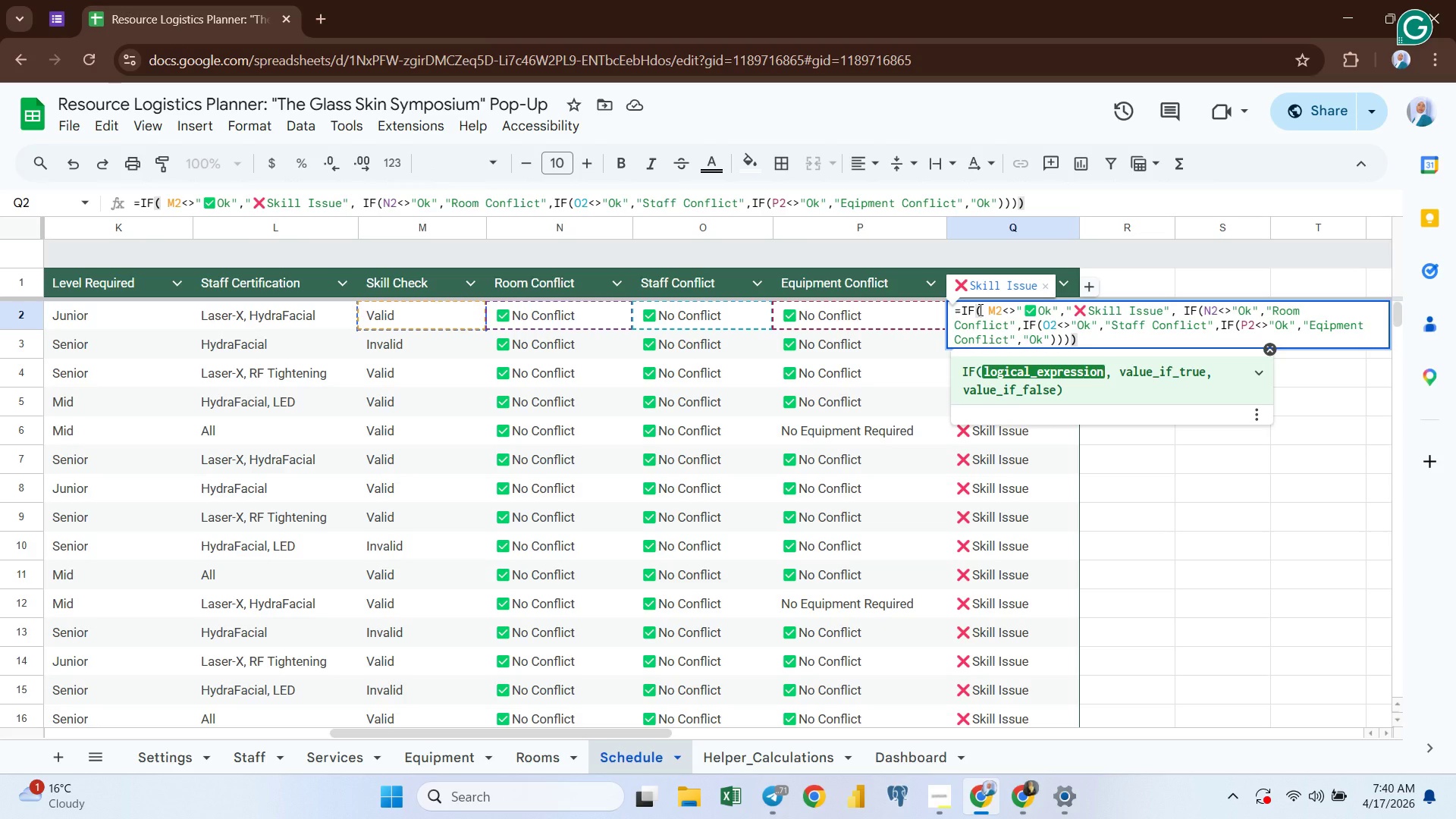 
wait(5.31)
 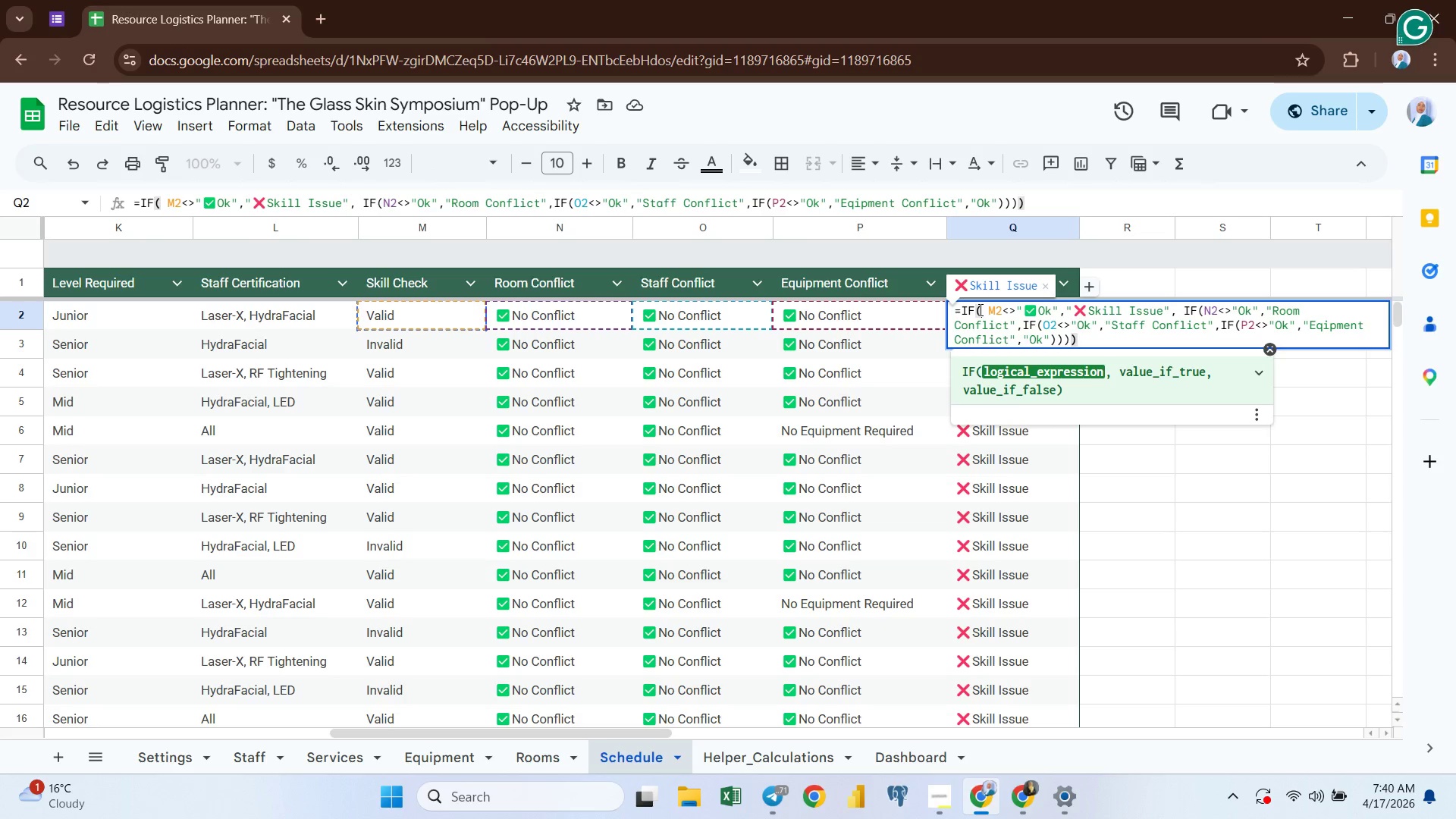 
key(Enter)
 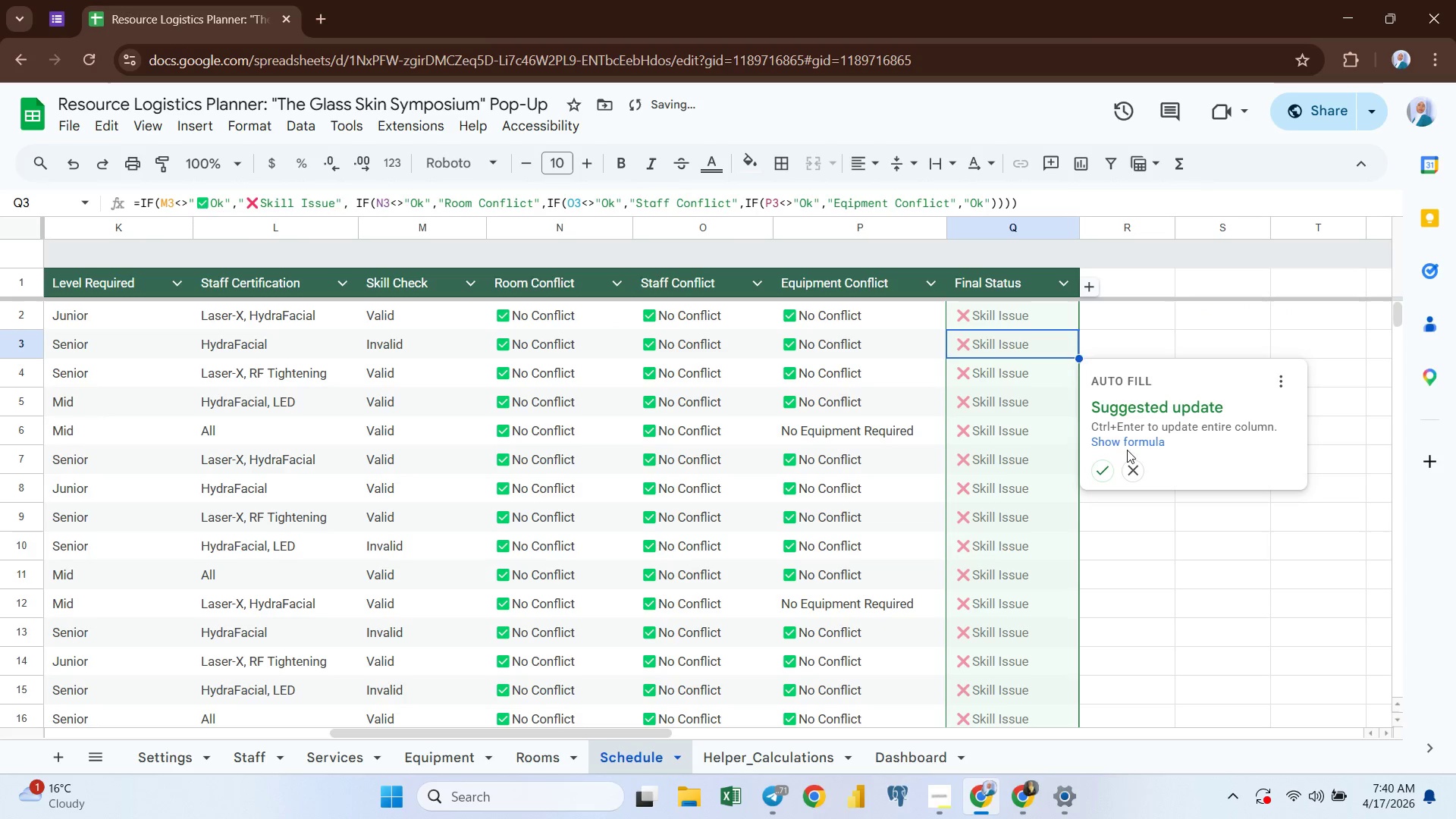 
left_click([1138, 464])
 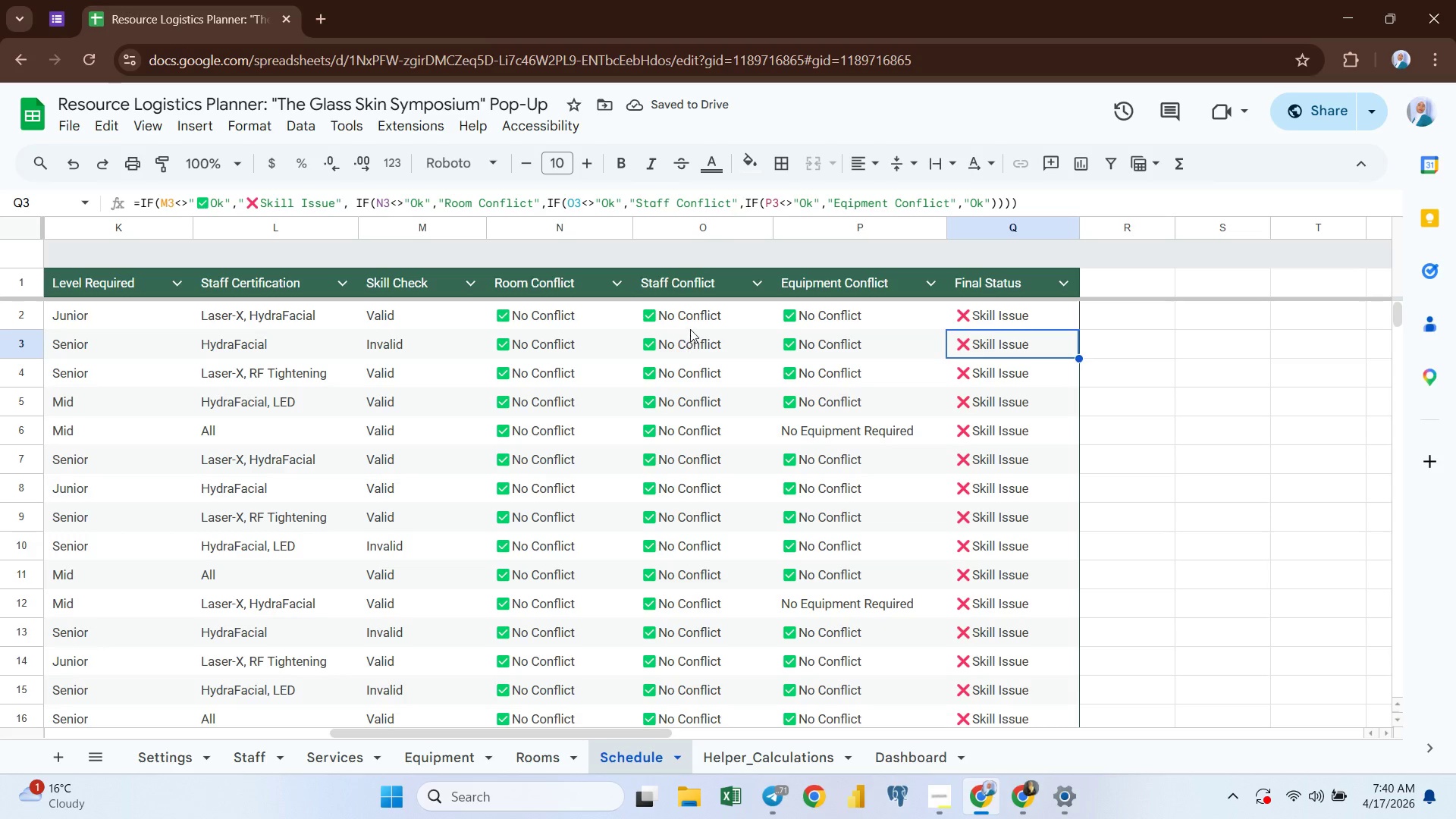 
left_click([701, 313])
 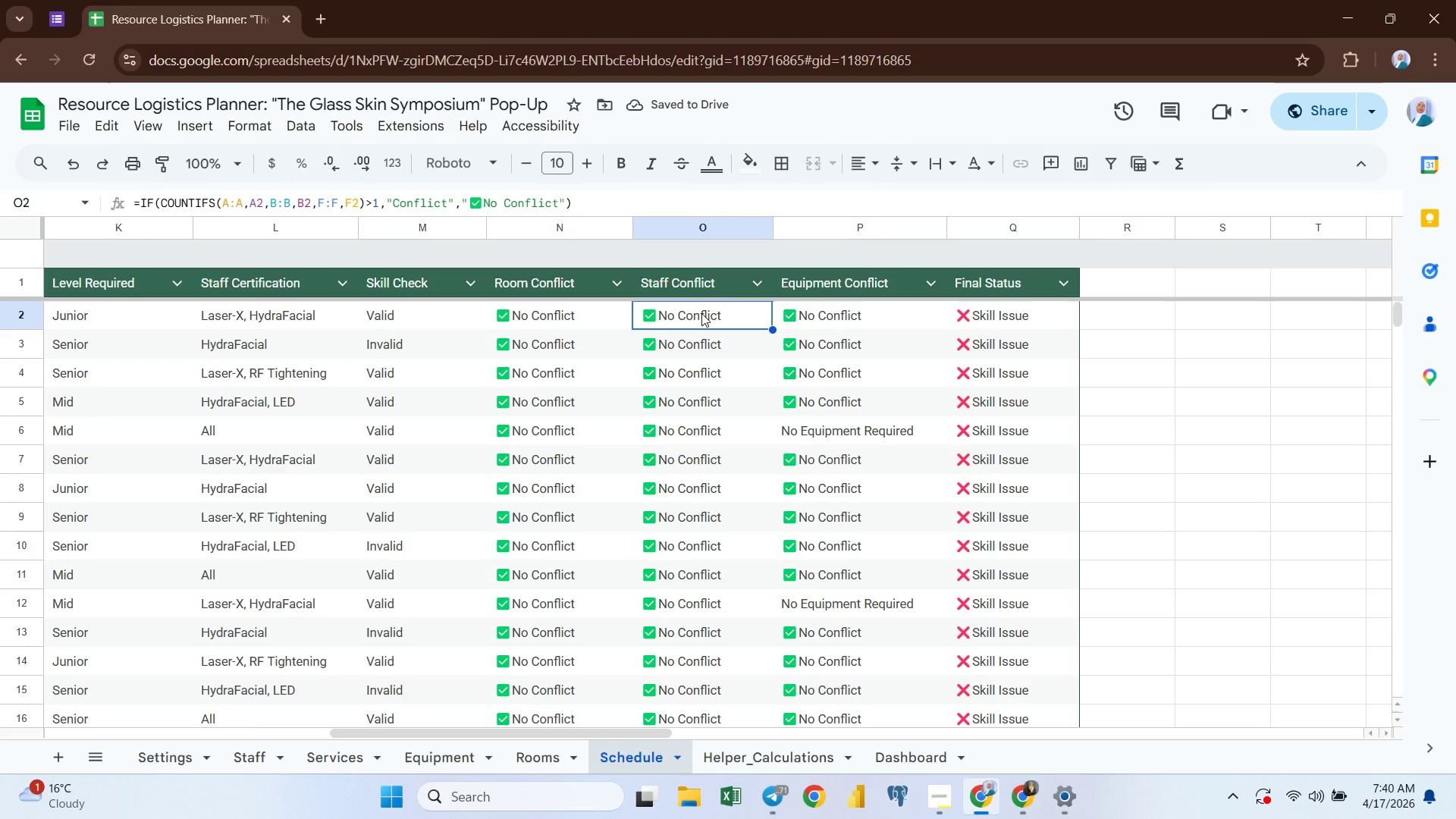 
key(Control+ControlLeft)
 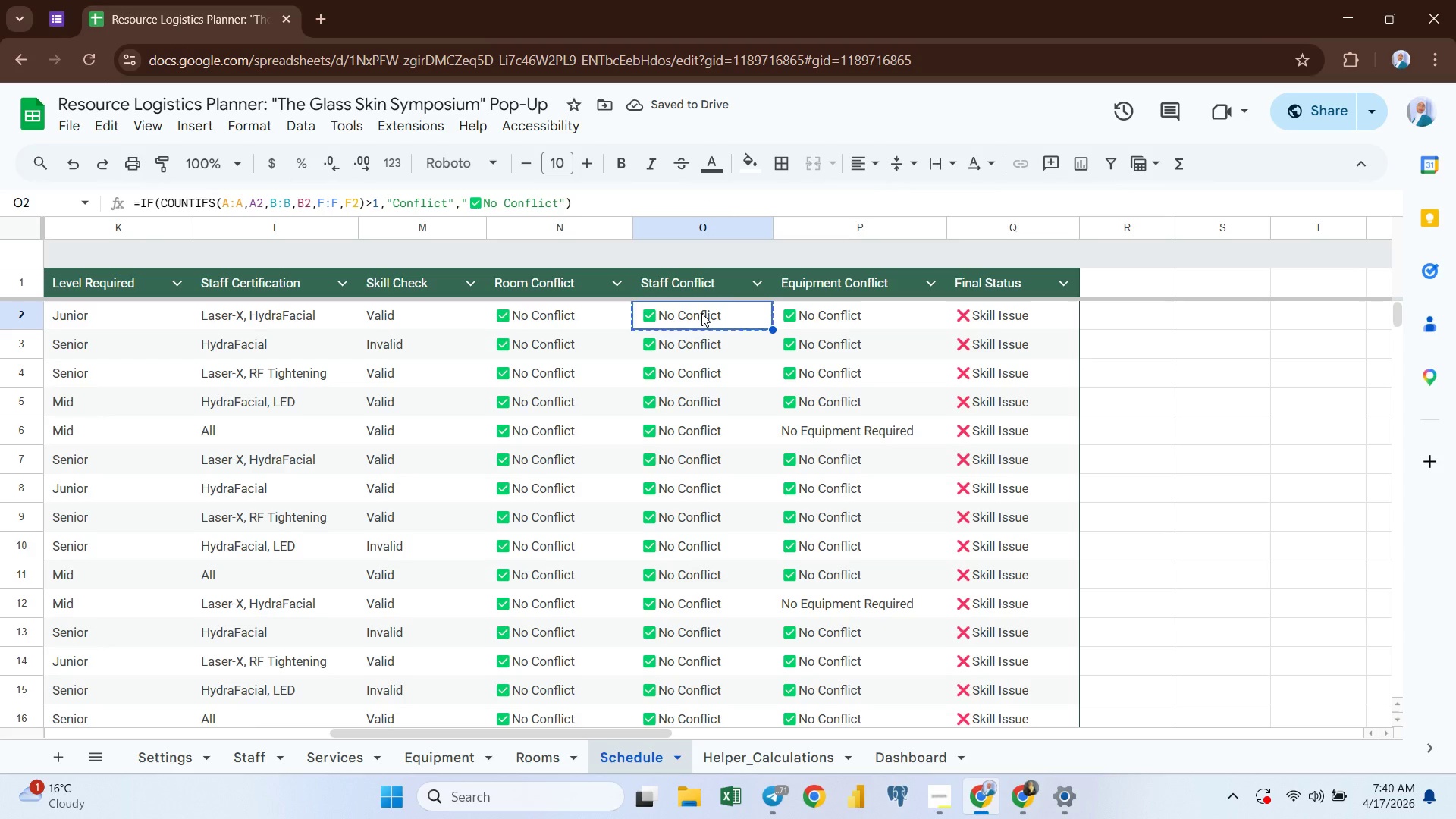 
key(Control+C)
 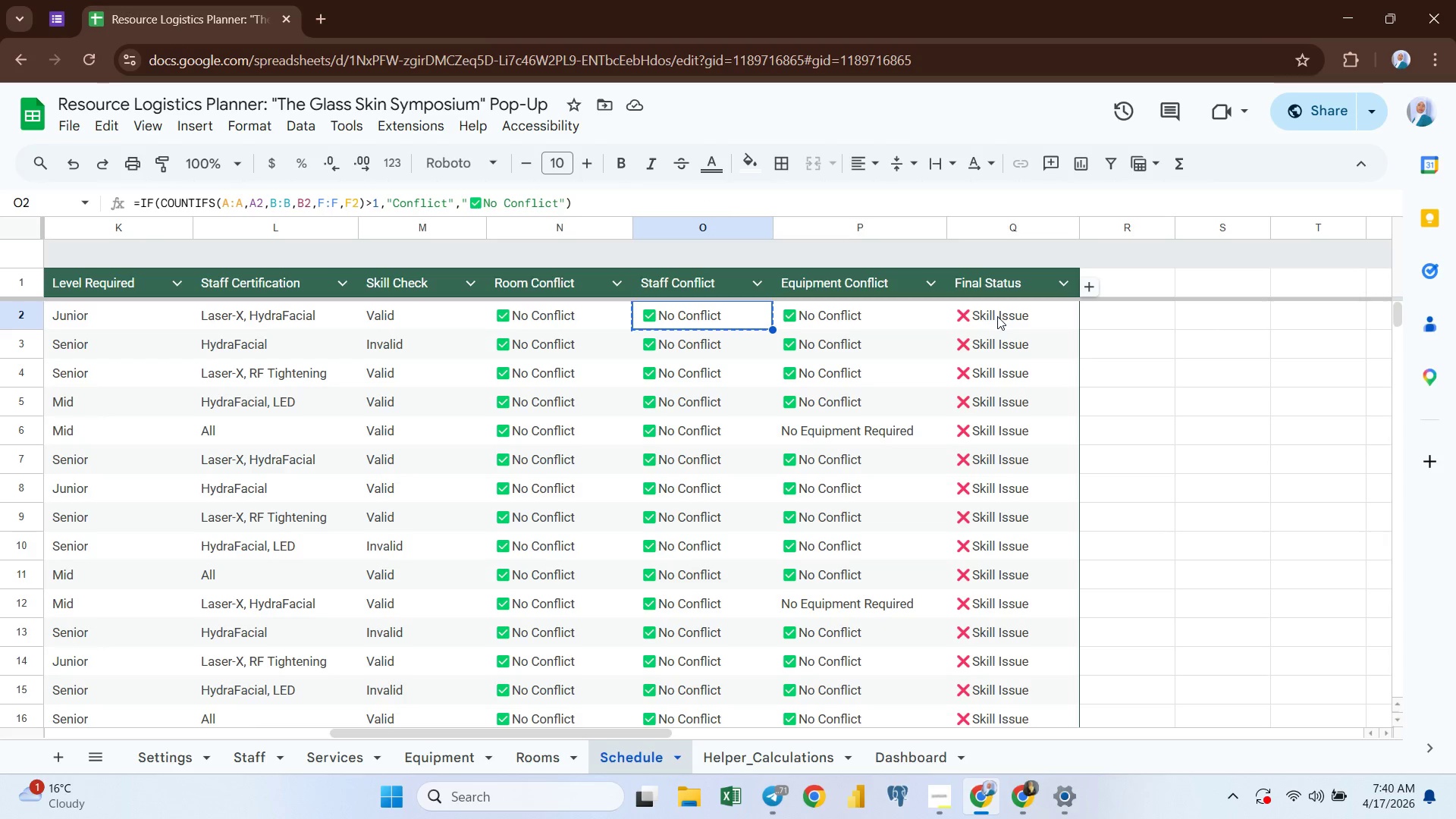 
double_click([997, 316])
 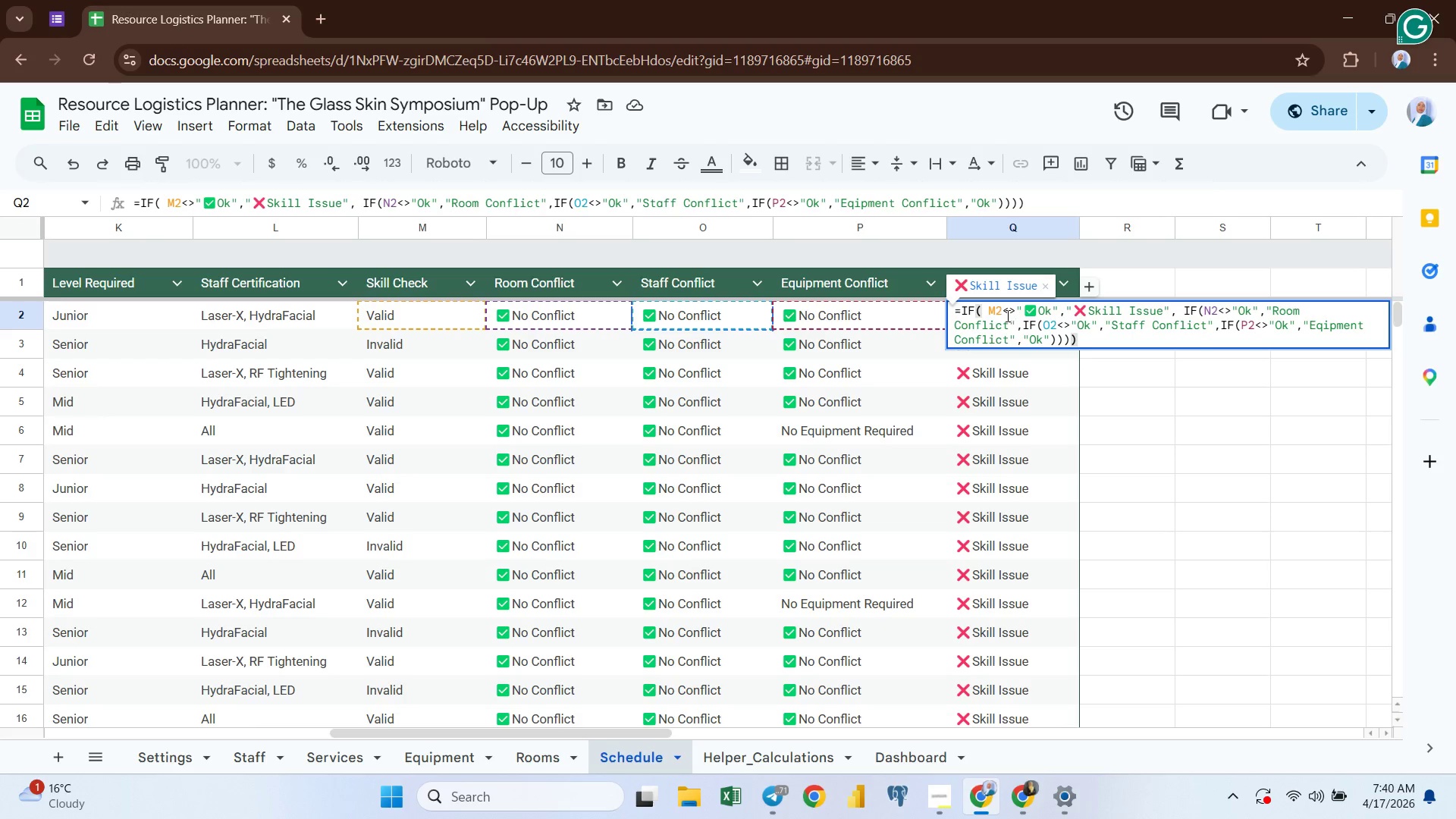 
wait(5.88)
 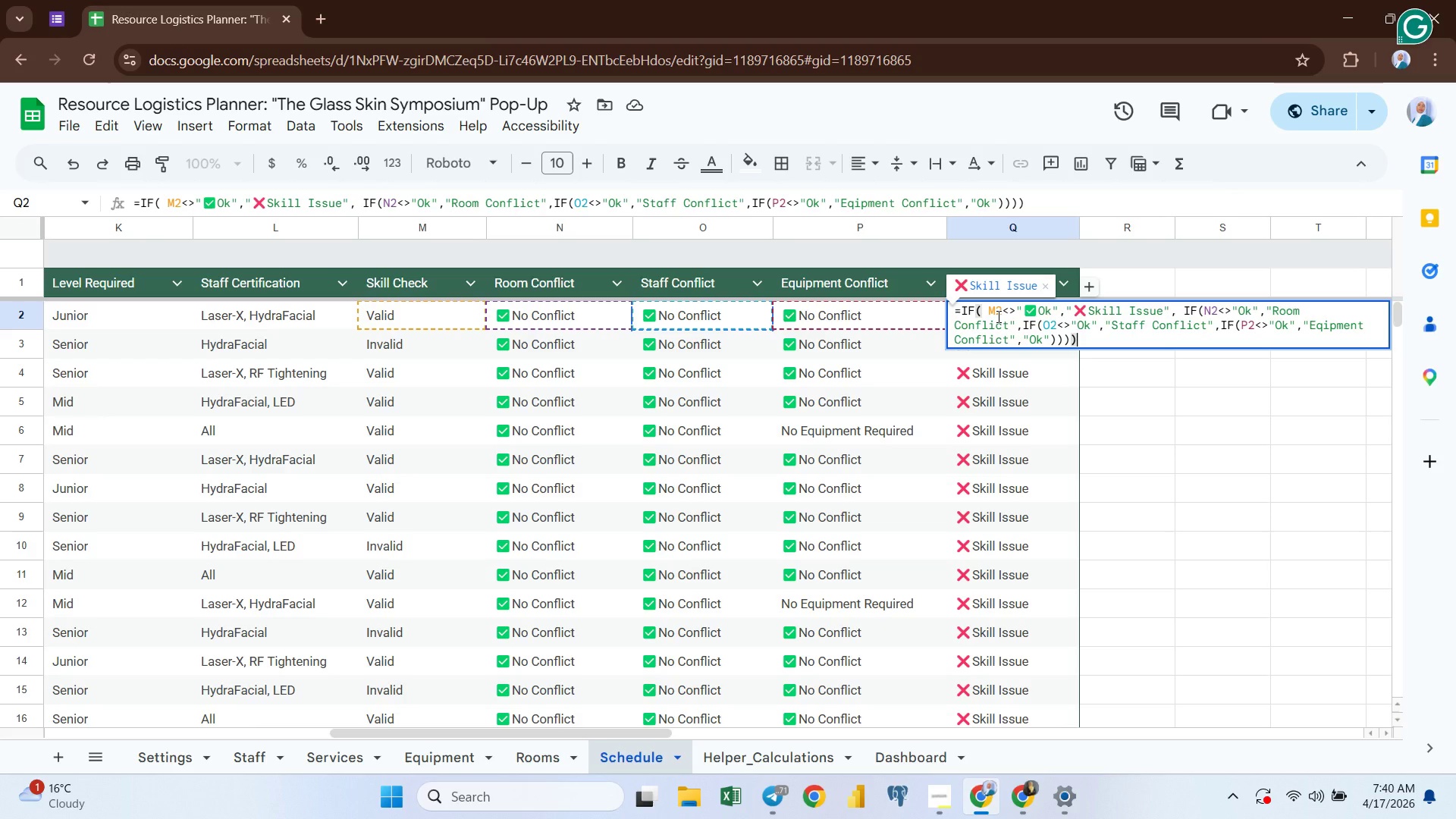 
left_click([982, 309])
 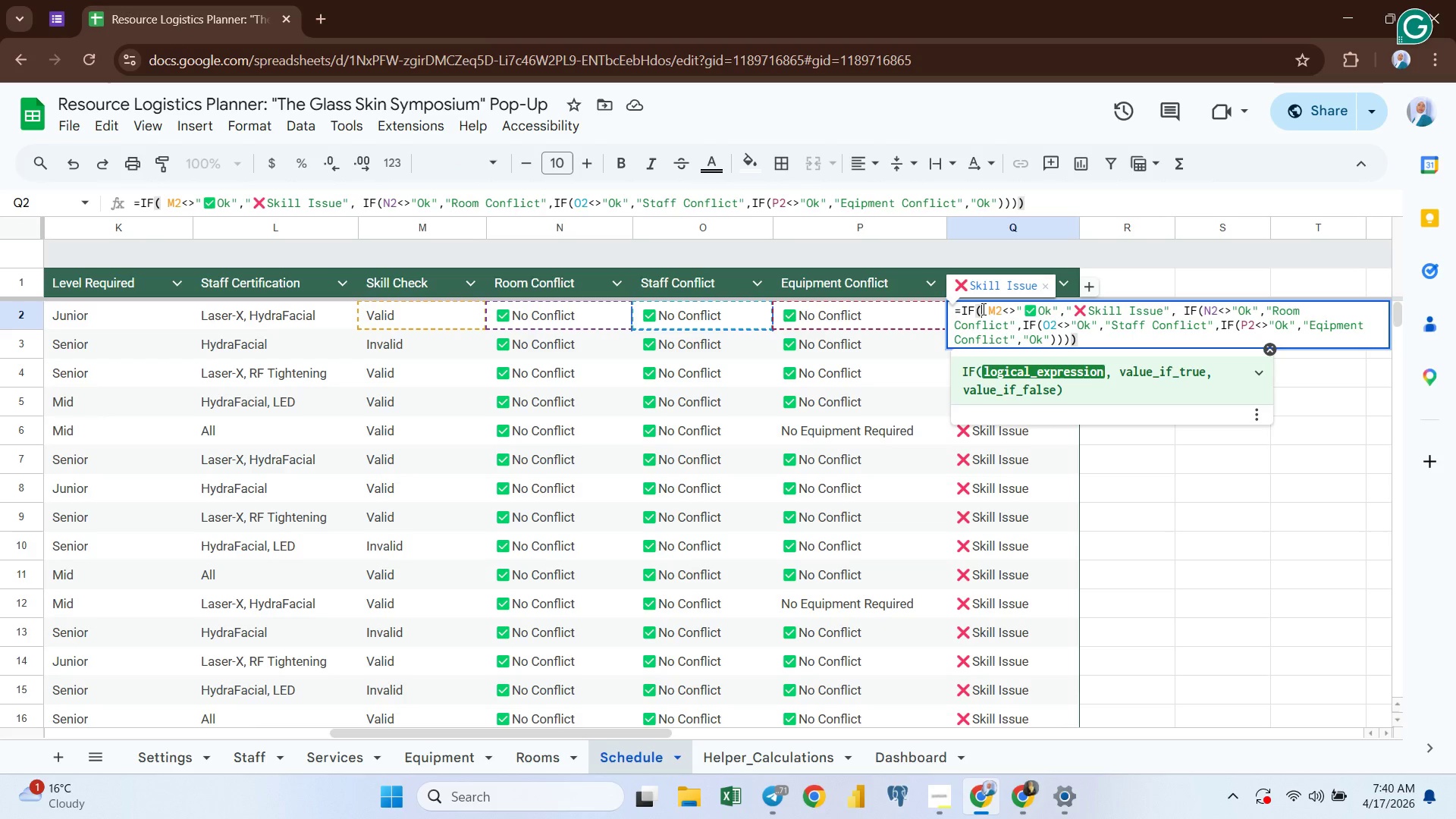 
type(AND)
 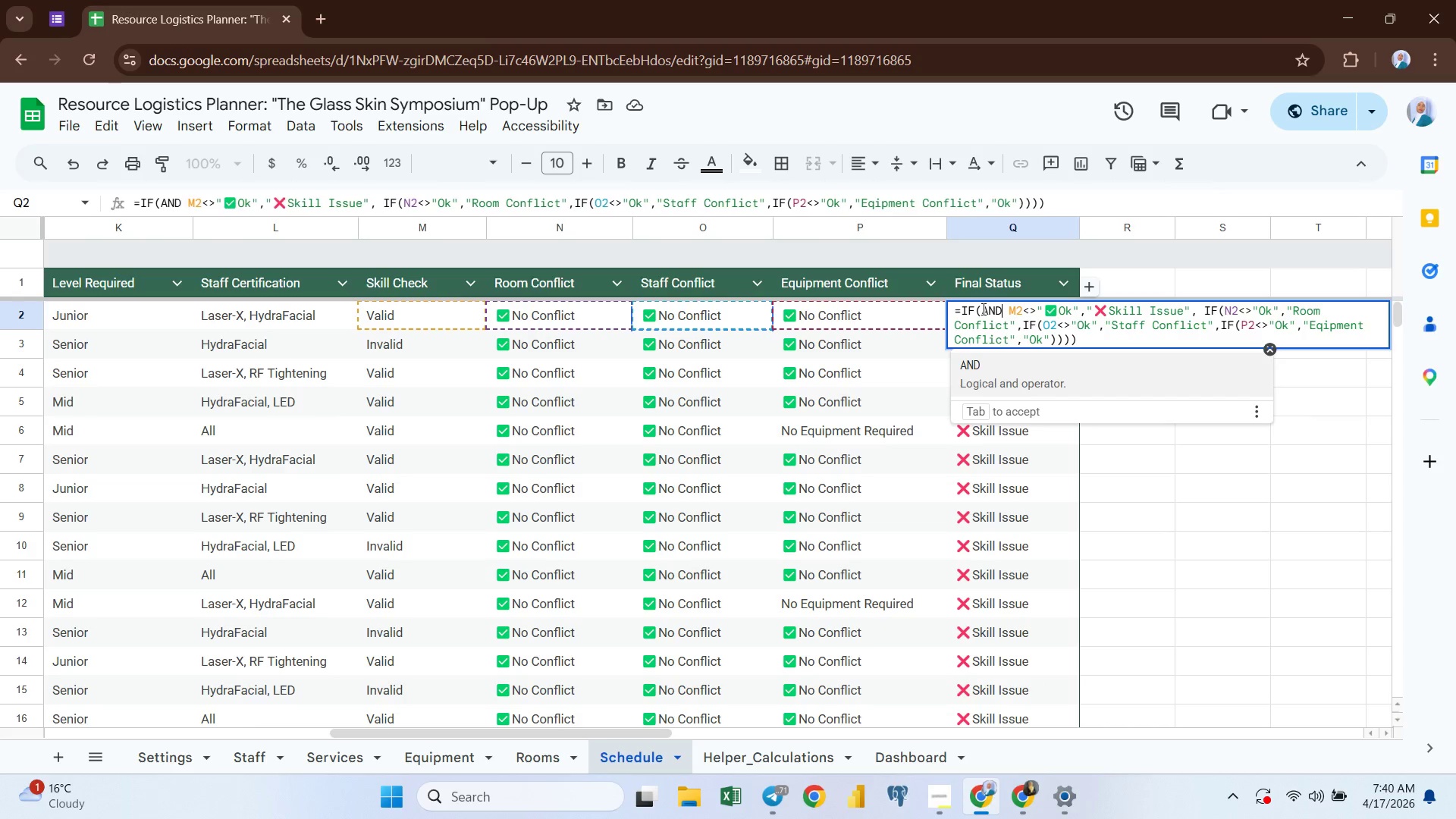 
key(Enter)
 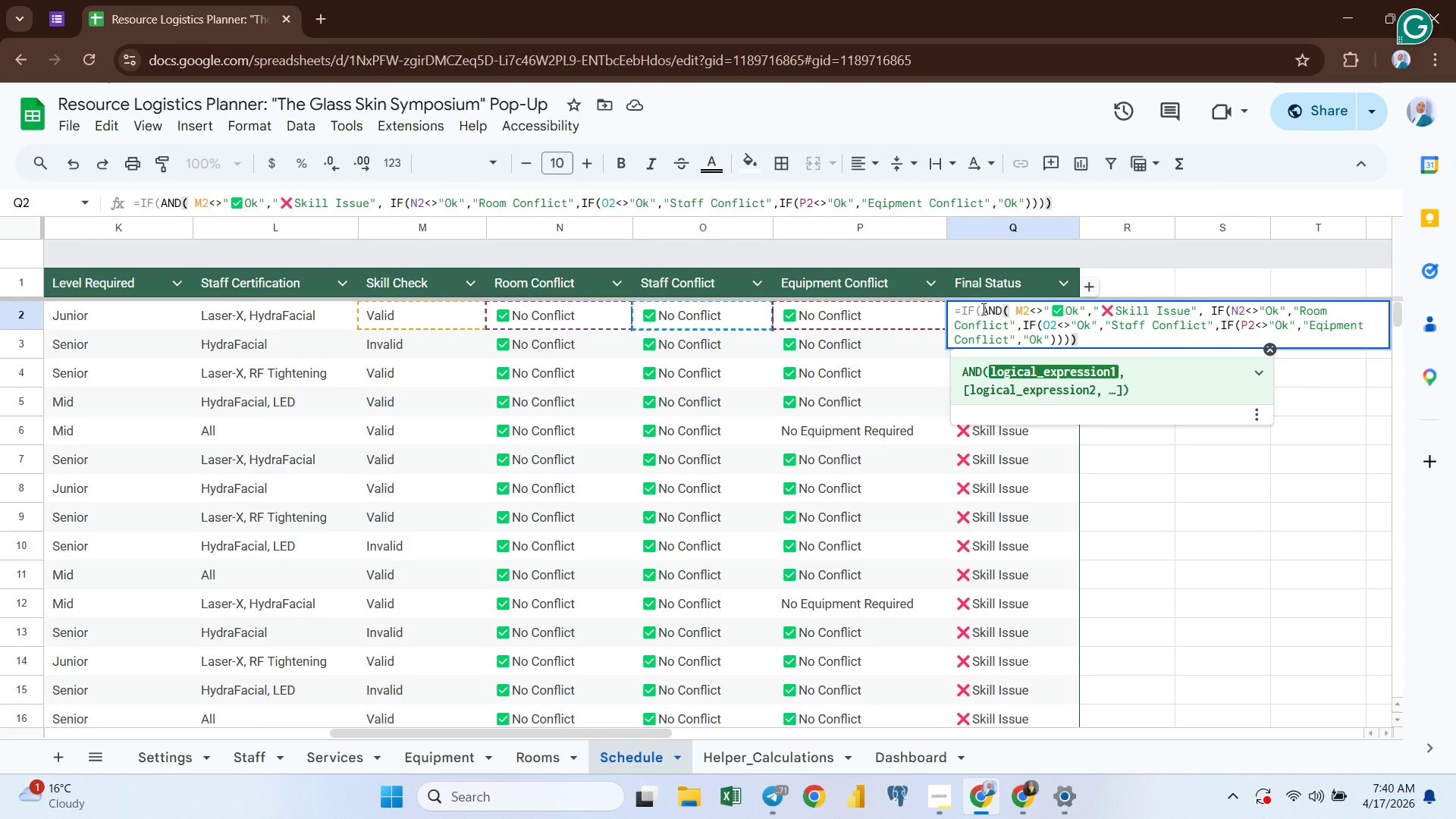 
wait(6.86)
 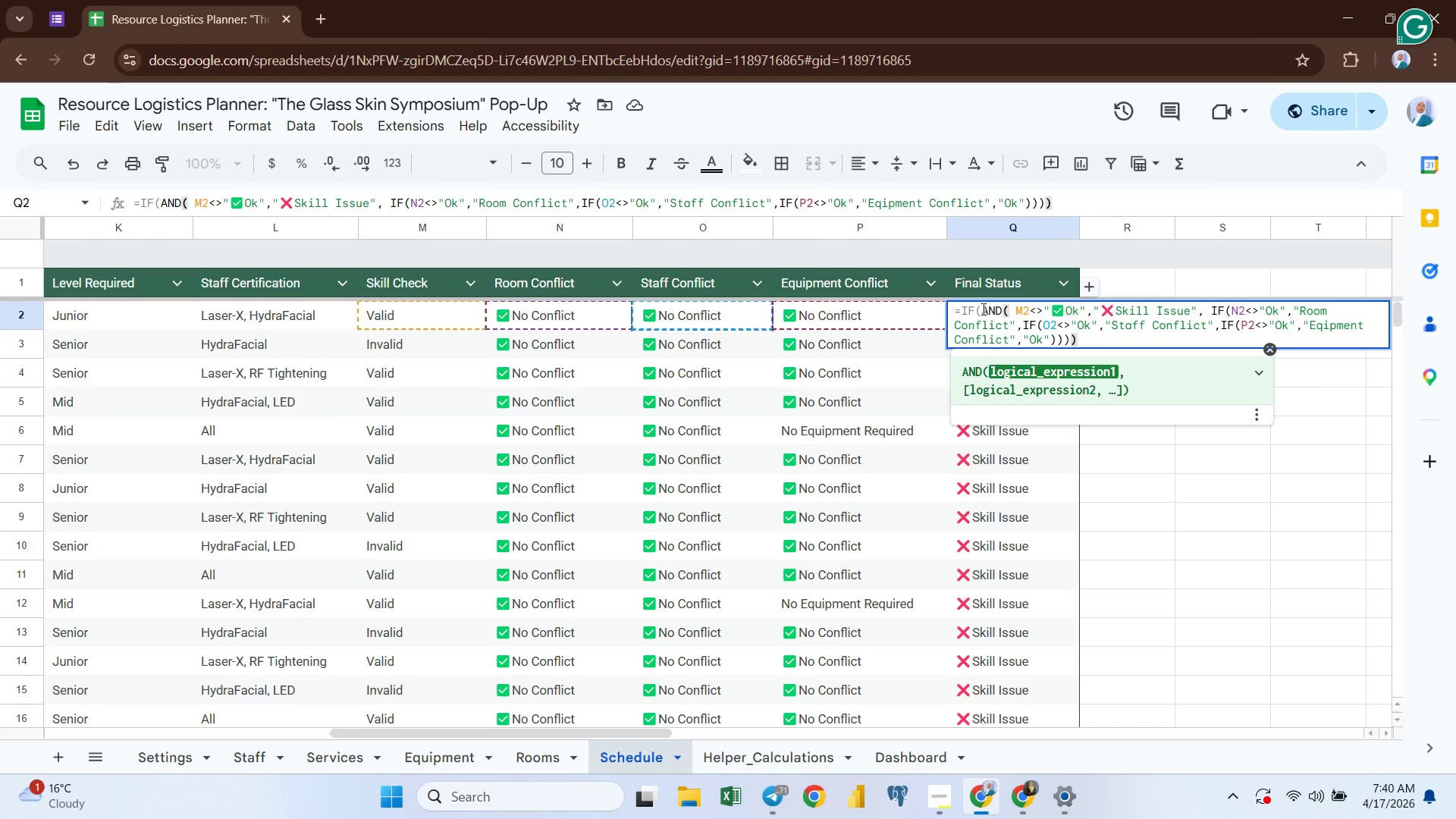 
type(M2)
 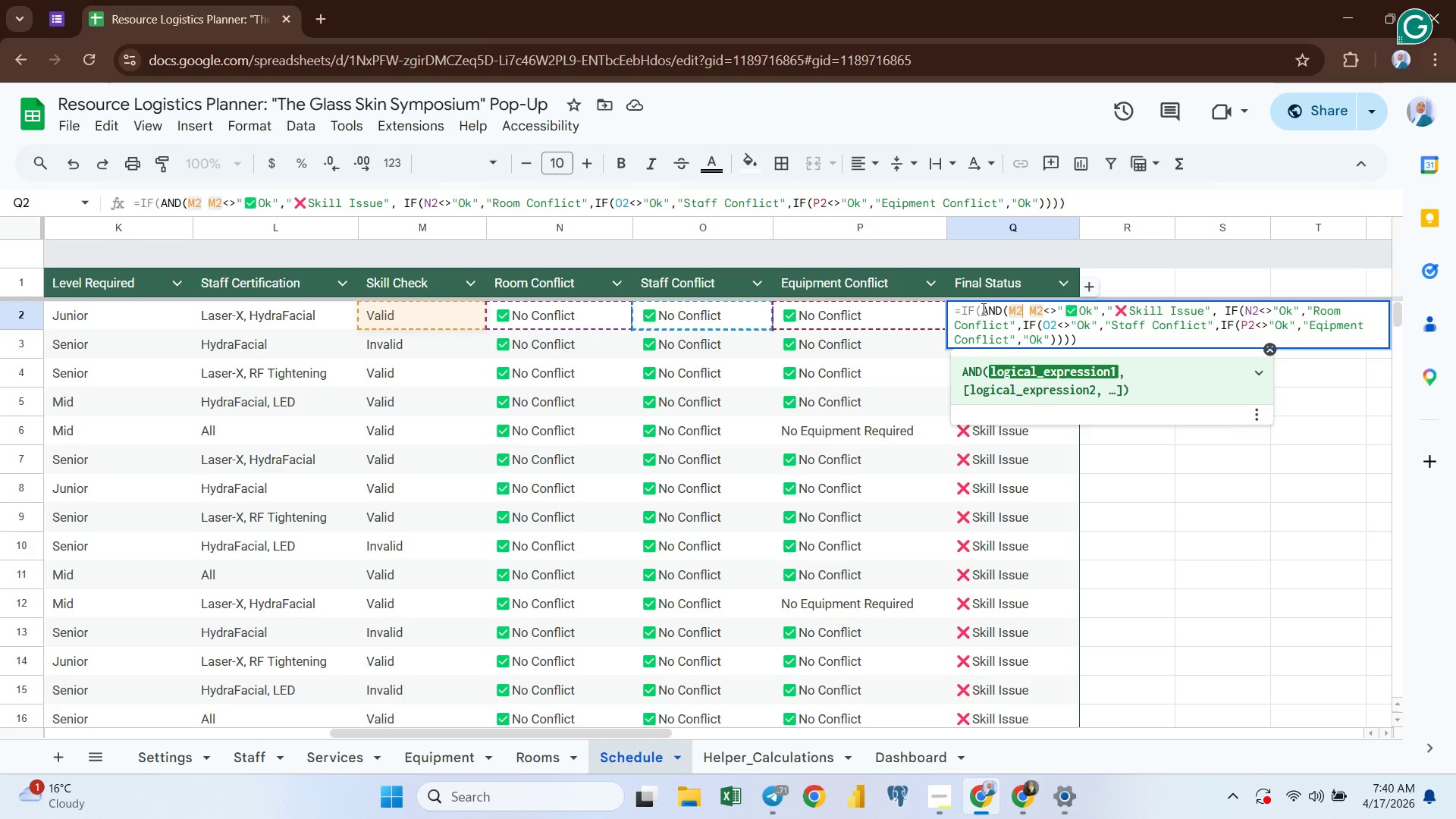 
key(Equal)
 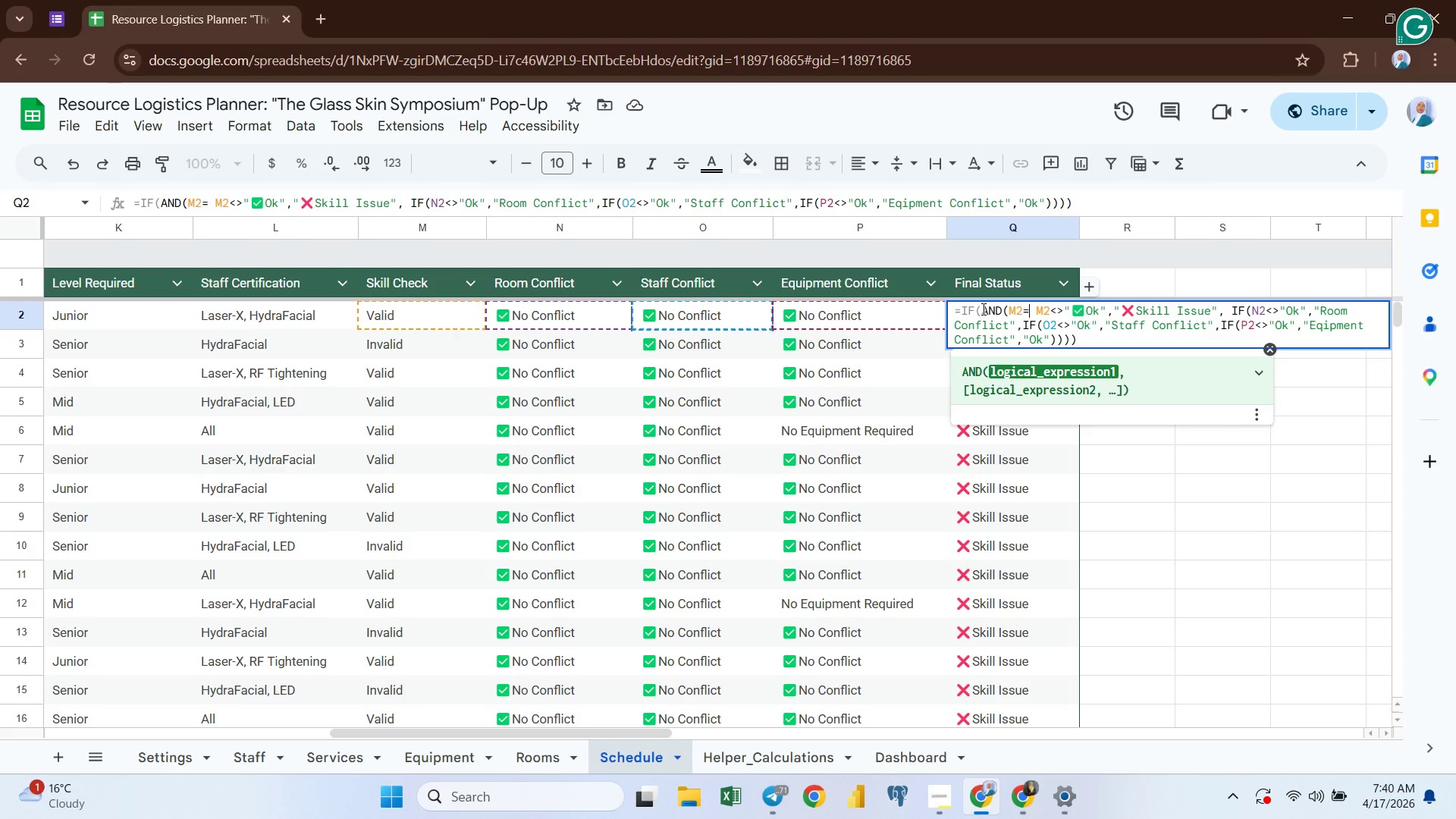 
key(Shift+Quote)
 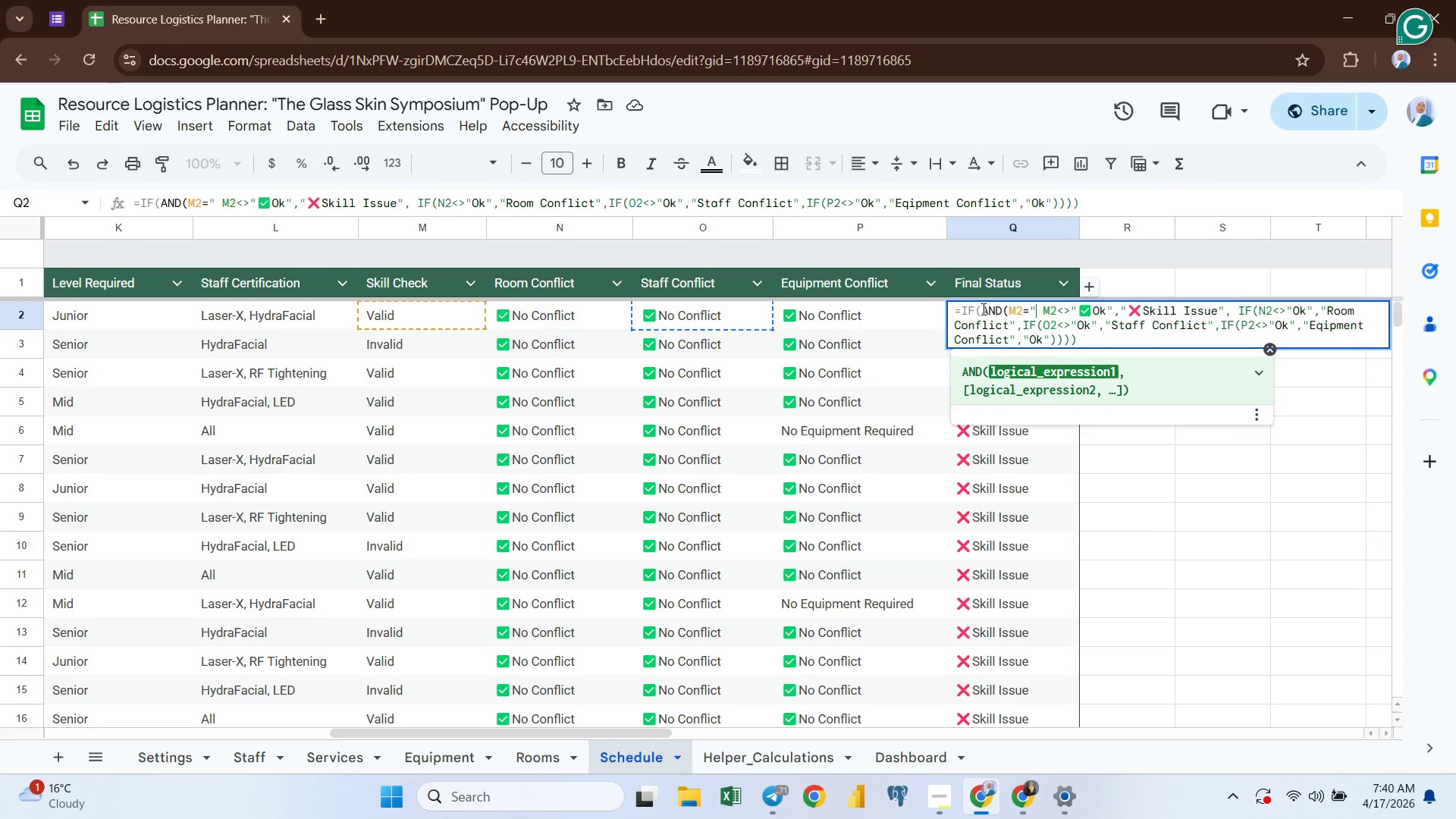 
key(Shift+Quote)
 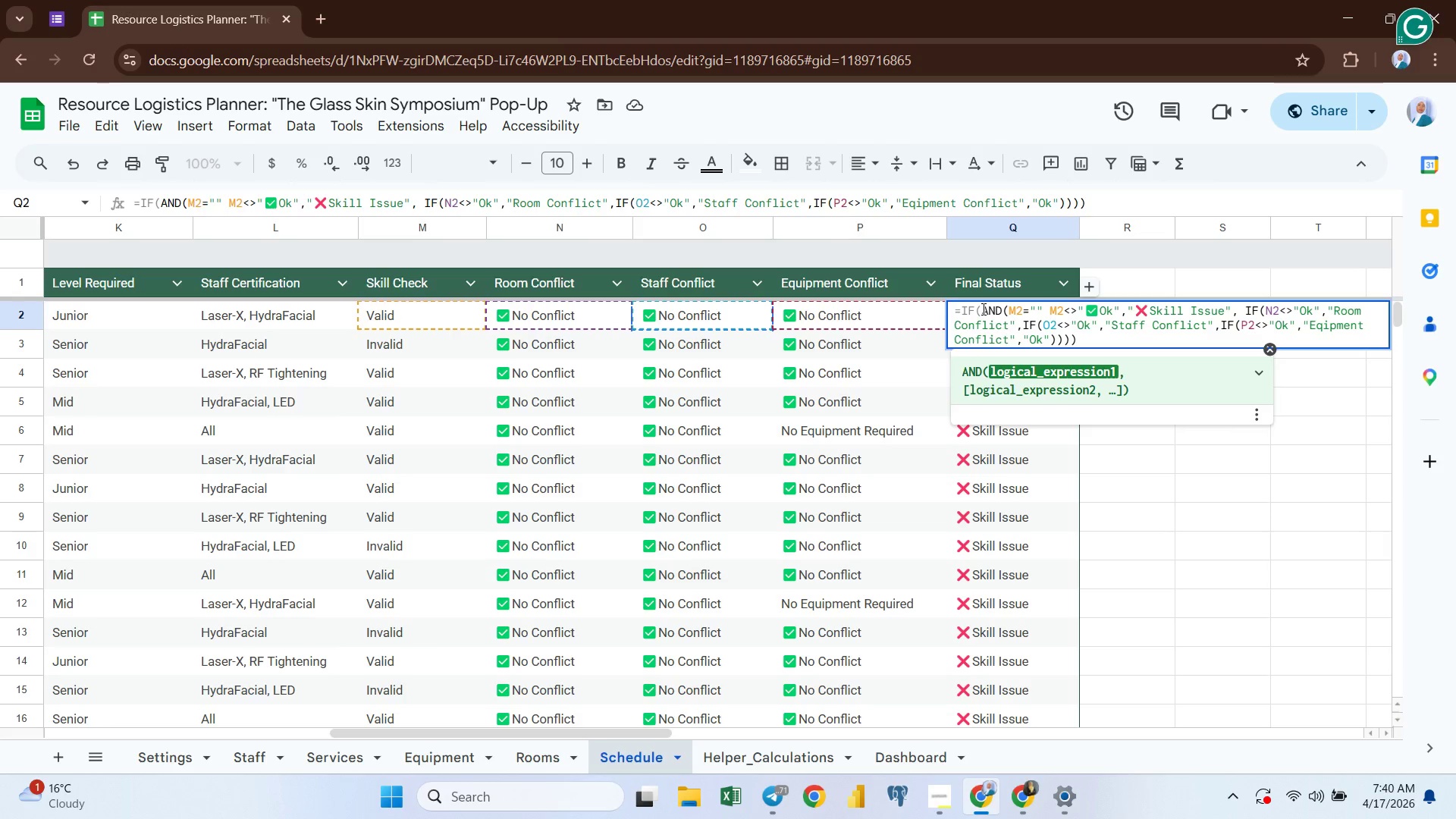 
key(ArrowLeft)
 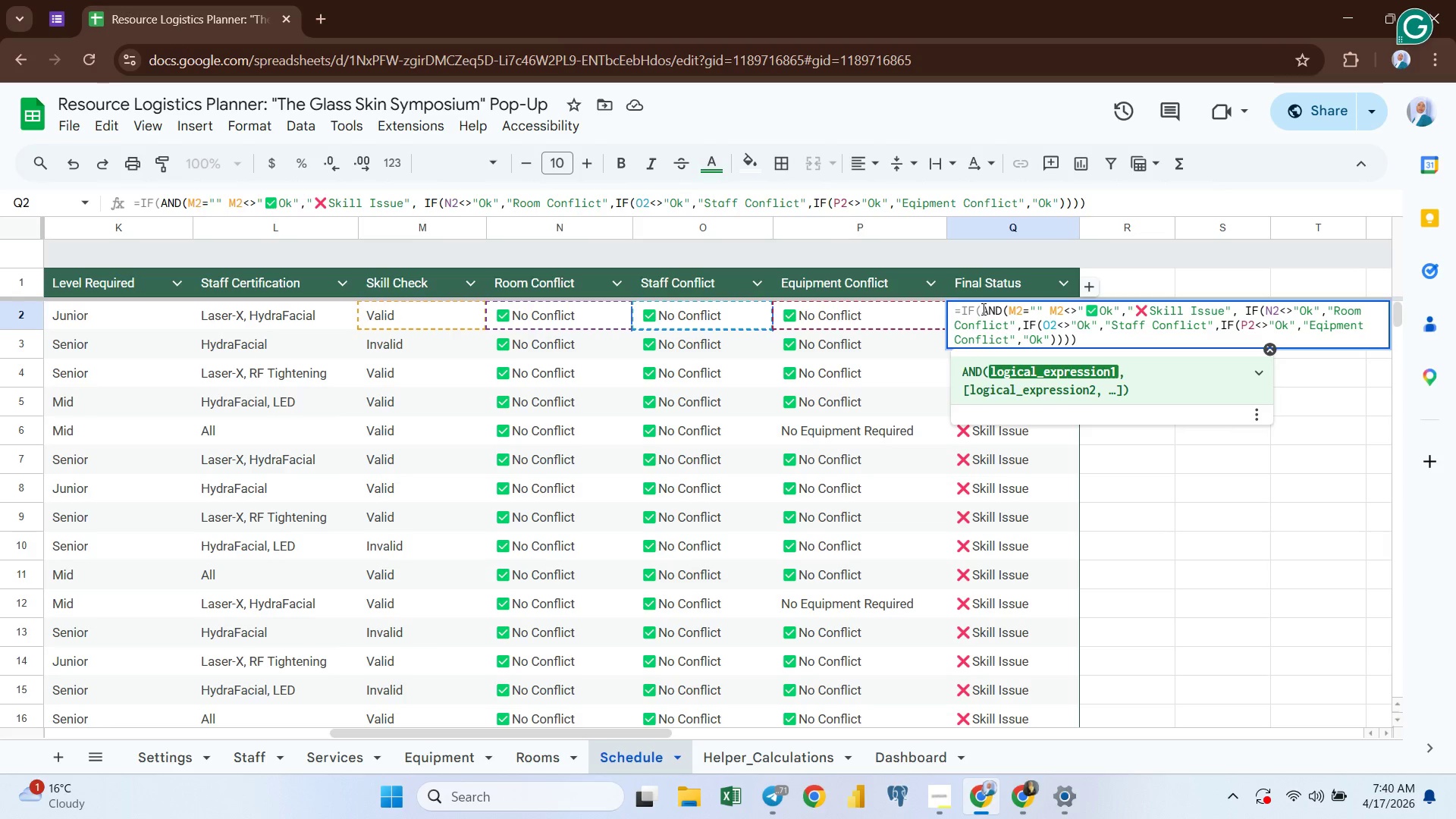 
key(Meta+MetaLeft)
 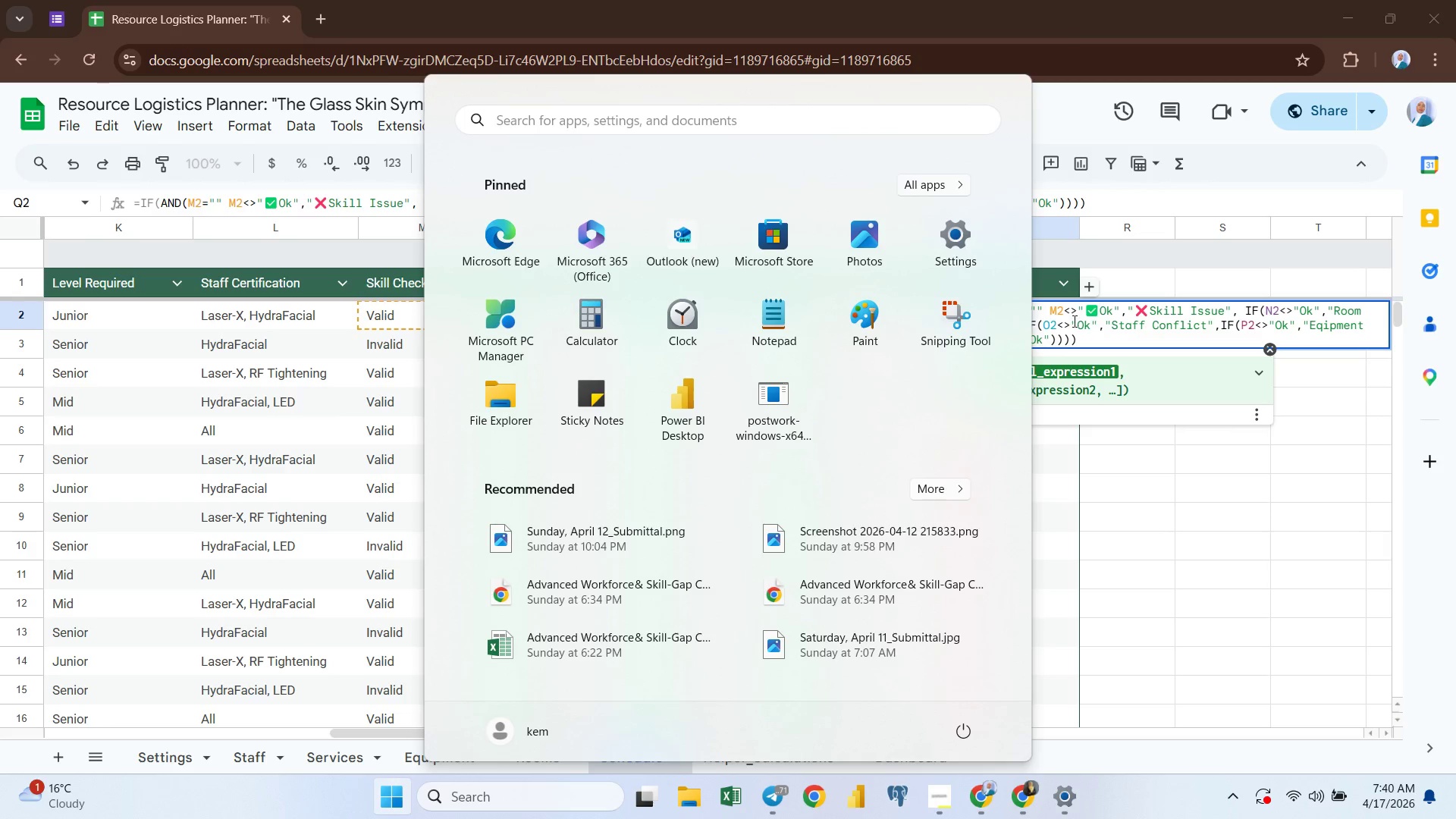 
left_click([1047, 324])
 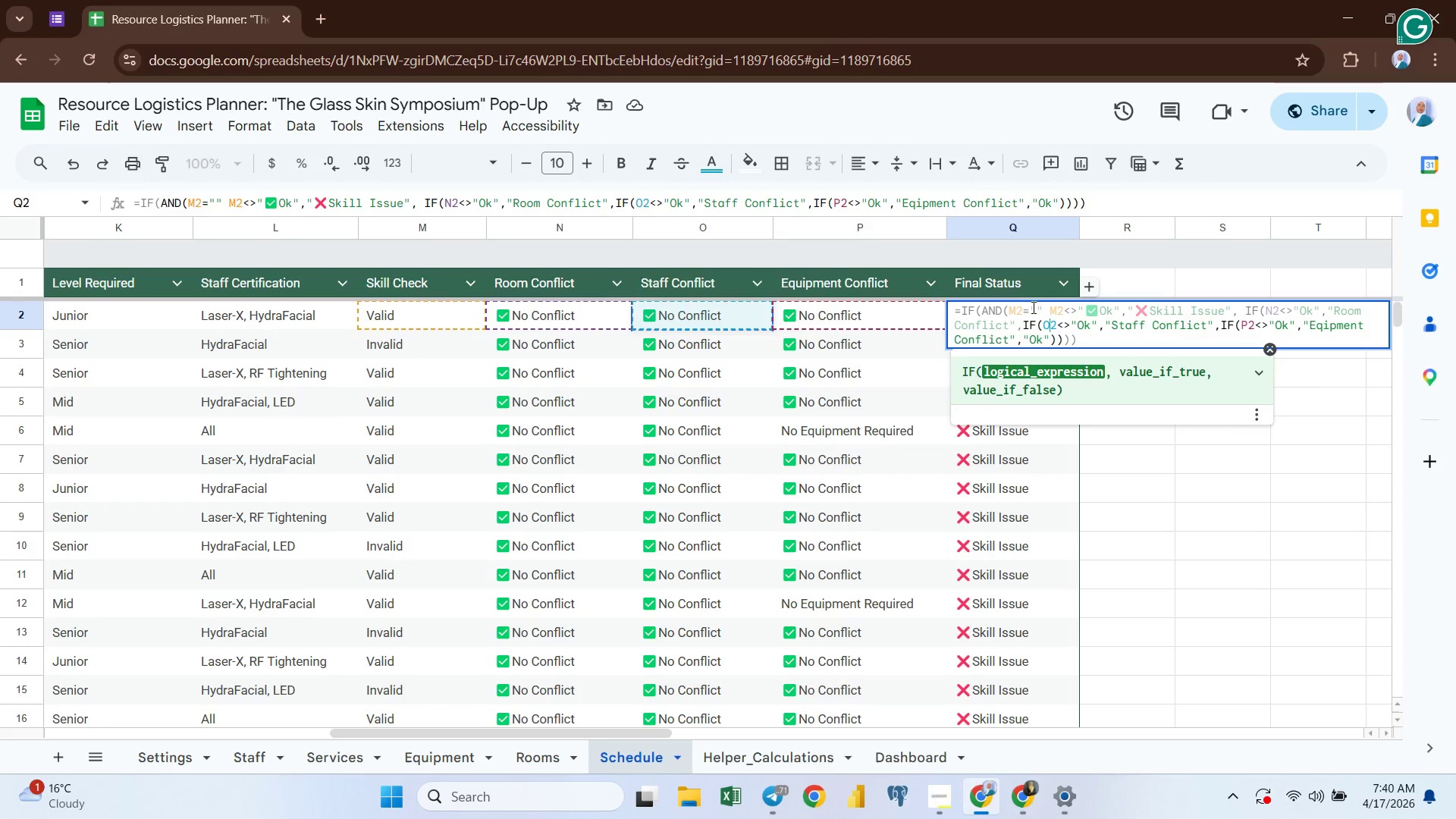 
left_click([1037, 306])
 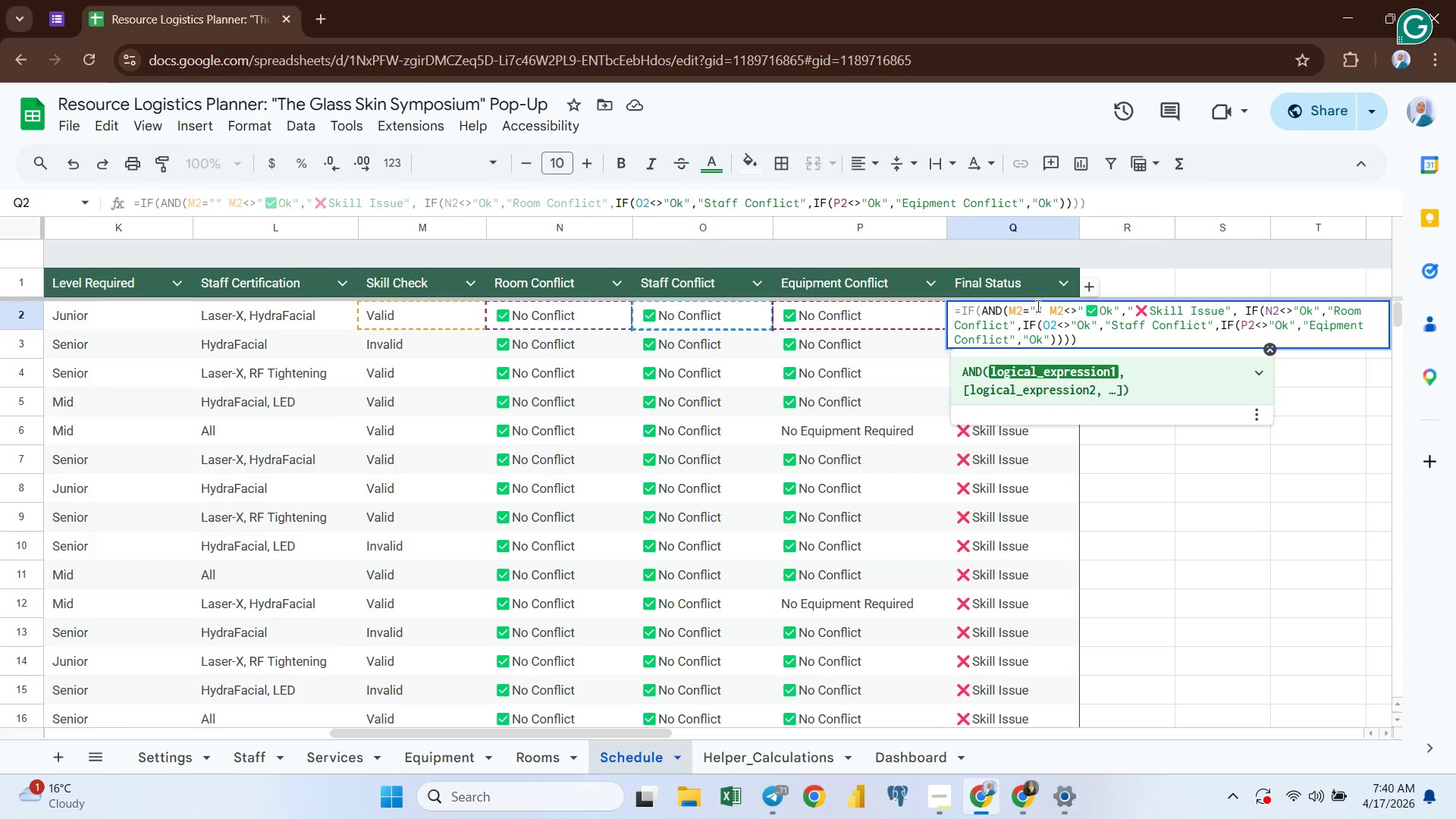 
key(Meta+MetaLeft)
 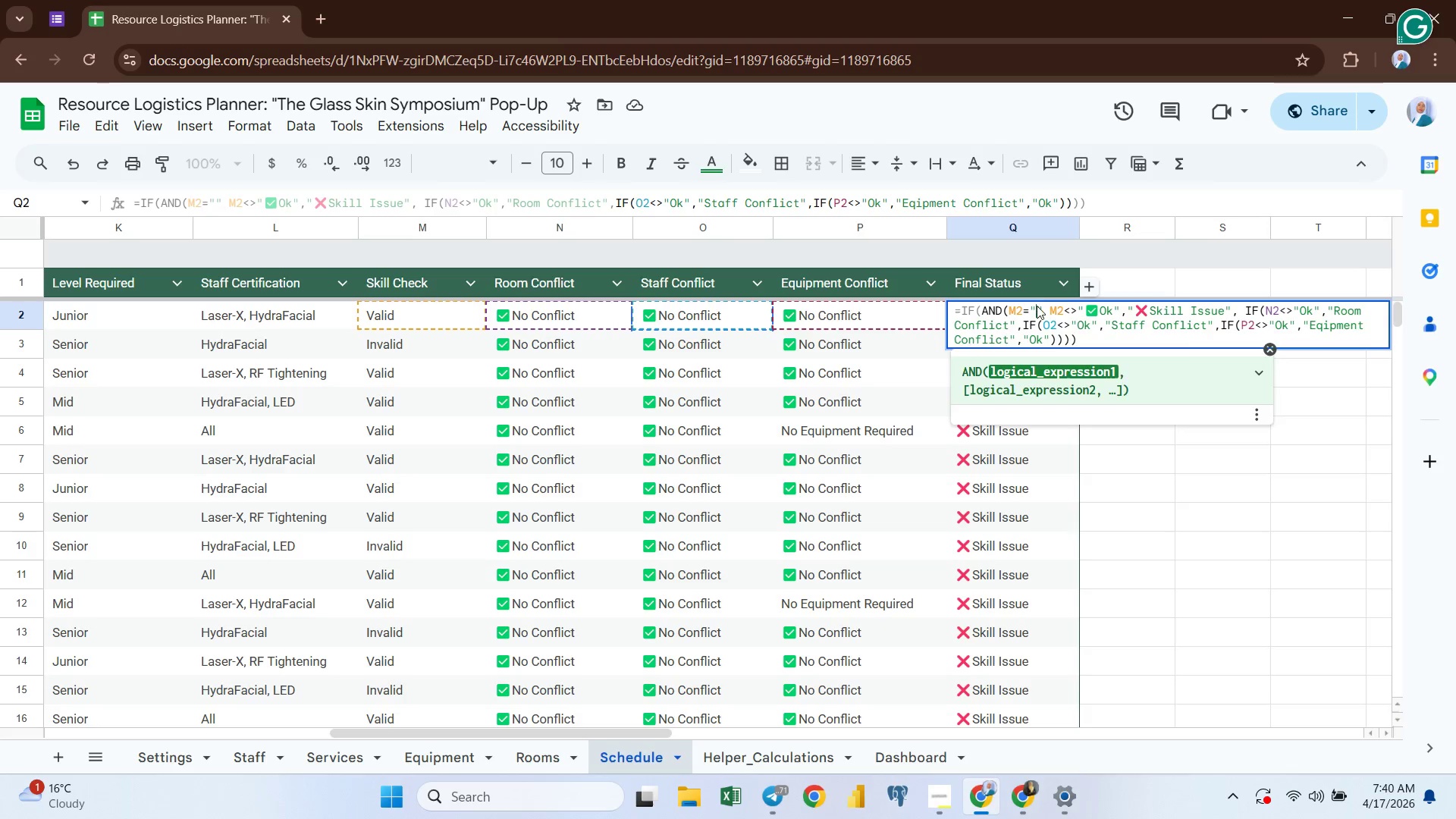 
key(Meta+V)
 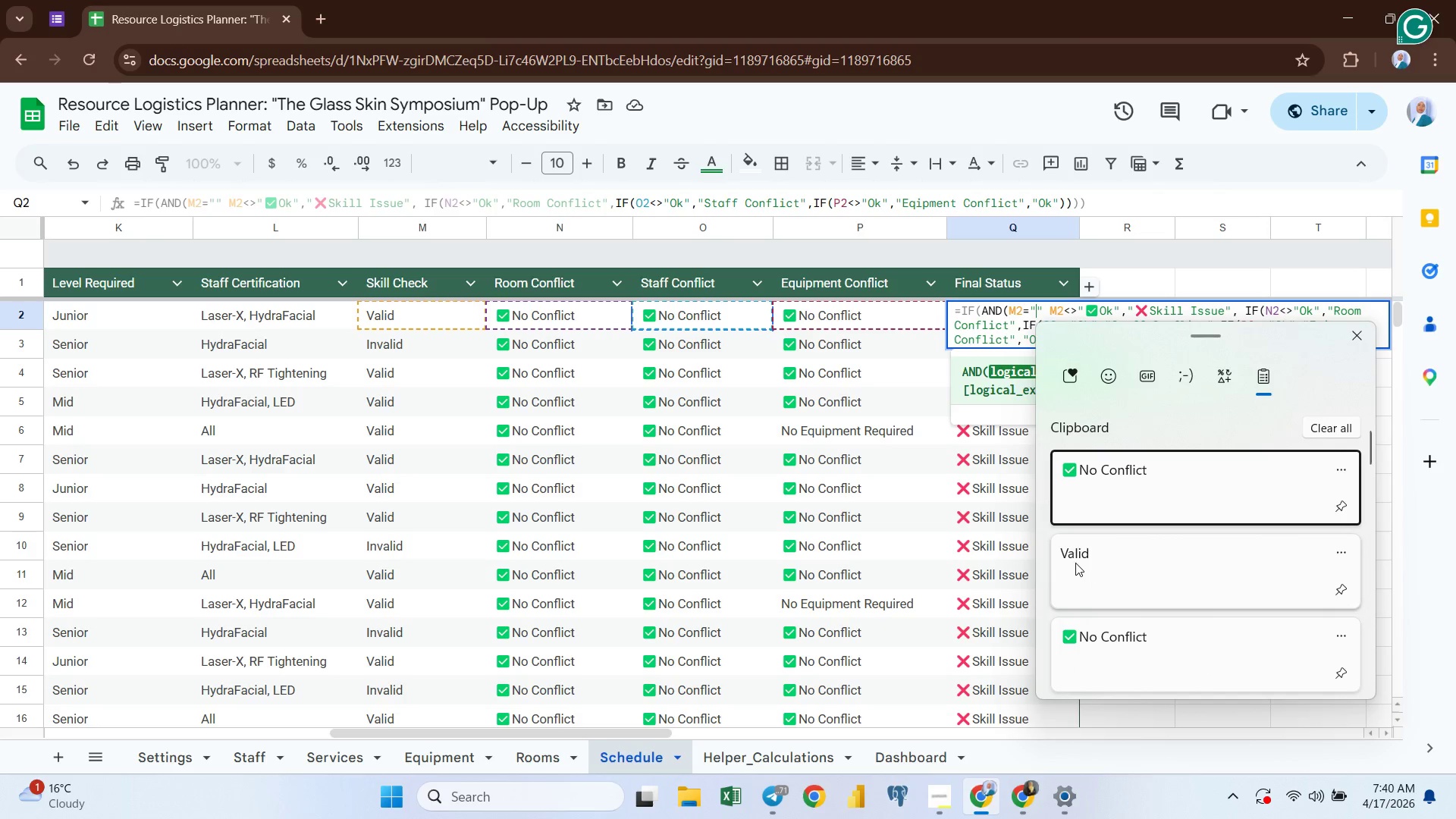 
left_click([1078, 566])
 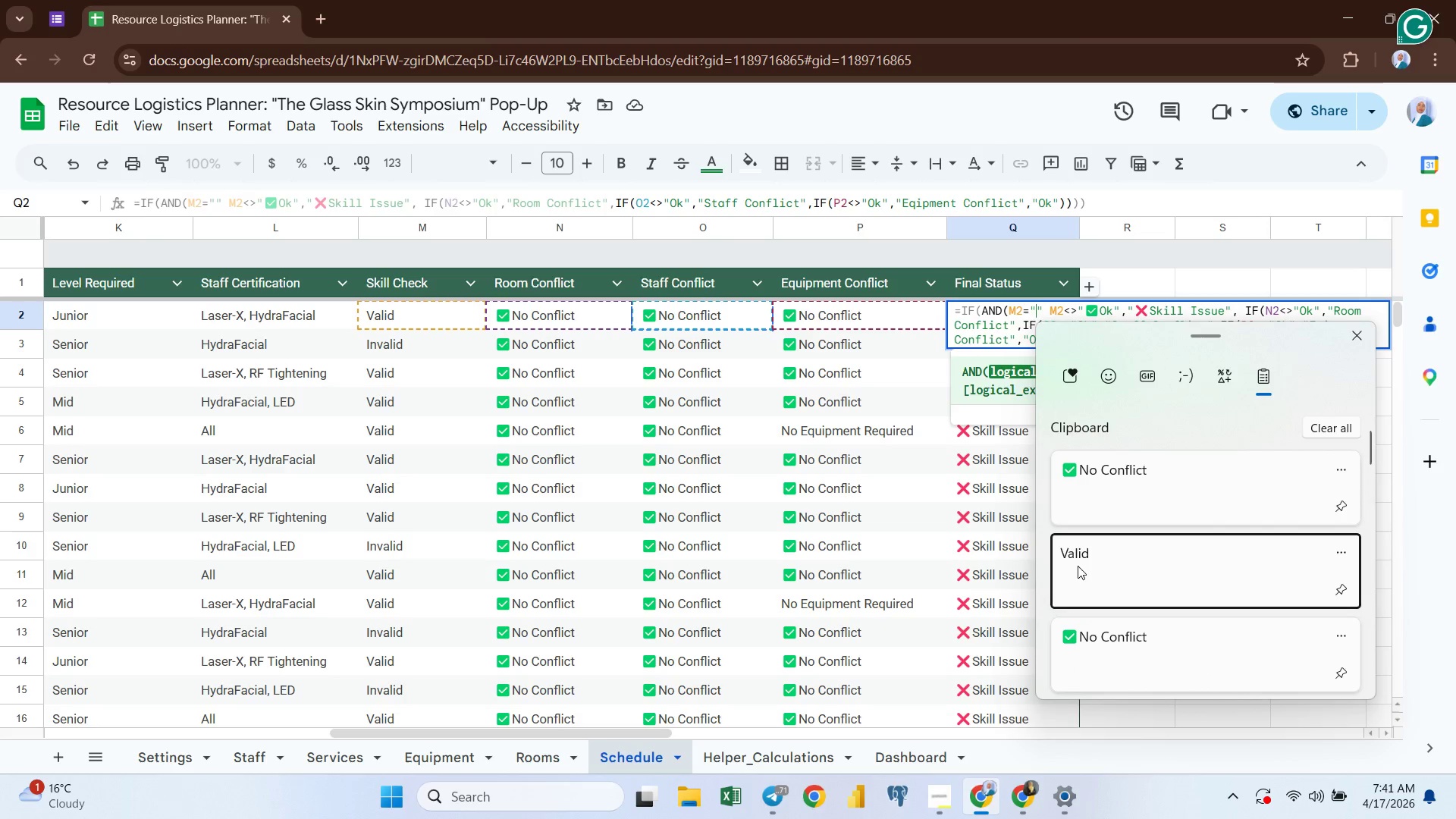 
key(Control+ControlLeft)
 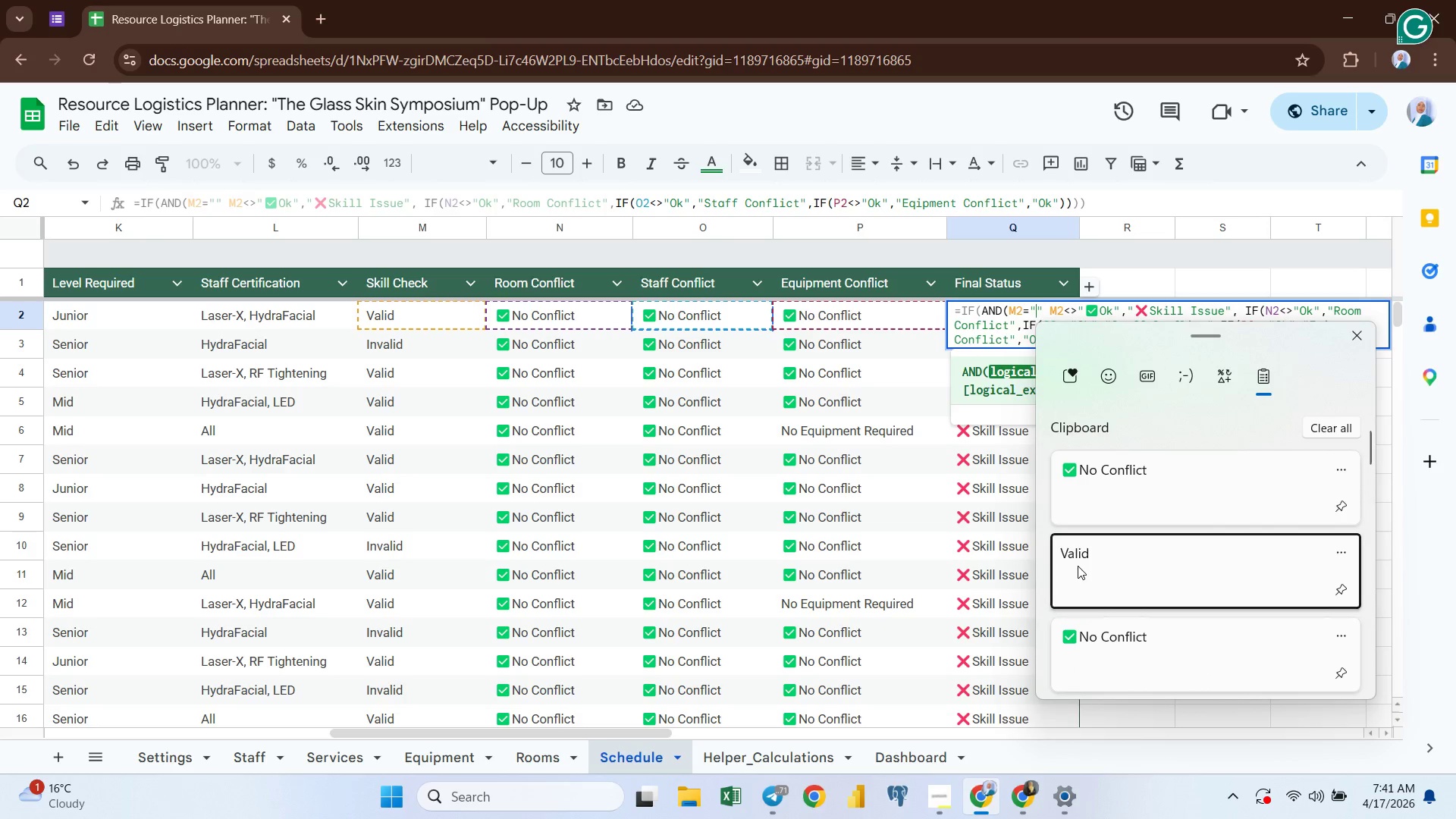 
hold_key(key=V, duration=27.58)
 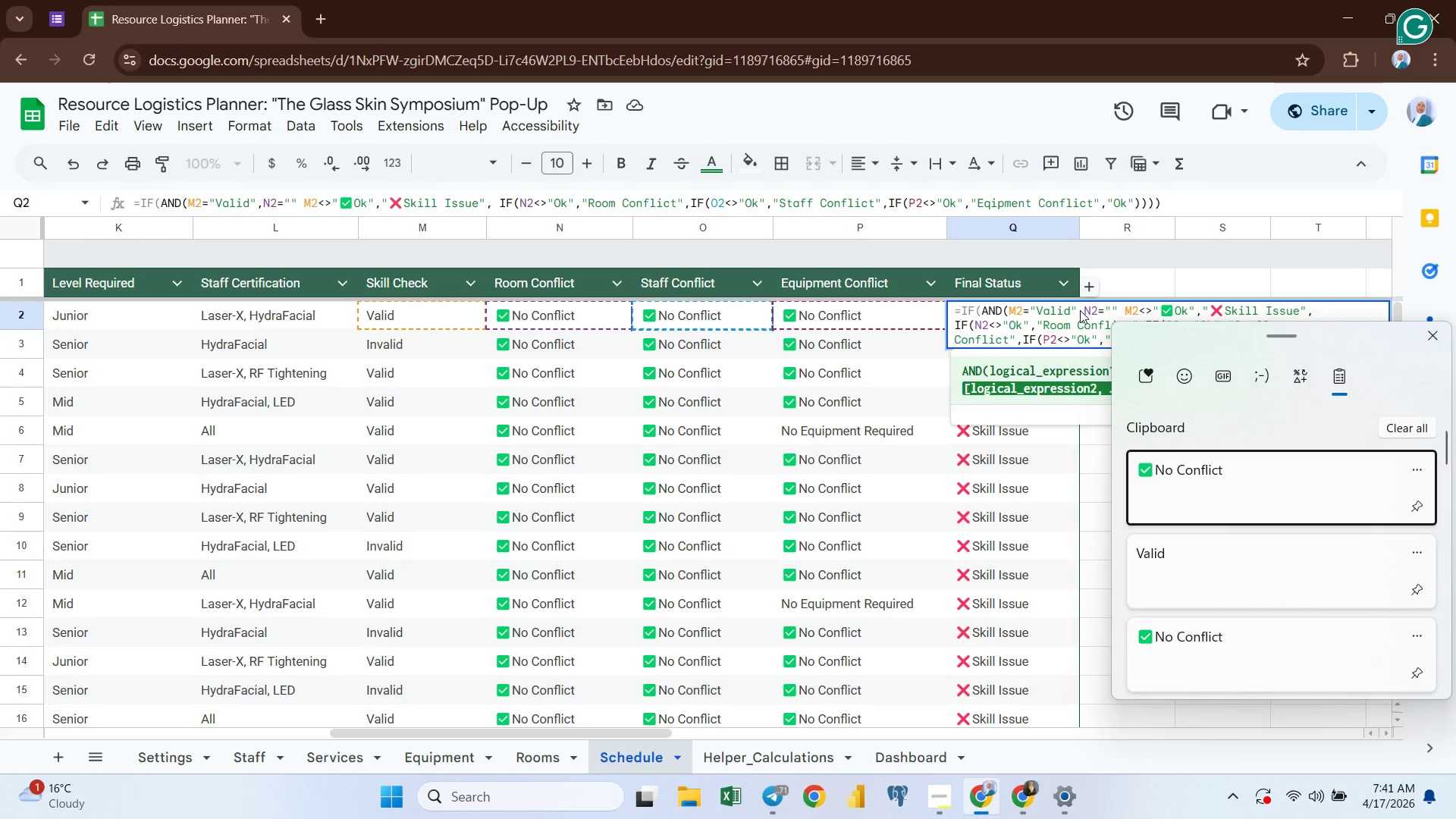 
left_click([1071, 312])
 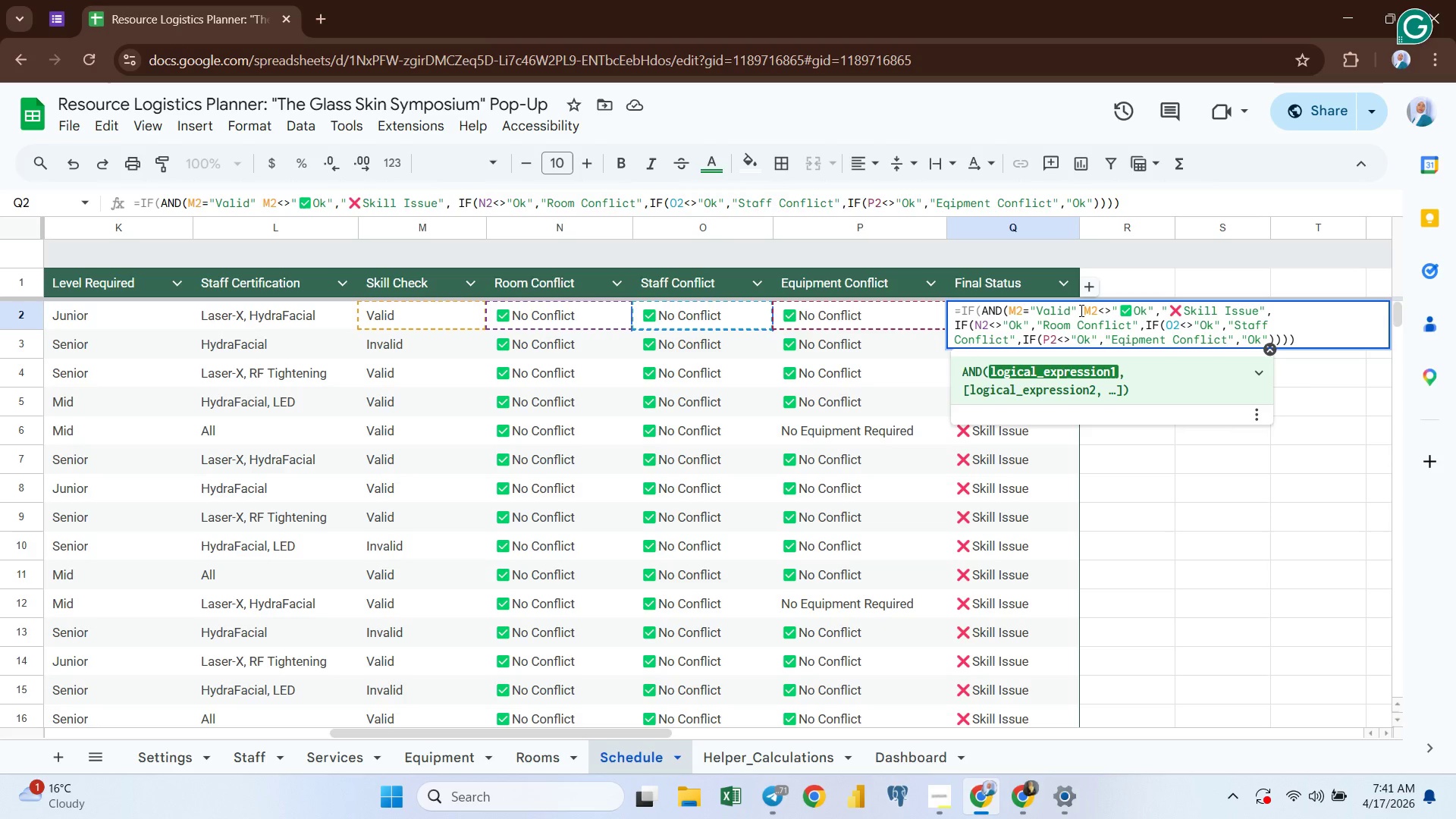 
key(ArrowRight)
 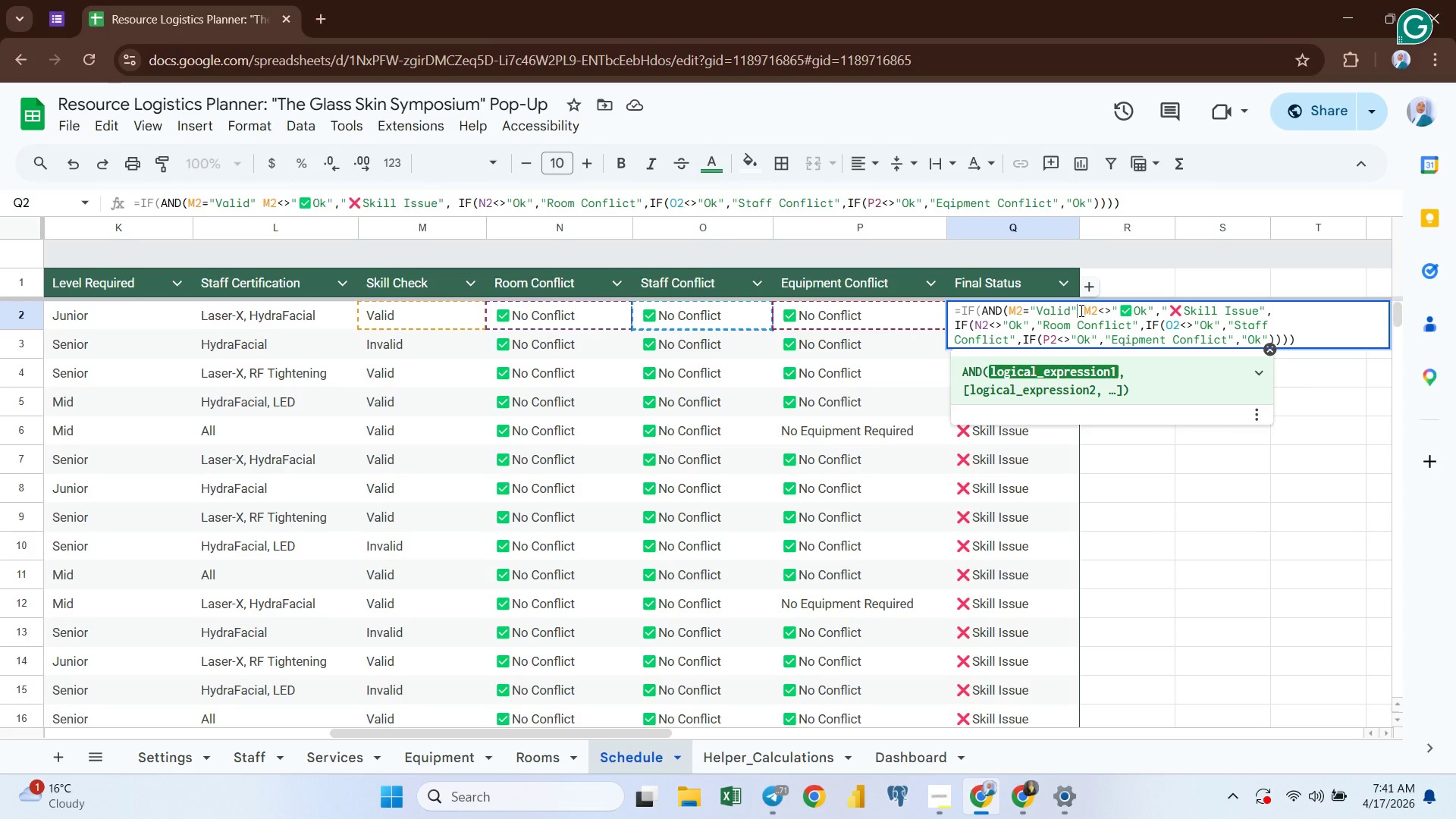 
key(Comma)
 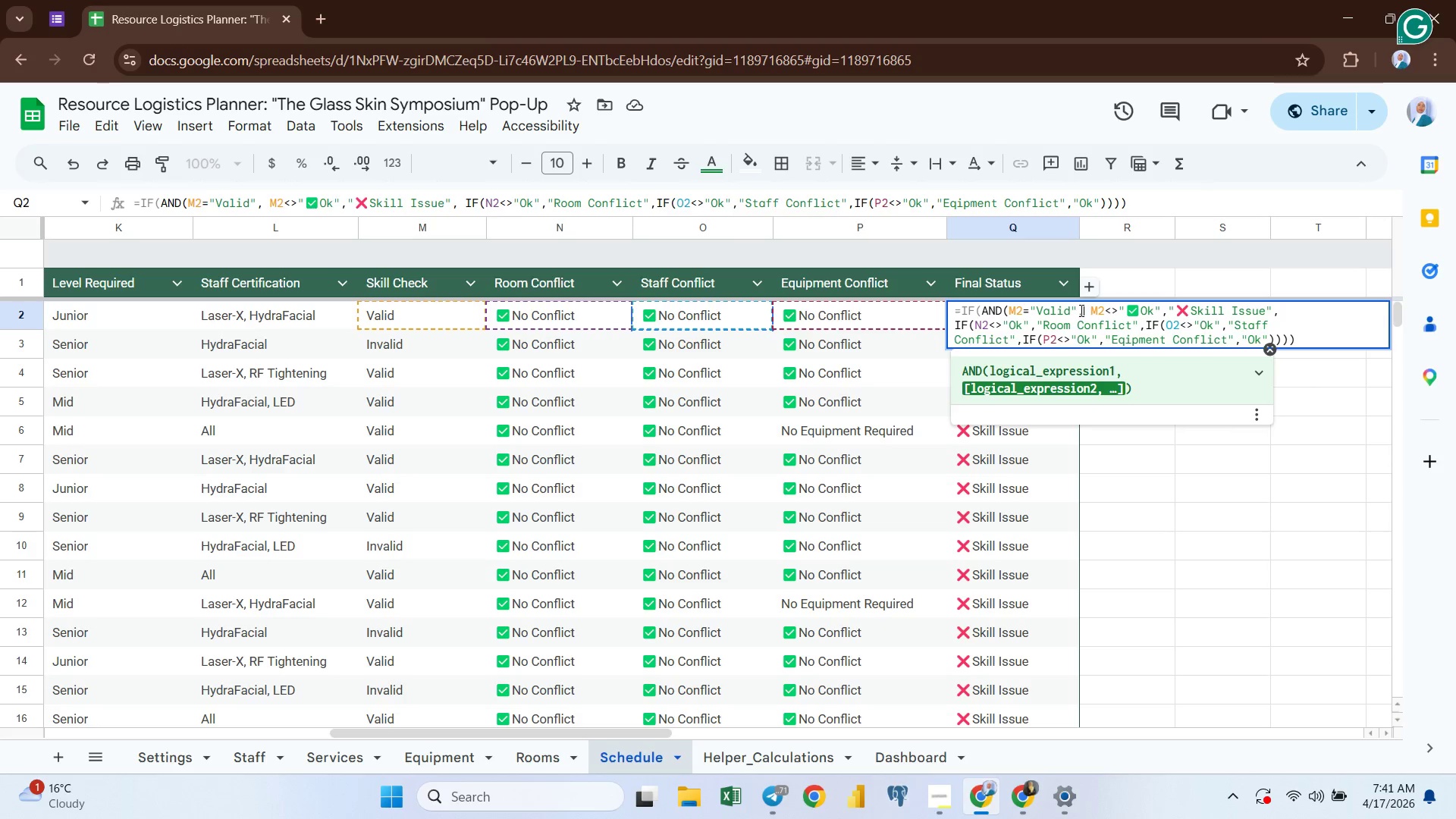 
type(NE)
key(Backspace)
type(2=)
 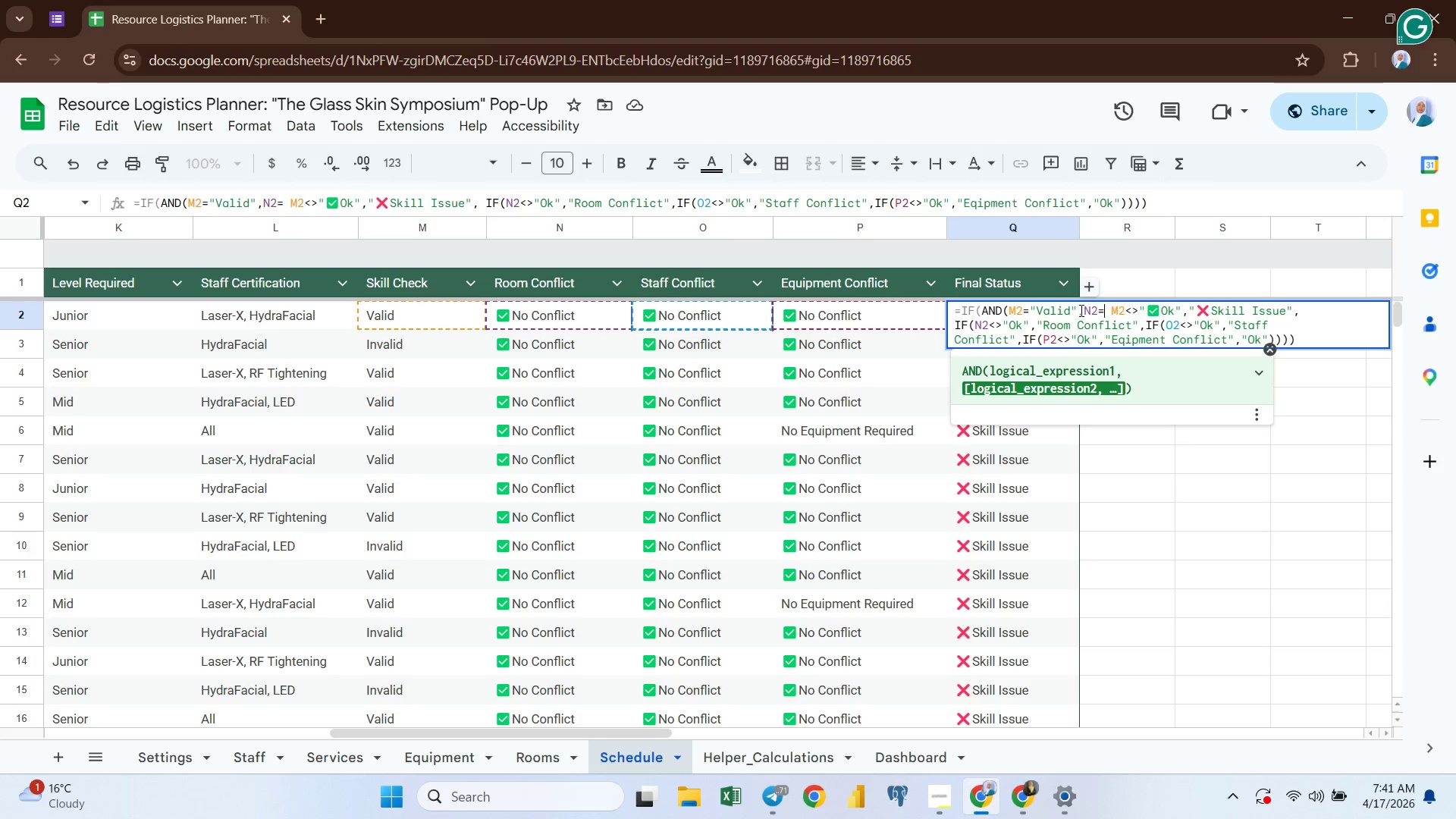 
key(Shift+Quote)
 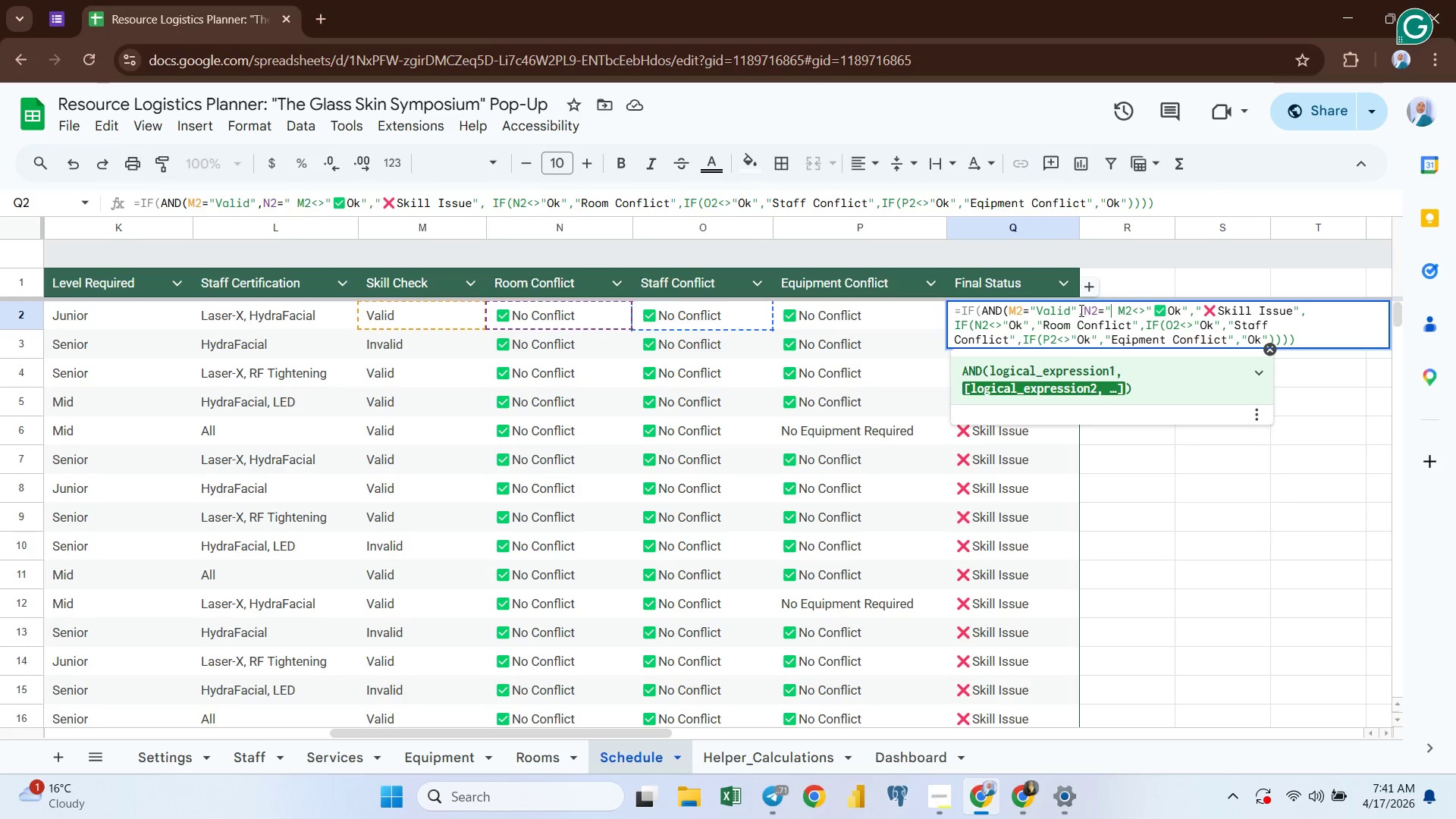 
key(Shift+Quote)
 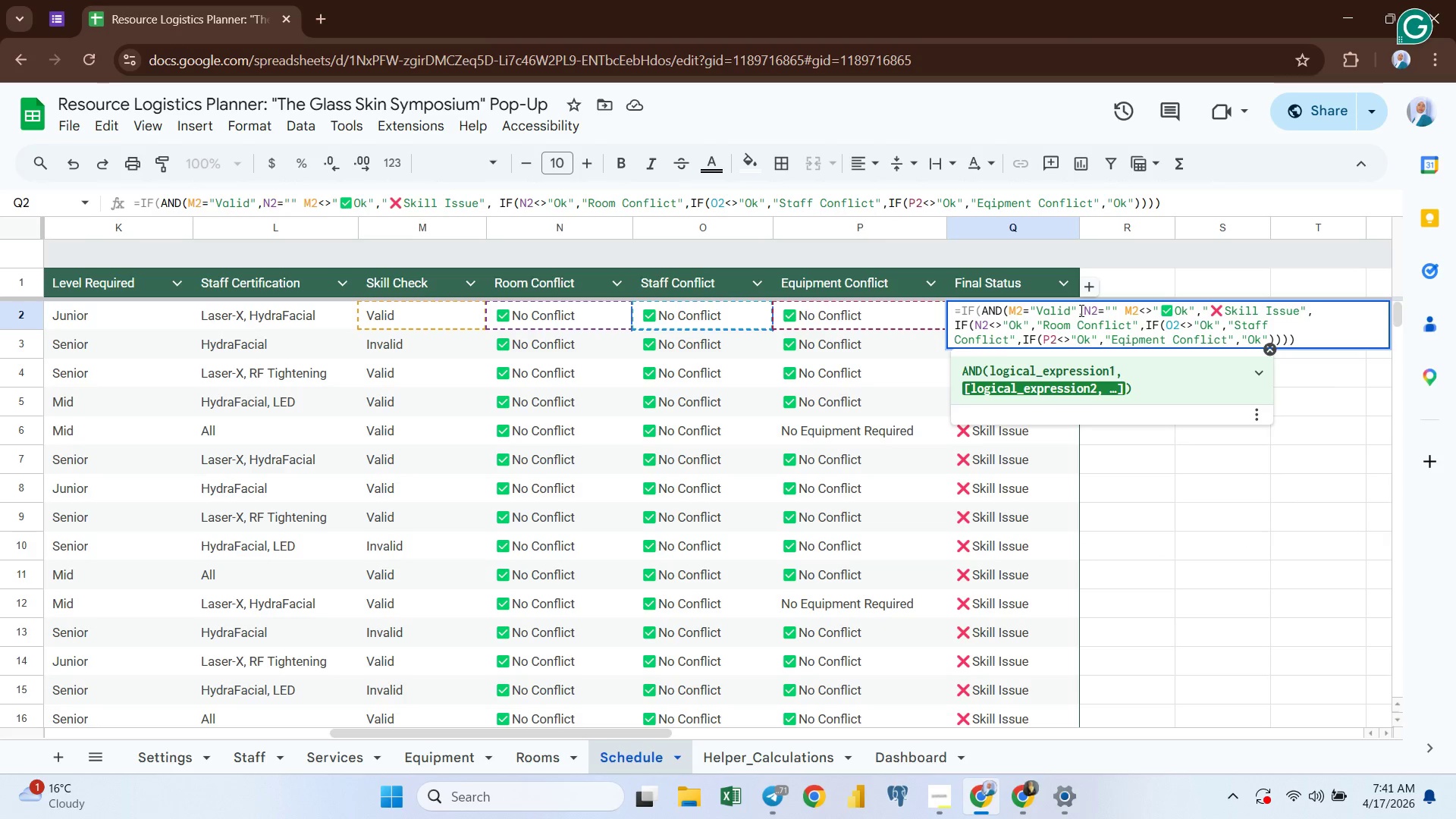 
key(ArrowLeft)
 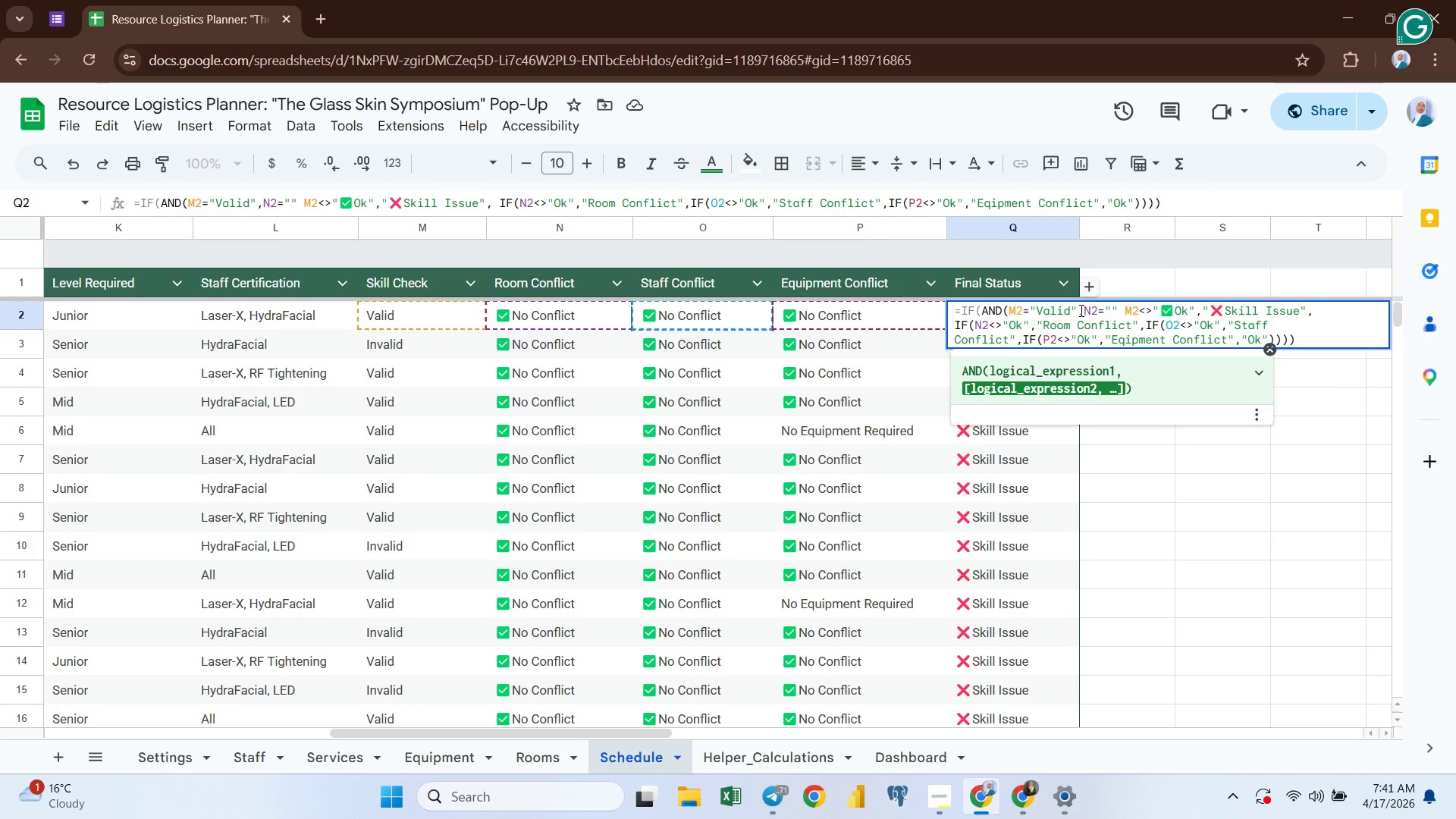 
key(Meta+MetaLeft)
 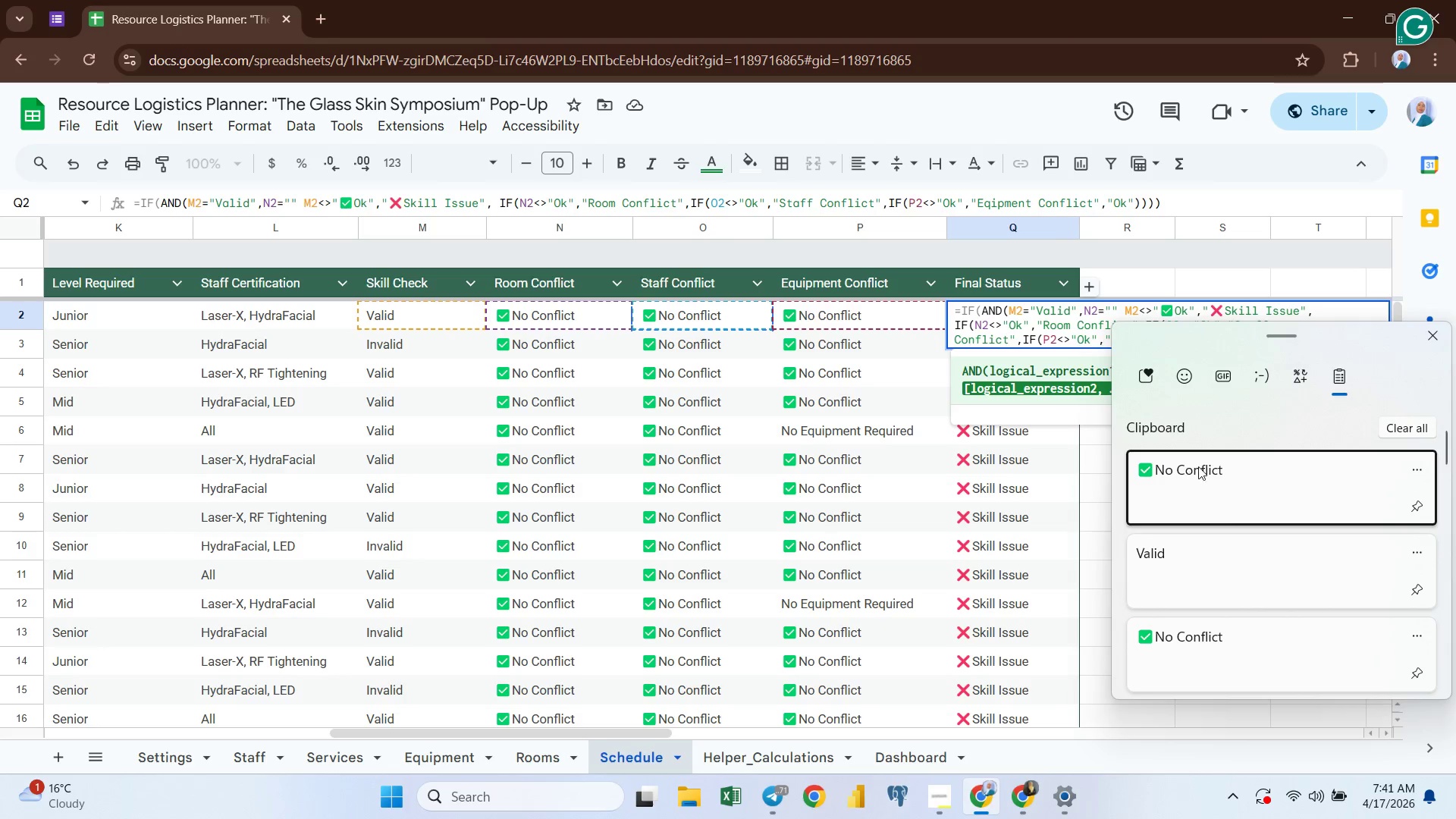 
left_click([1206, 476])
 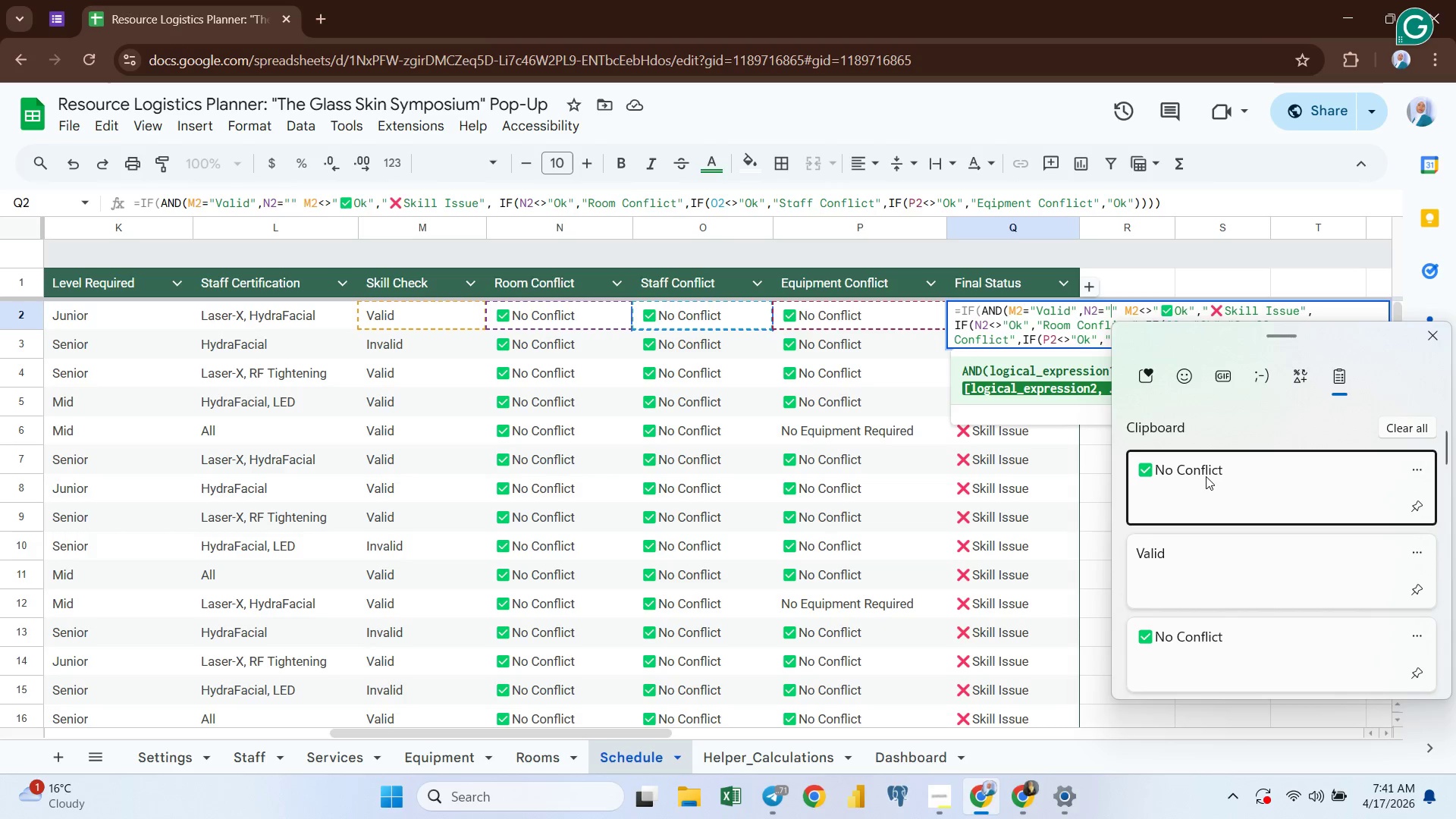 
key(Control+ControlLeft)
 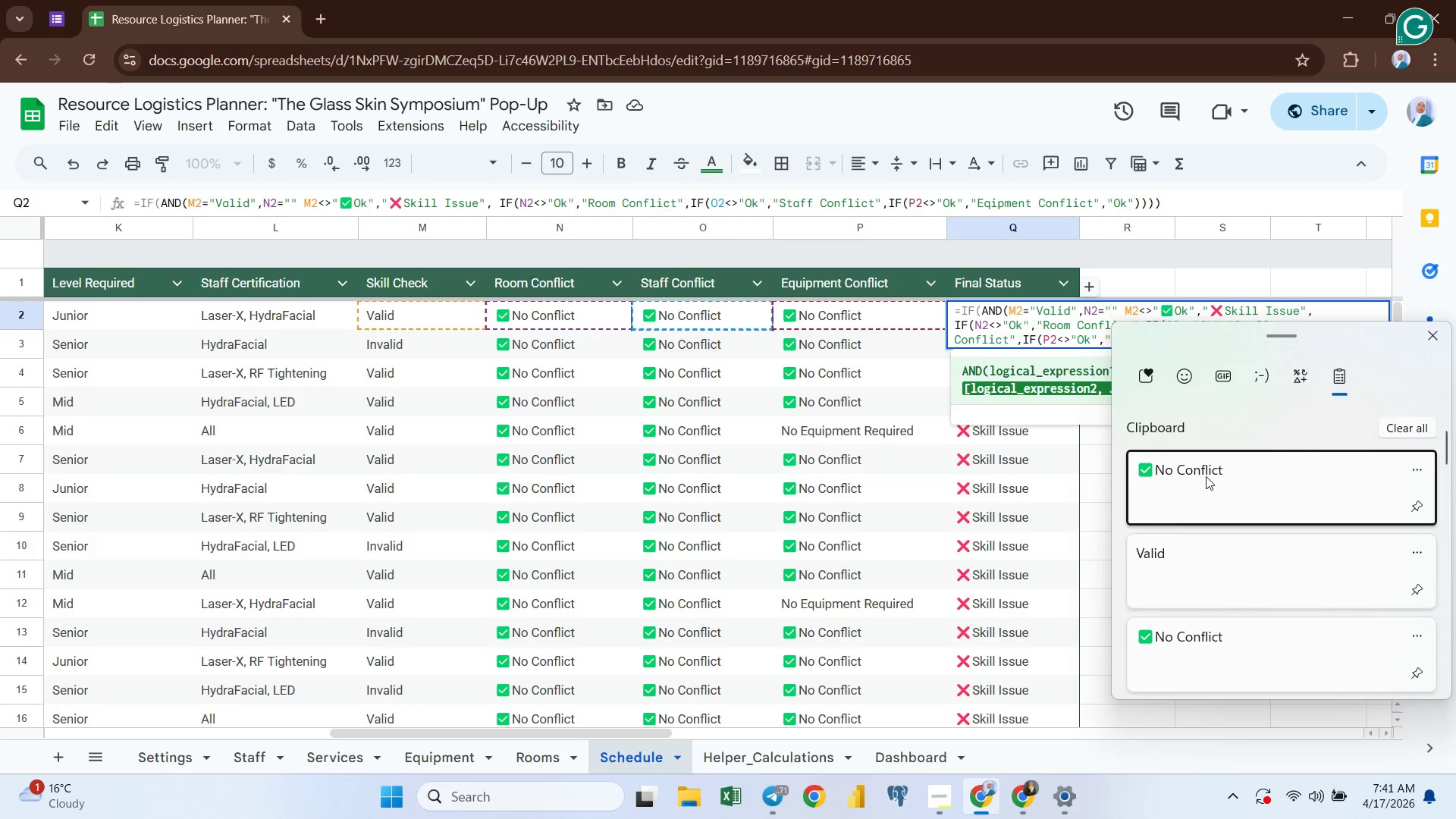 
key(Control+V)
 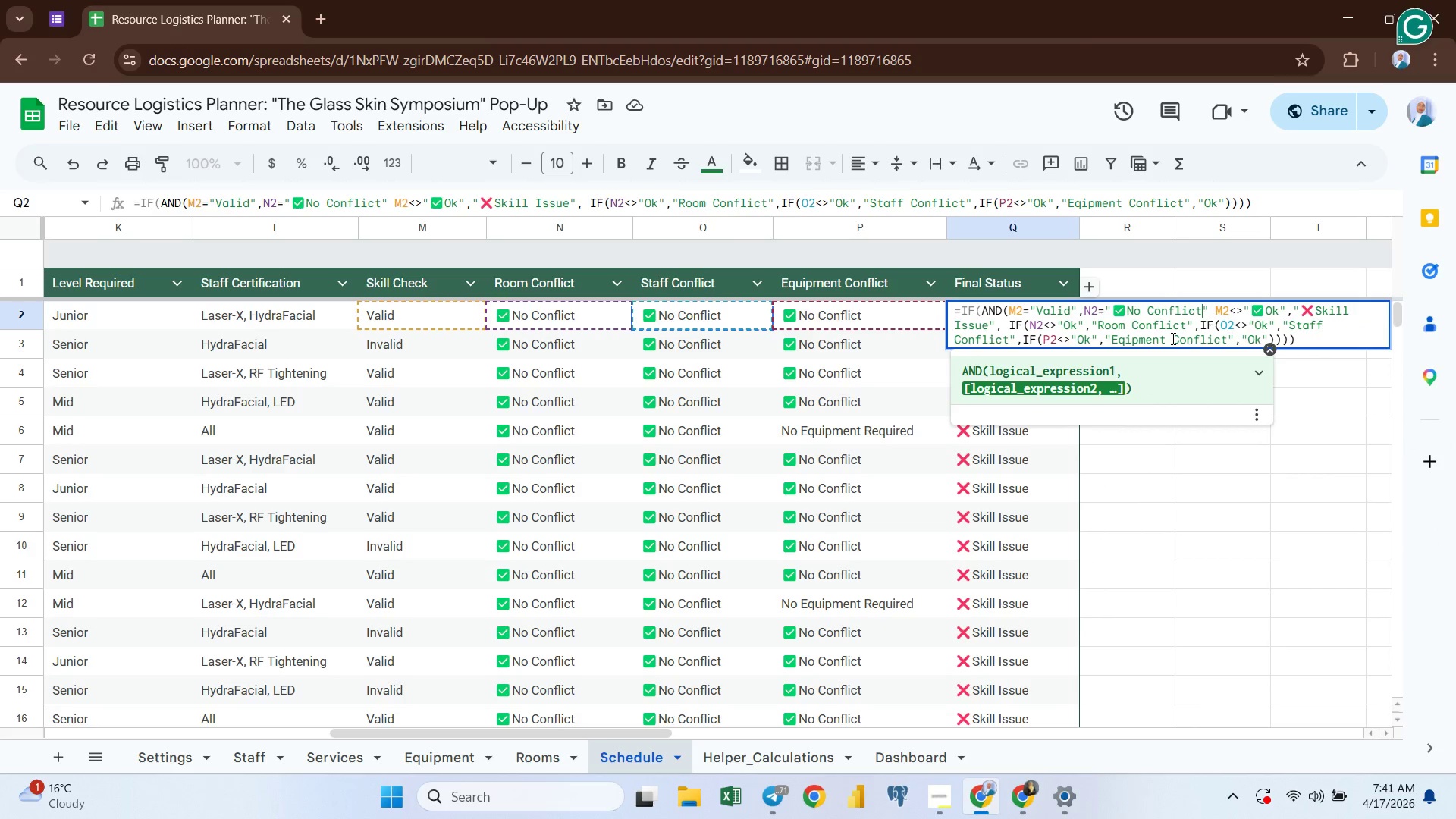 
wait(6.09)
 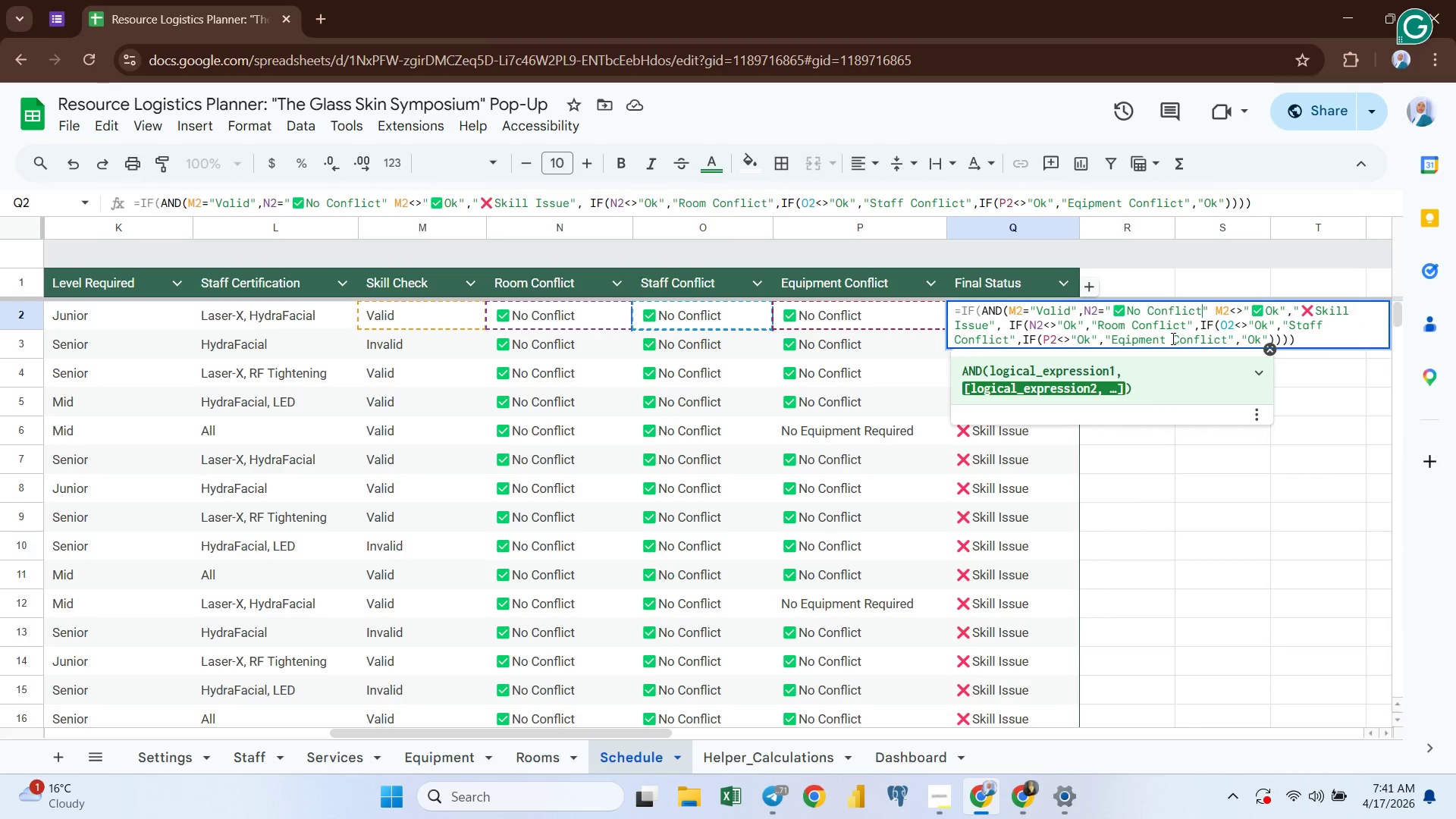 
left_click([1208, 308])
 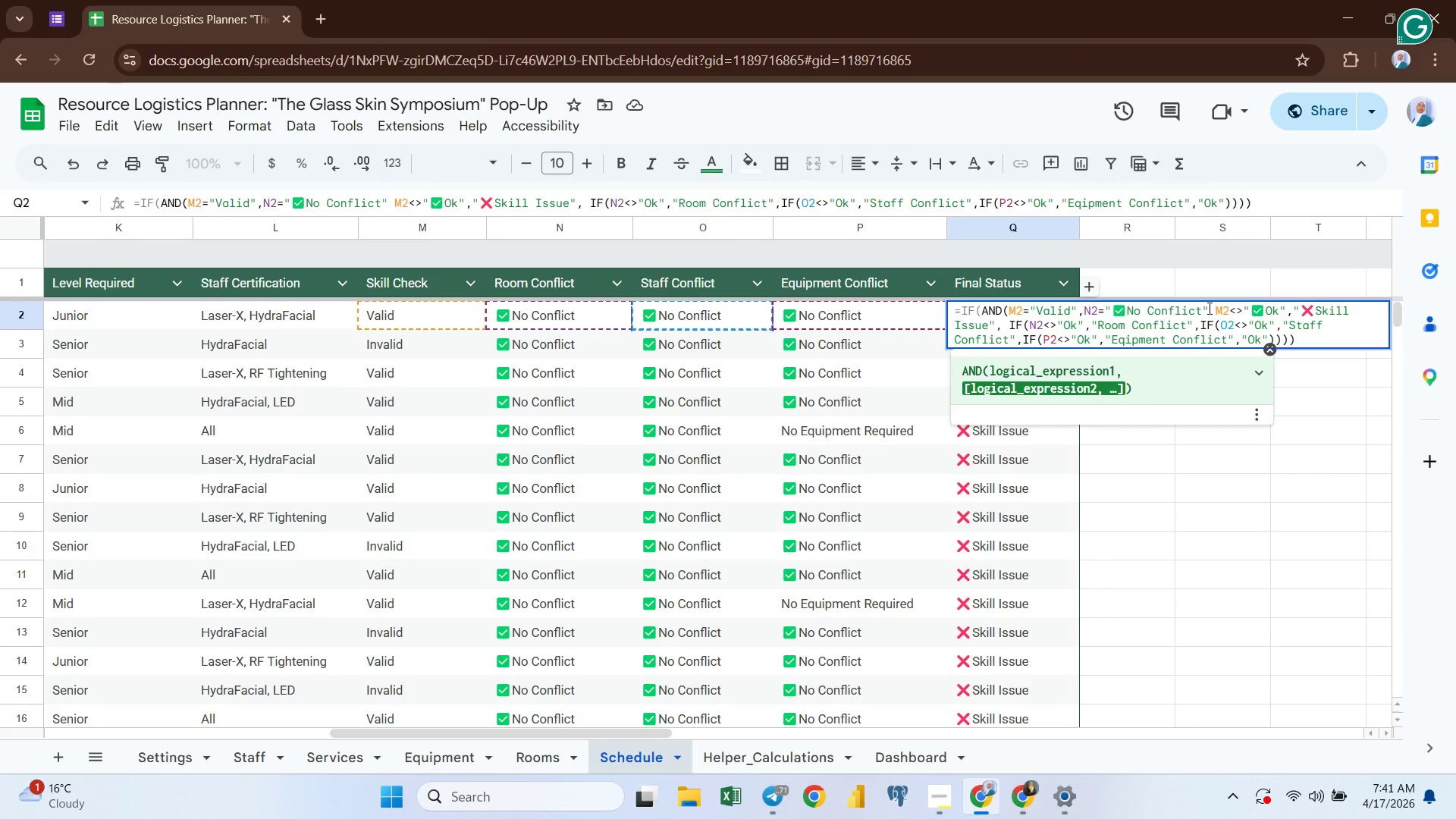 
type(,02)
 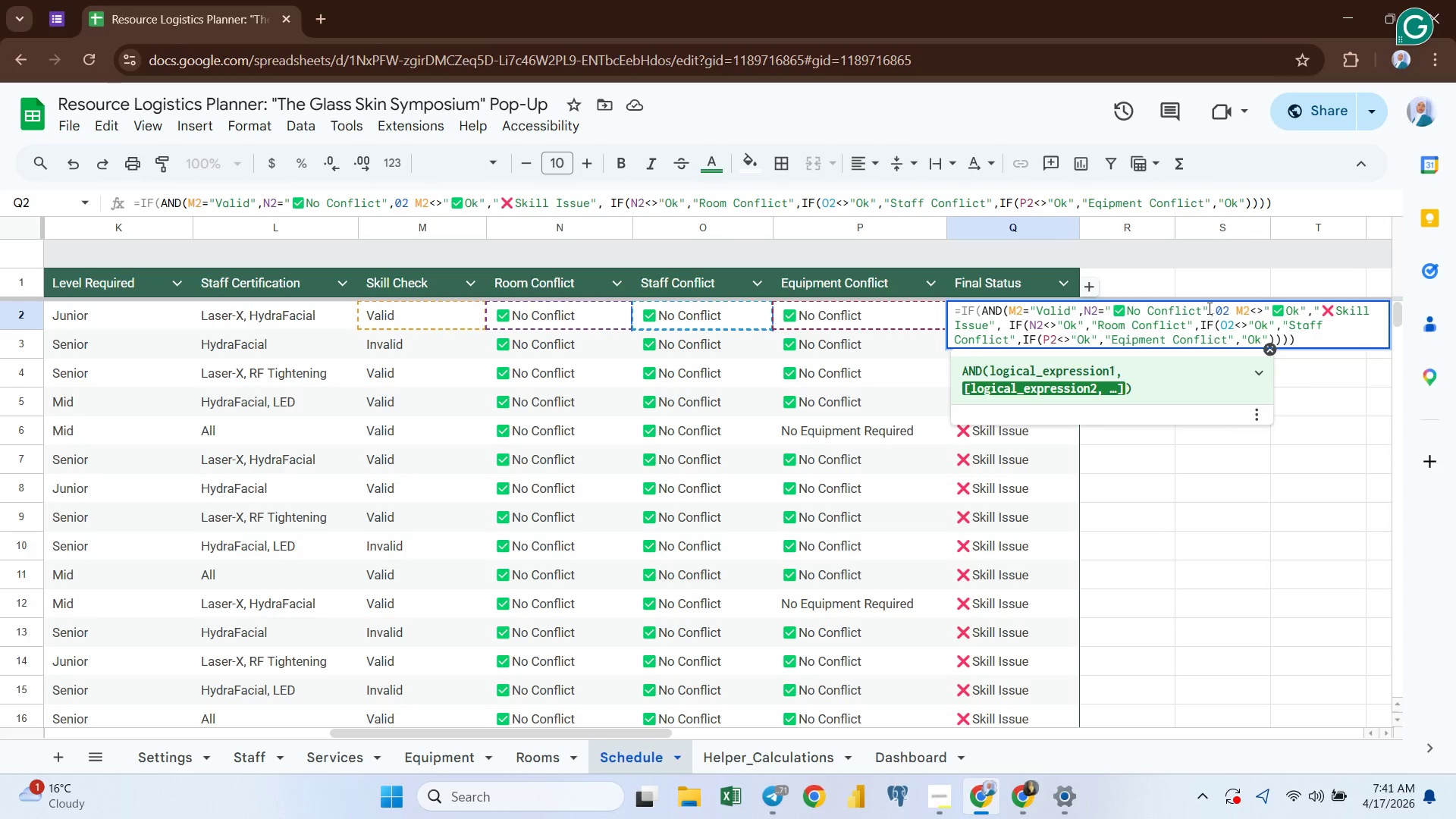 
key(Backspace)
key(Backspace)
type(O2="")
 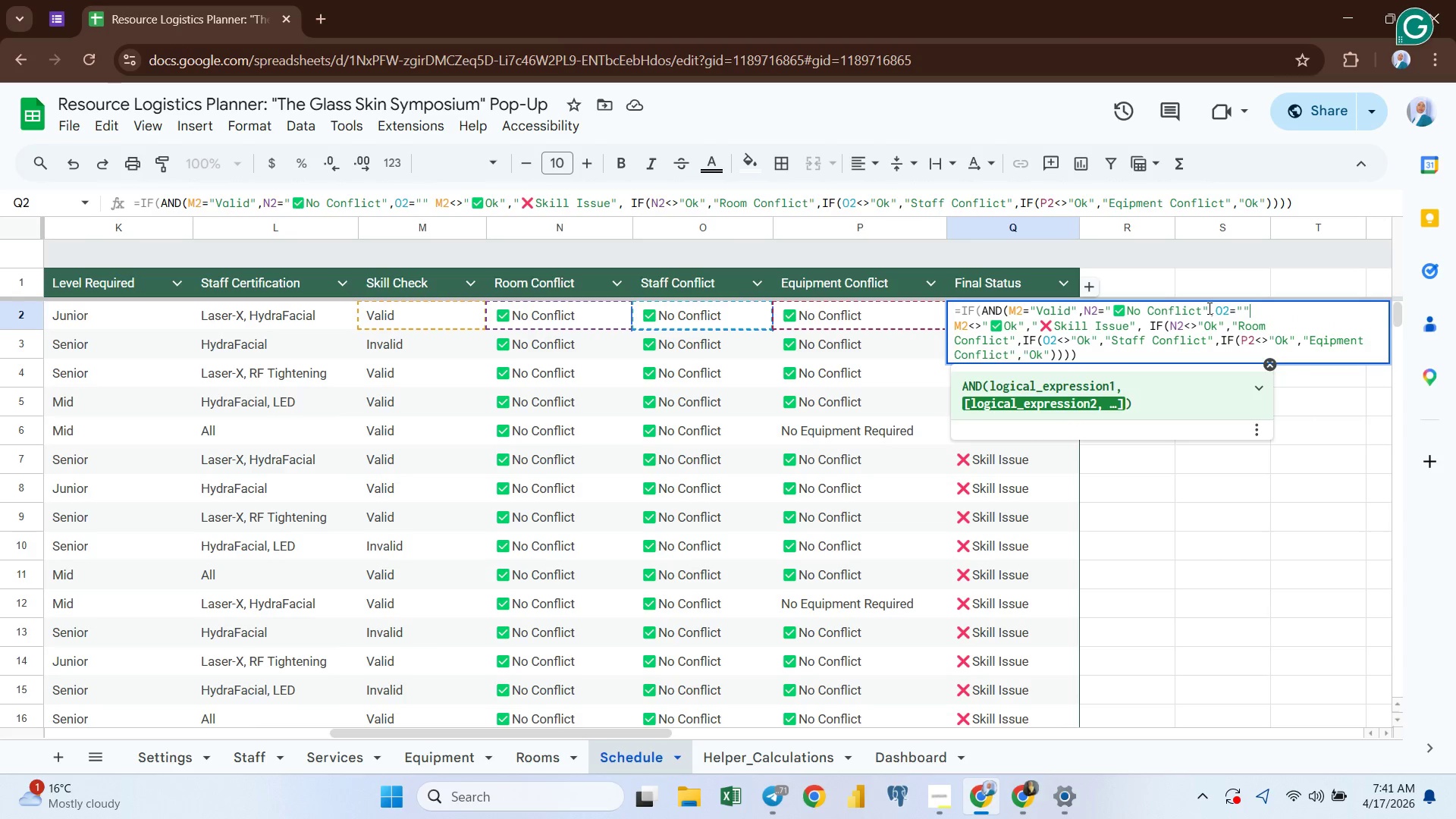 
key(ArrowLeft)
 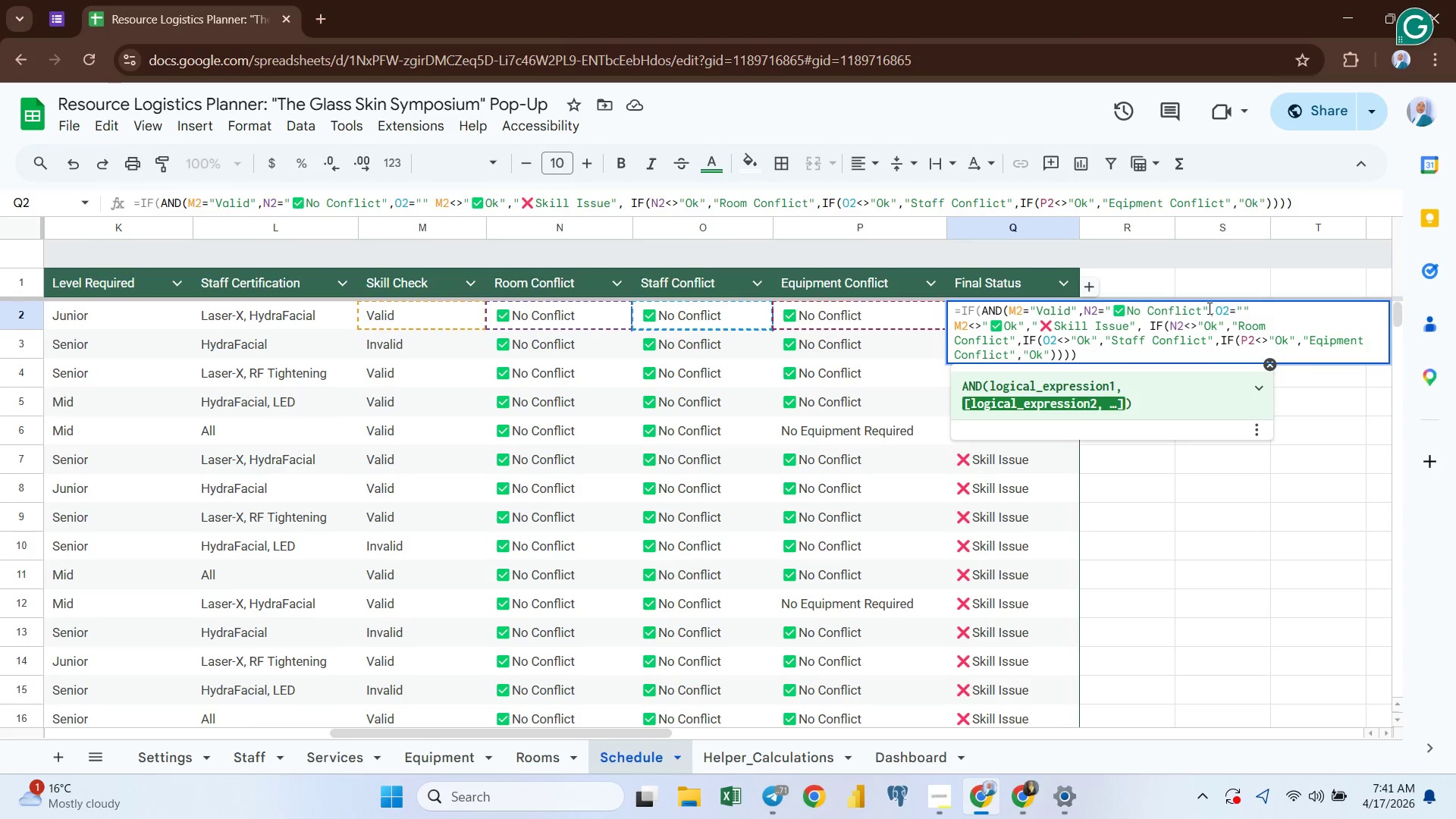 
key(Control+ControlLeft)
 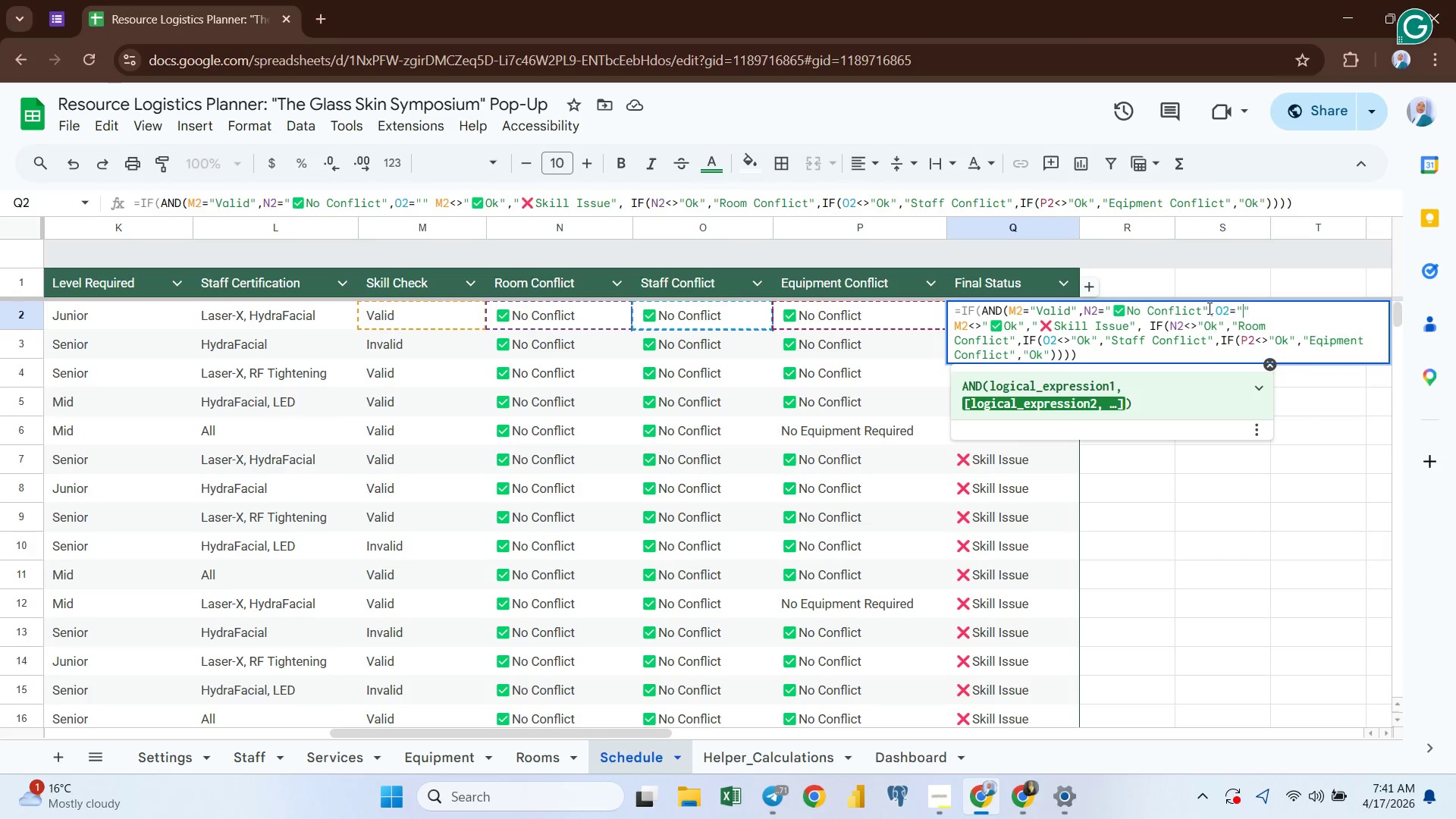 
key(Control+V)
 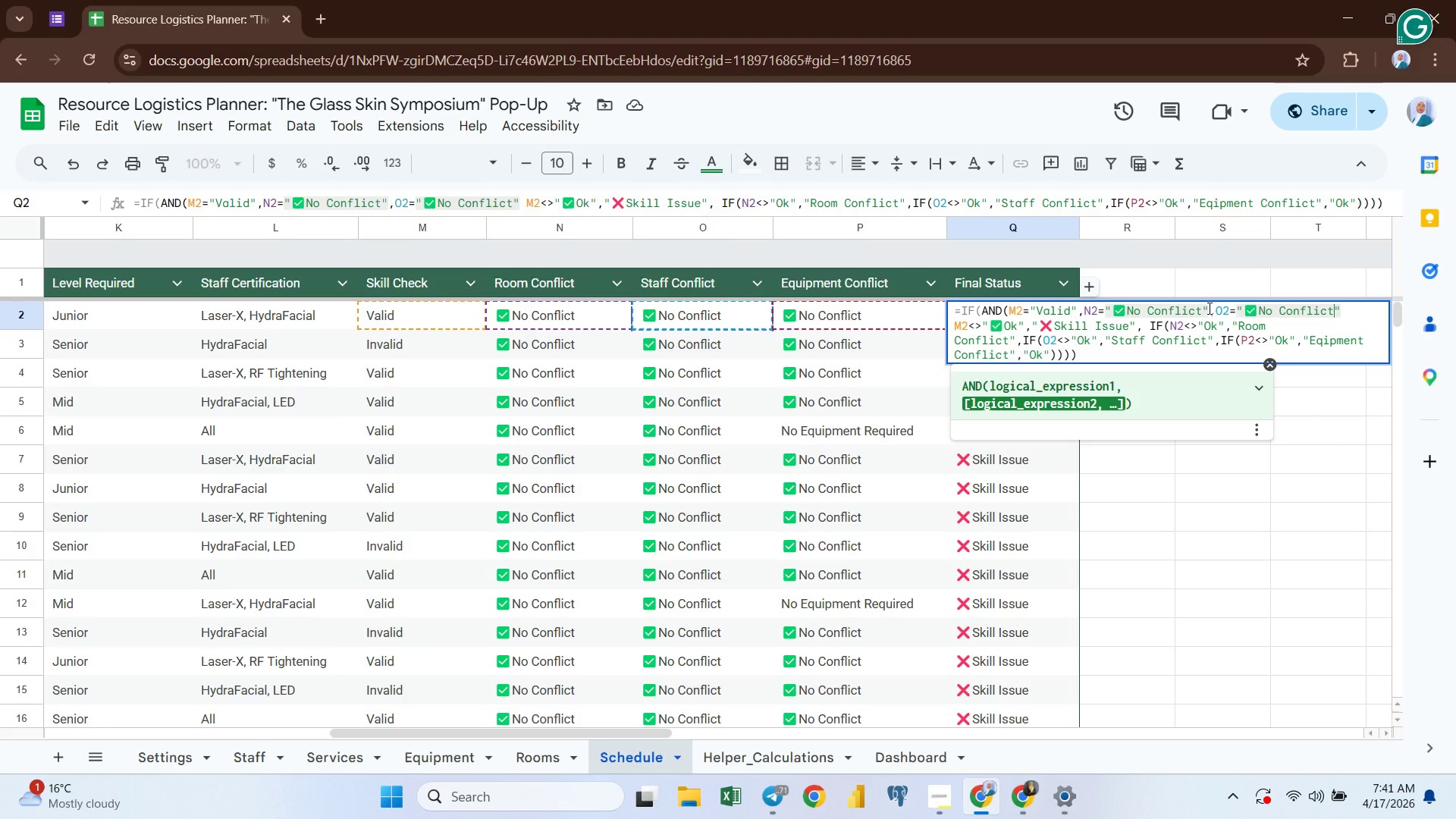 
wait(7.5)
 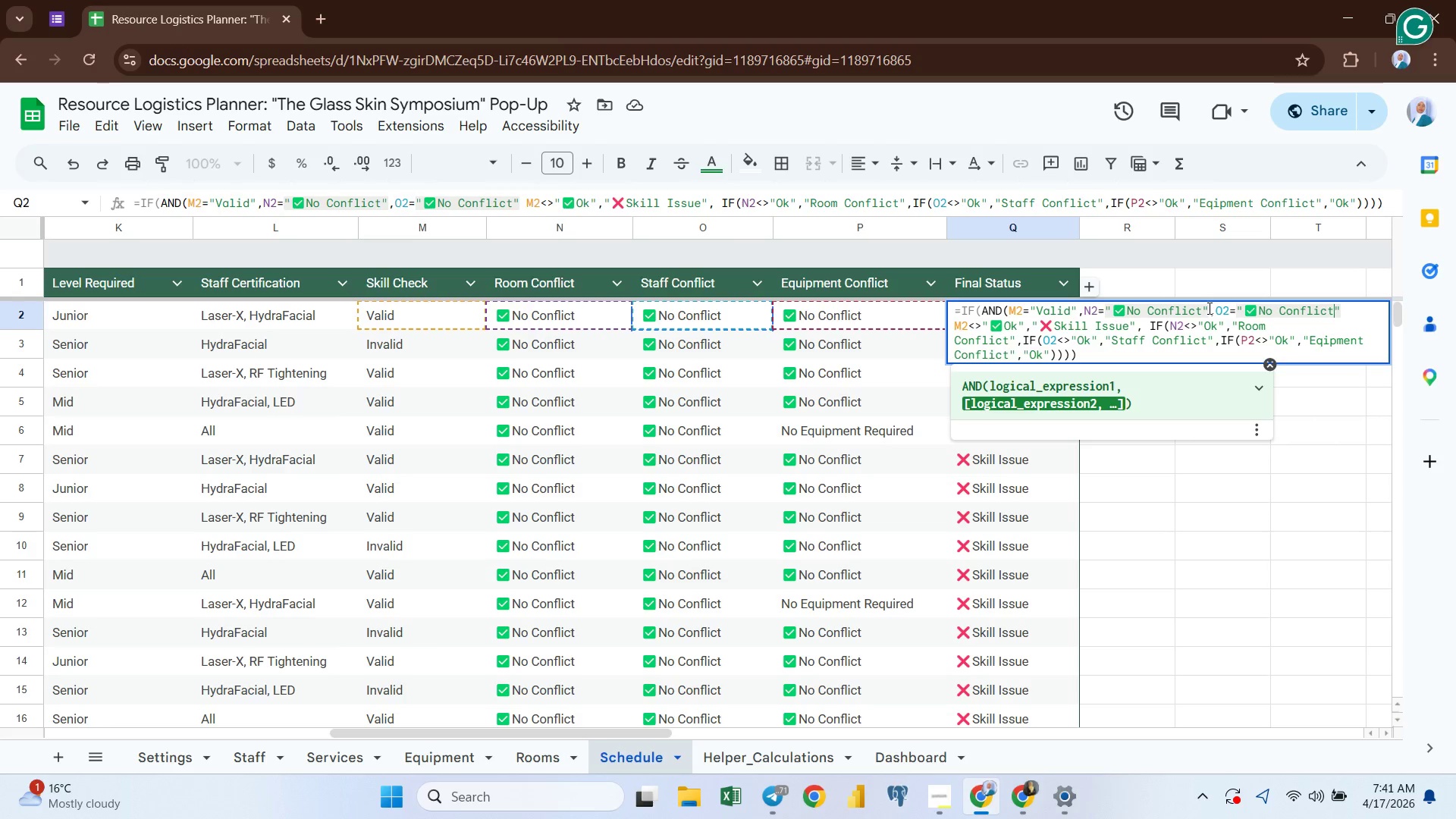 
key(ArrowRight)
 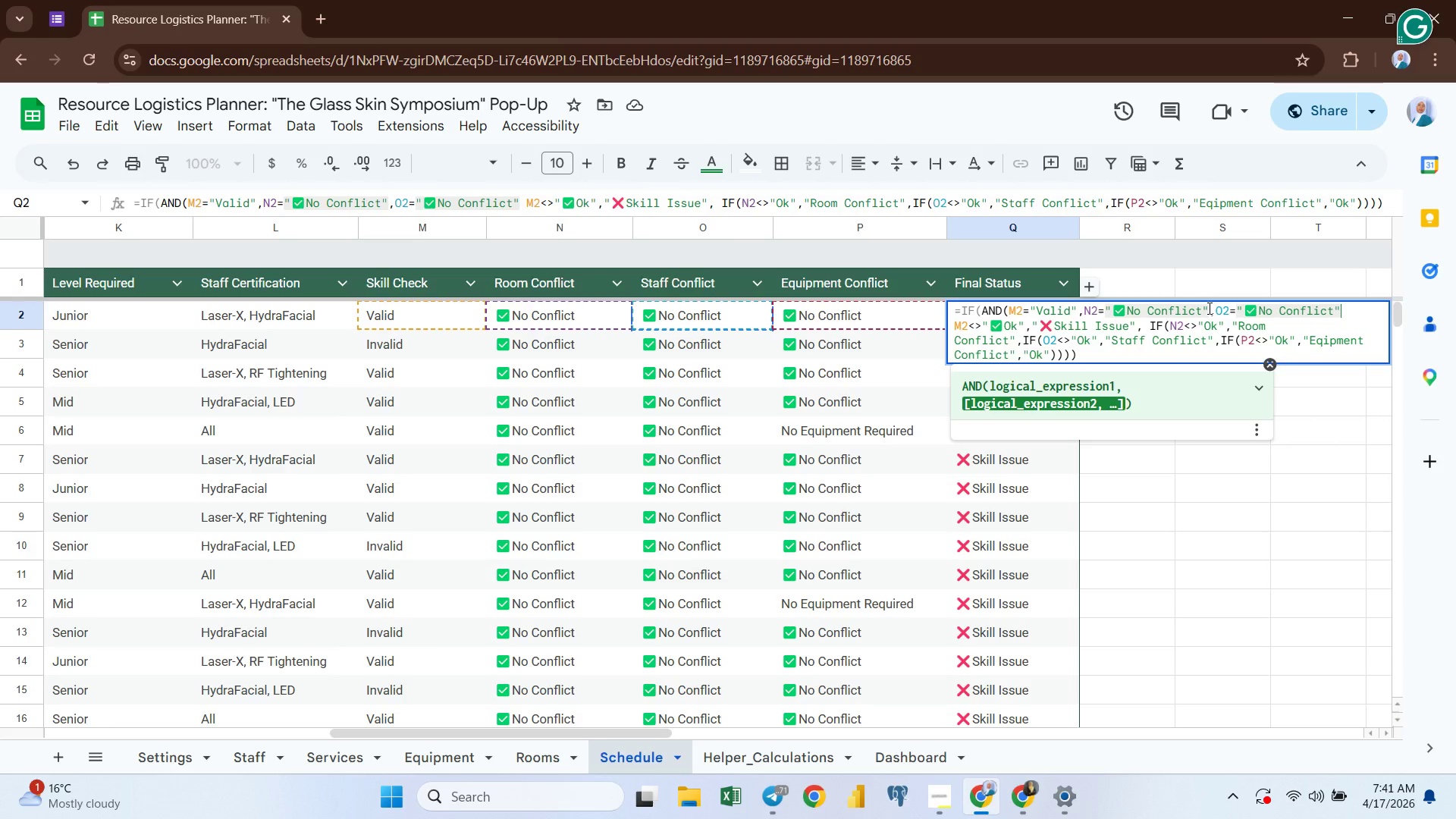 
type(,P2="")
 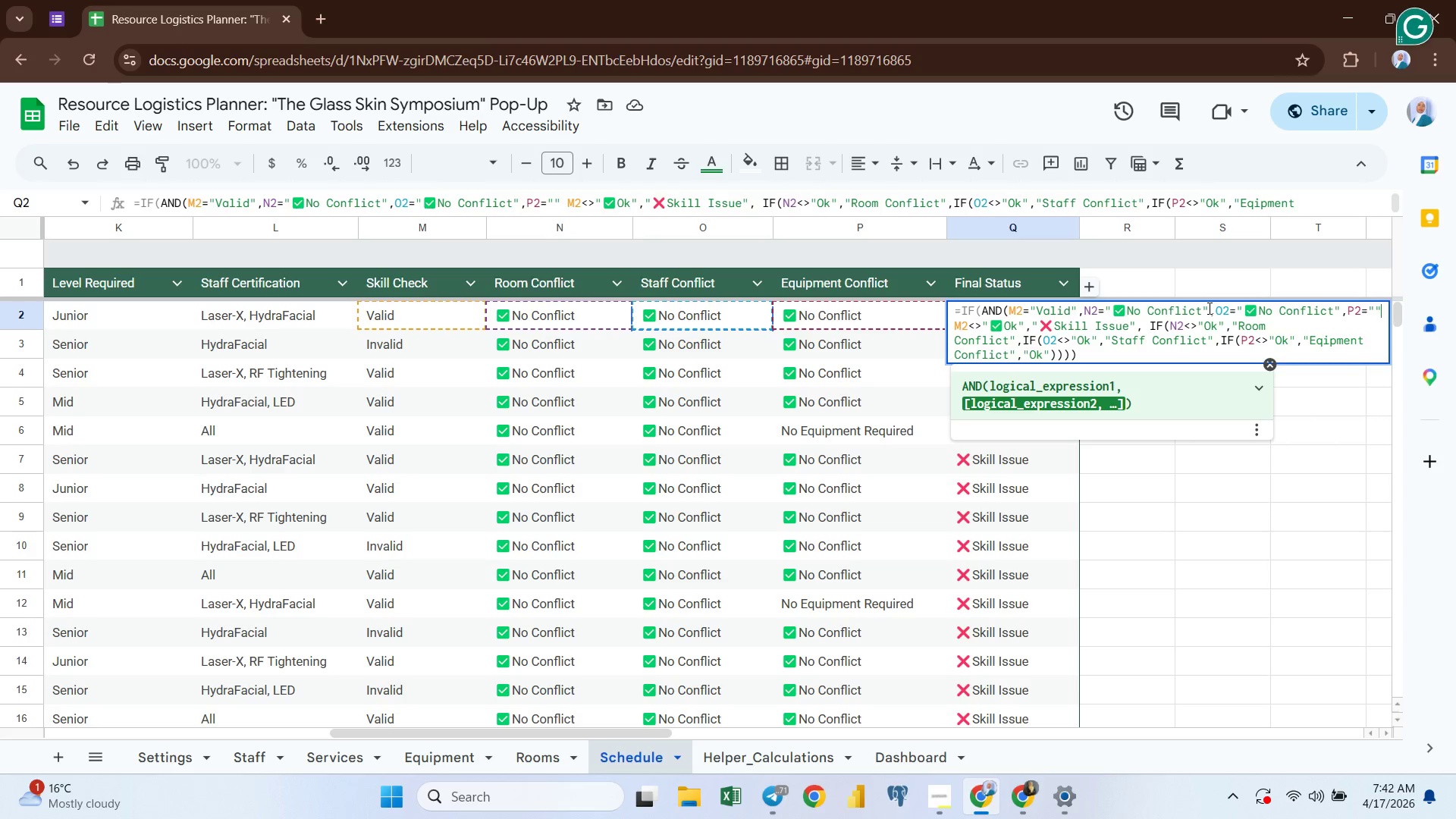 
key(ArrowLeft)
 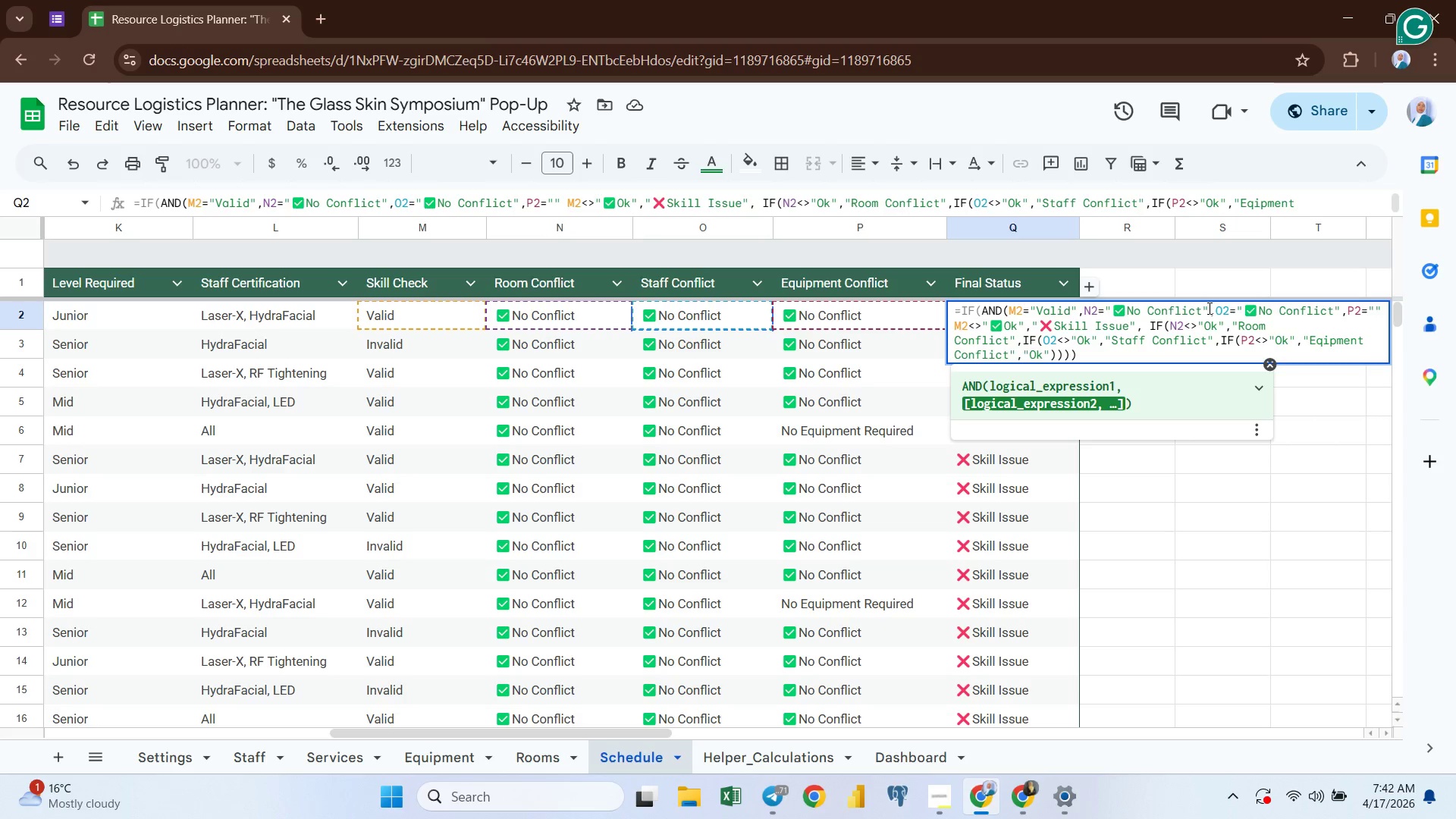 
key(Control+V)
 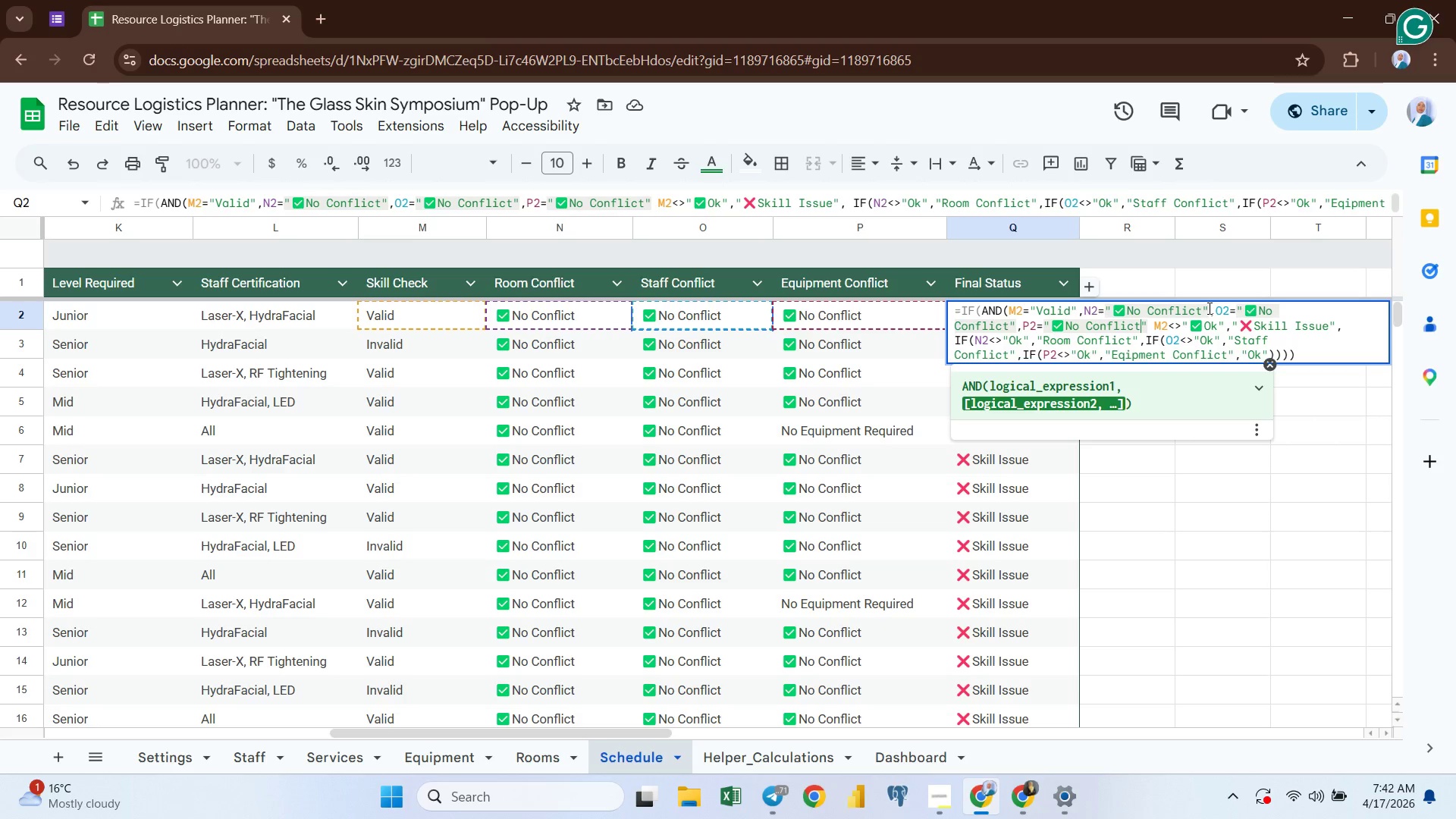 
wait(6.14)
 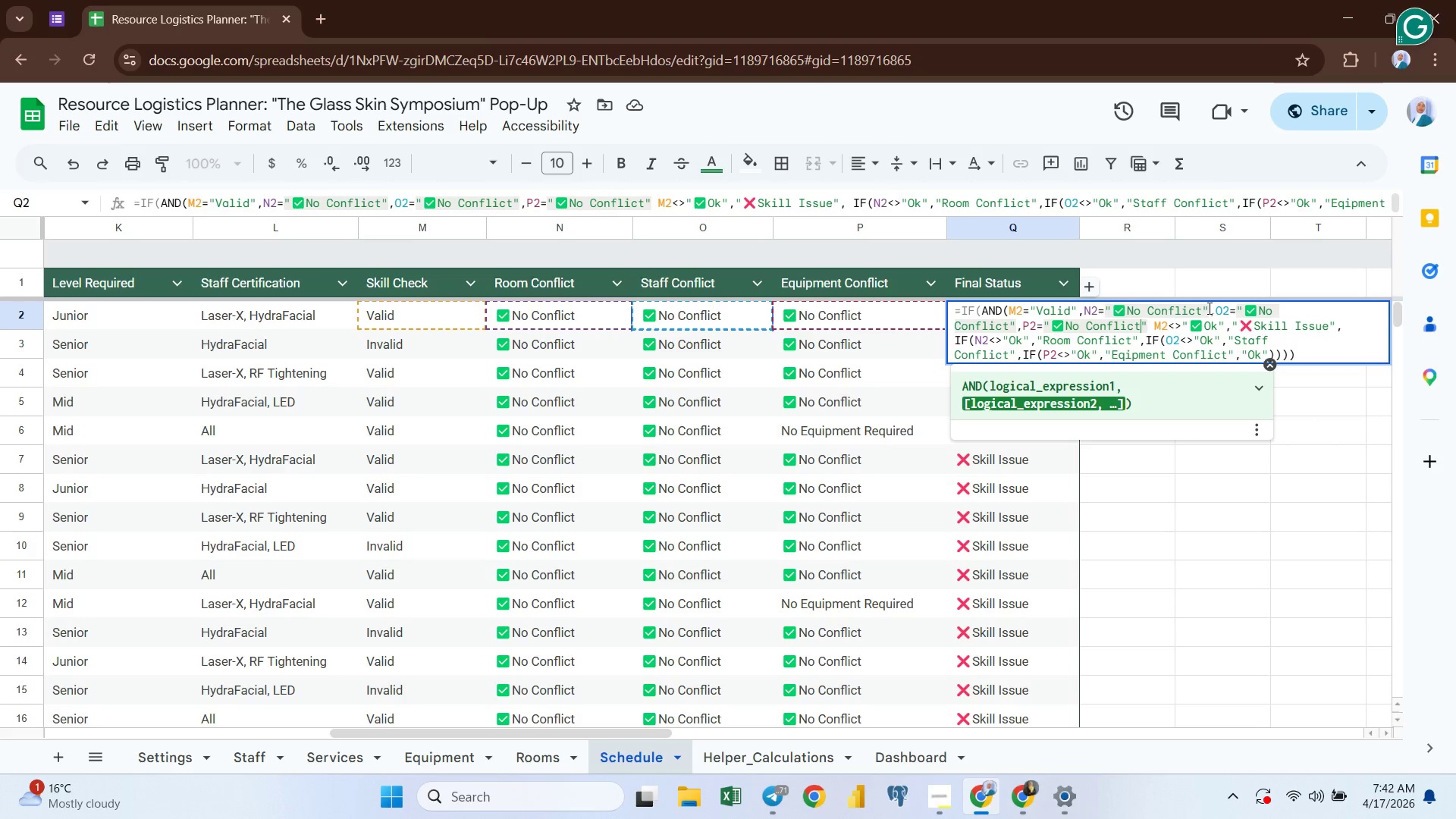 
key(ArrowRight)
 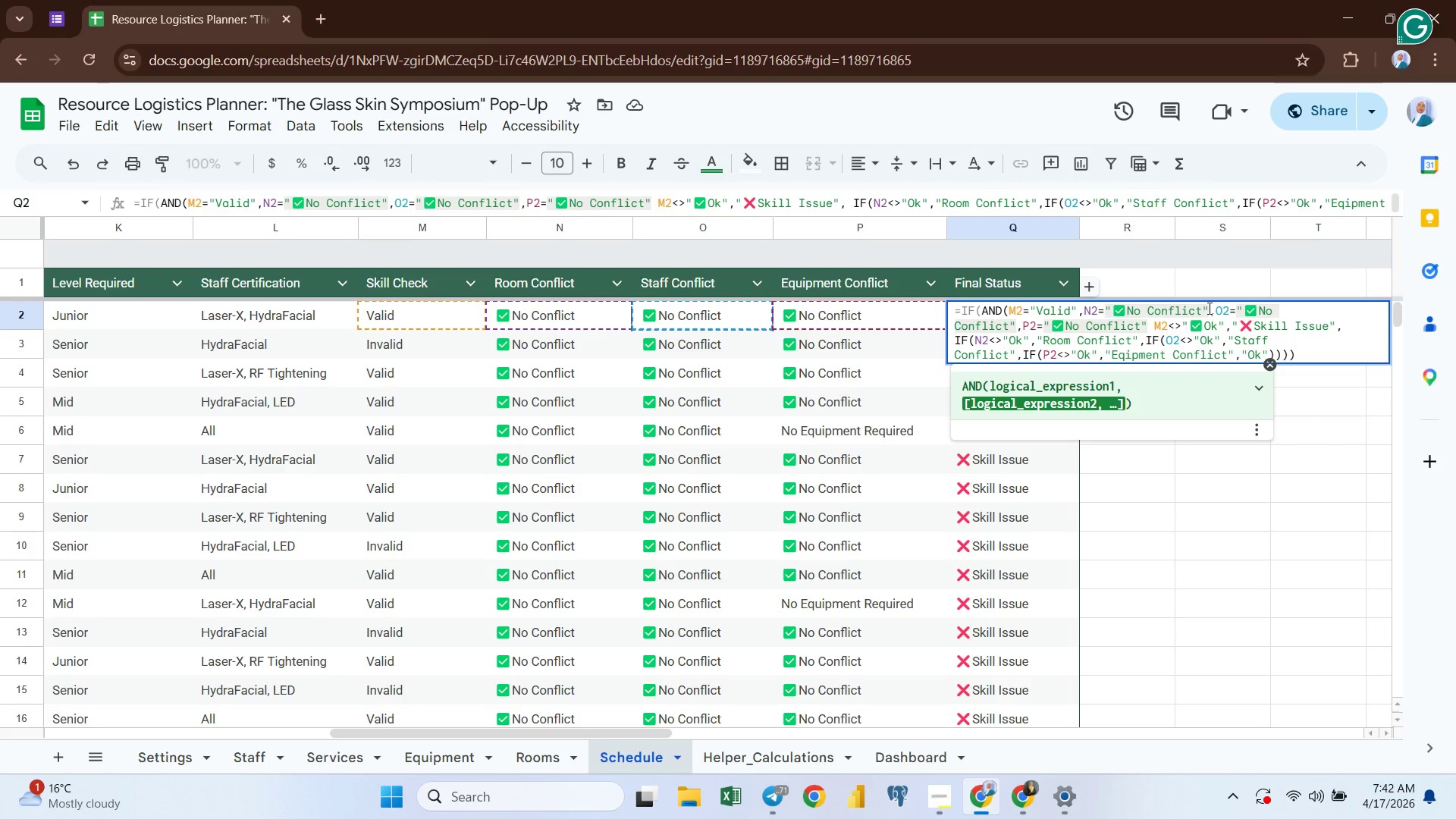 
key(Shift+0)
 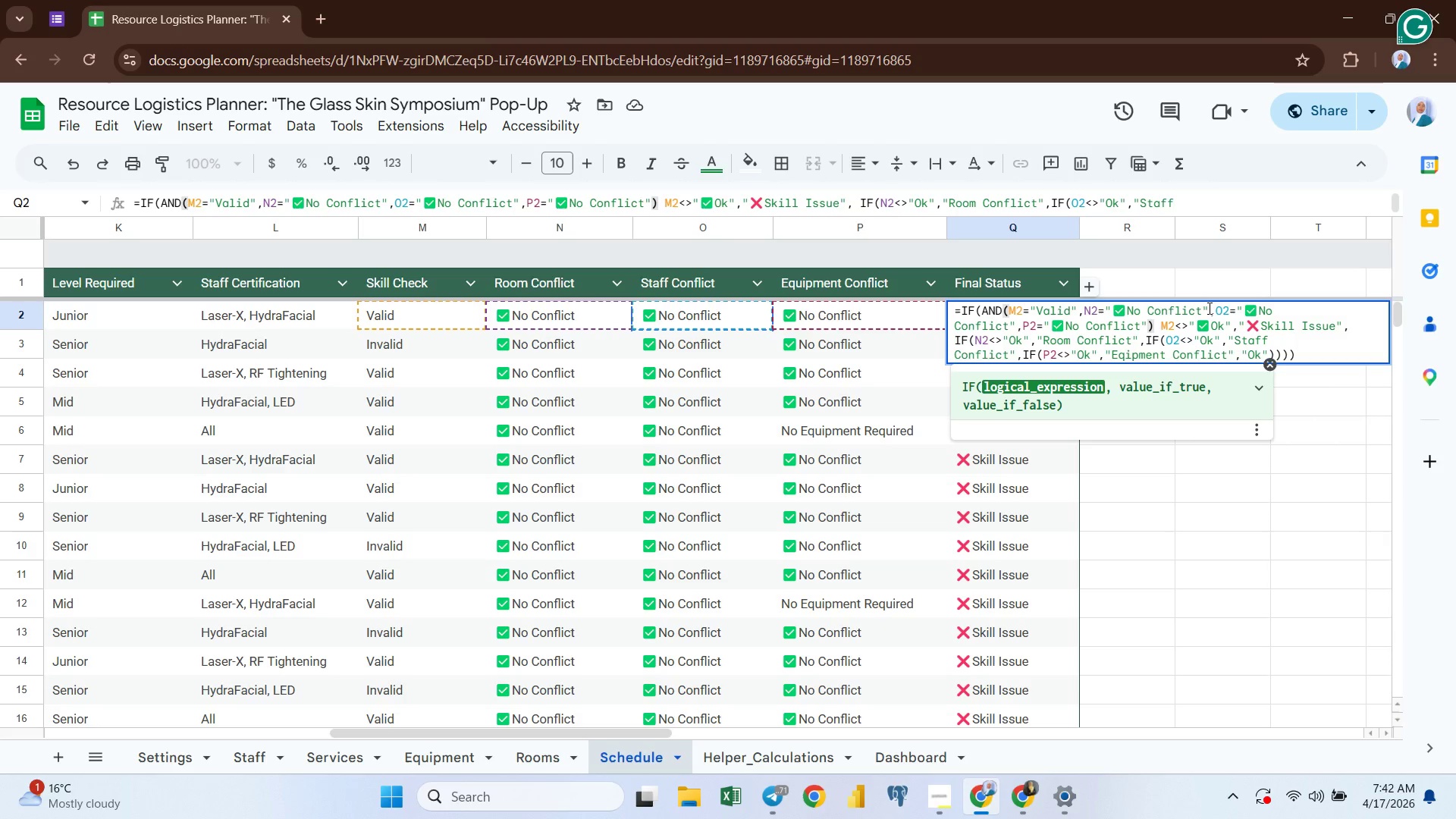 
wait(14.17)
 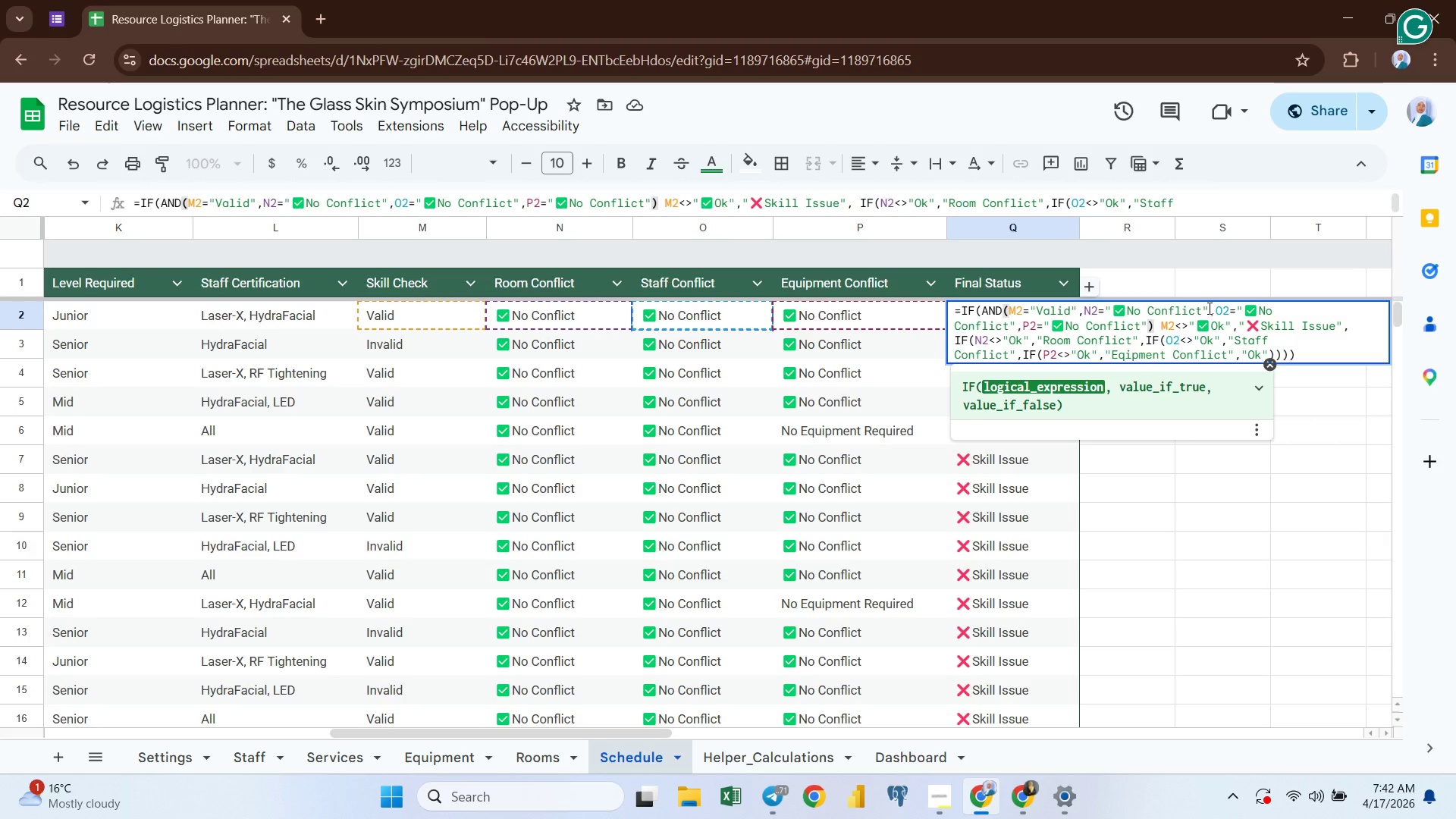 
key(Comma)
 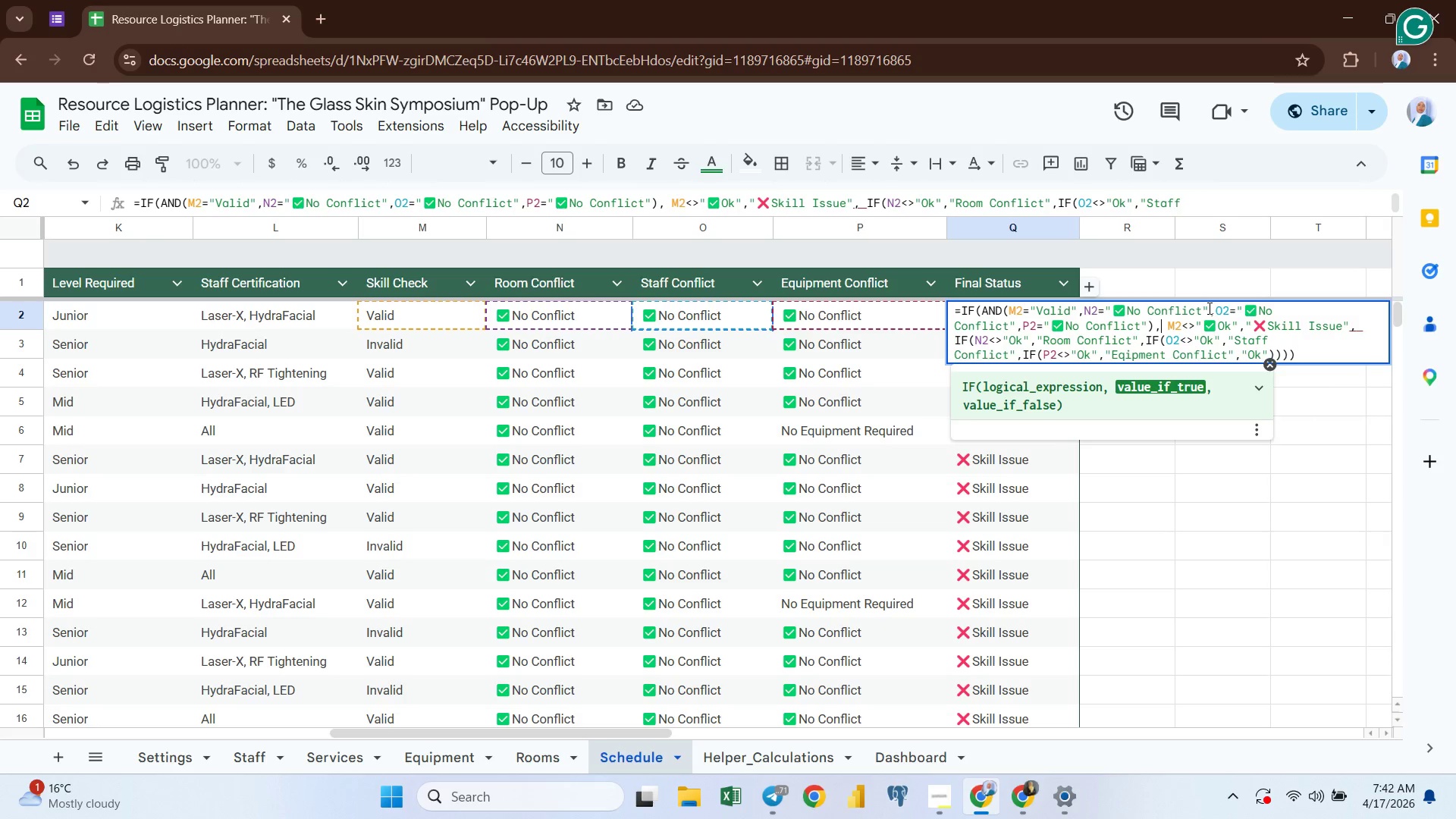 
key(Shift+ArrowDown)
 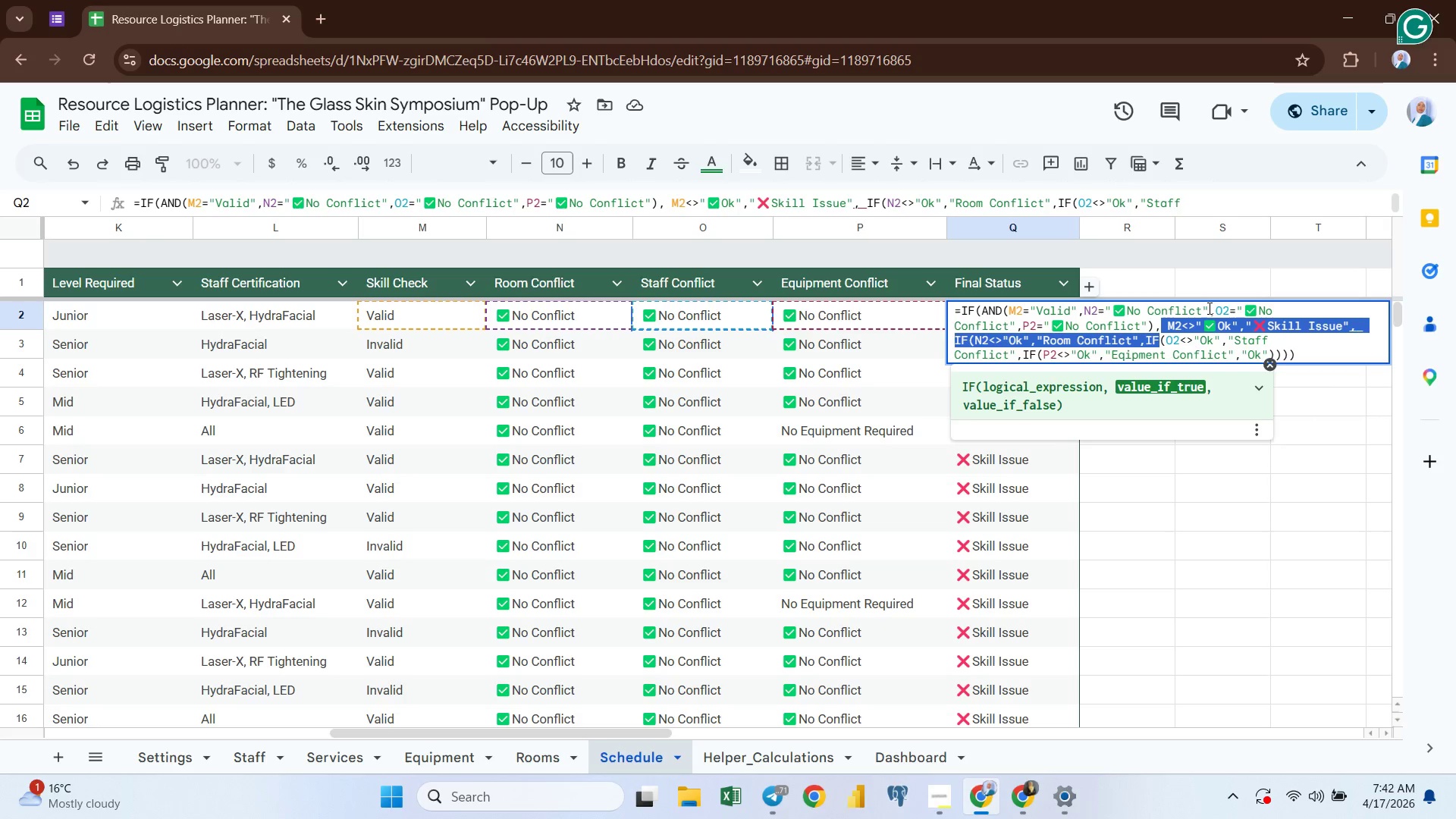 
key(Shift+ArrowDown)
 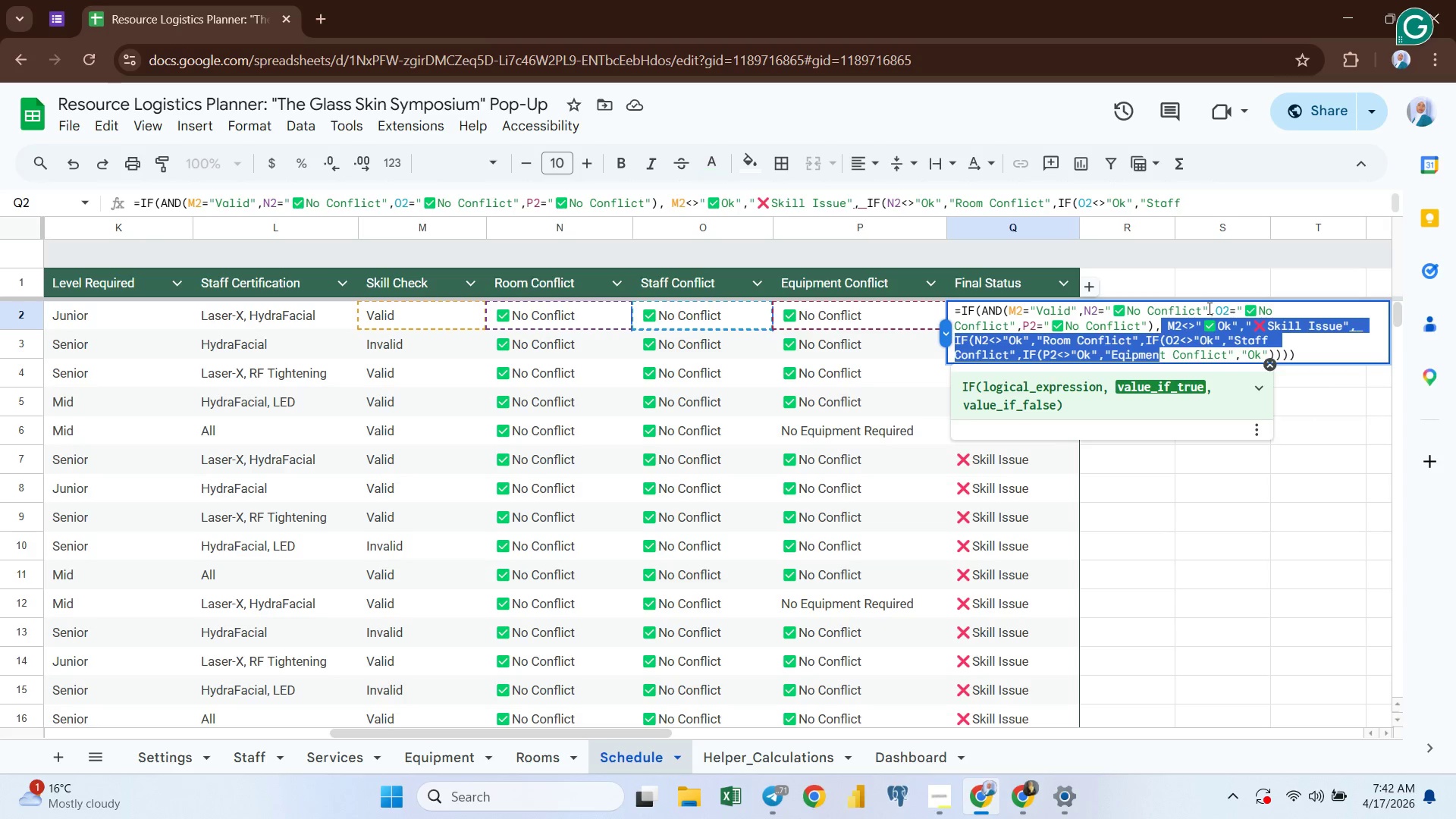 
key(Shift+ArrowDown)
 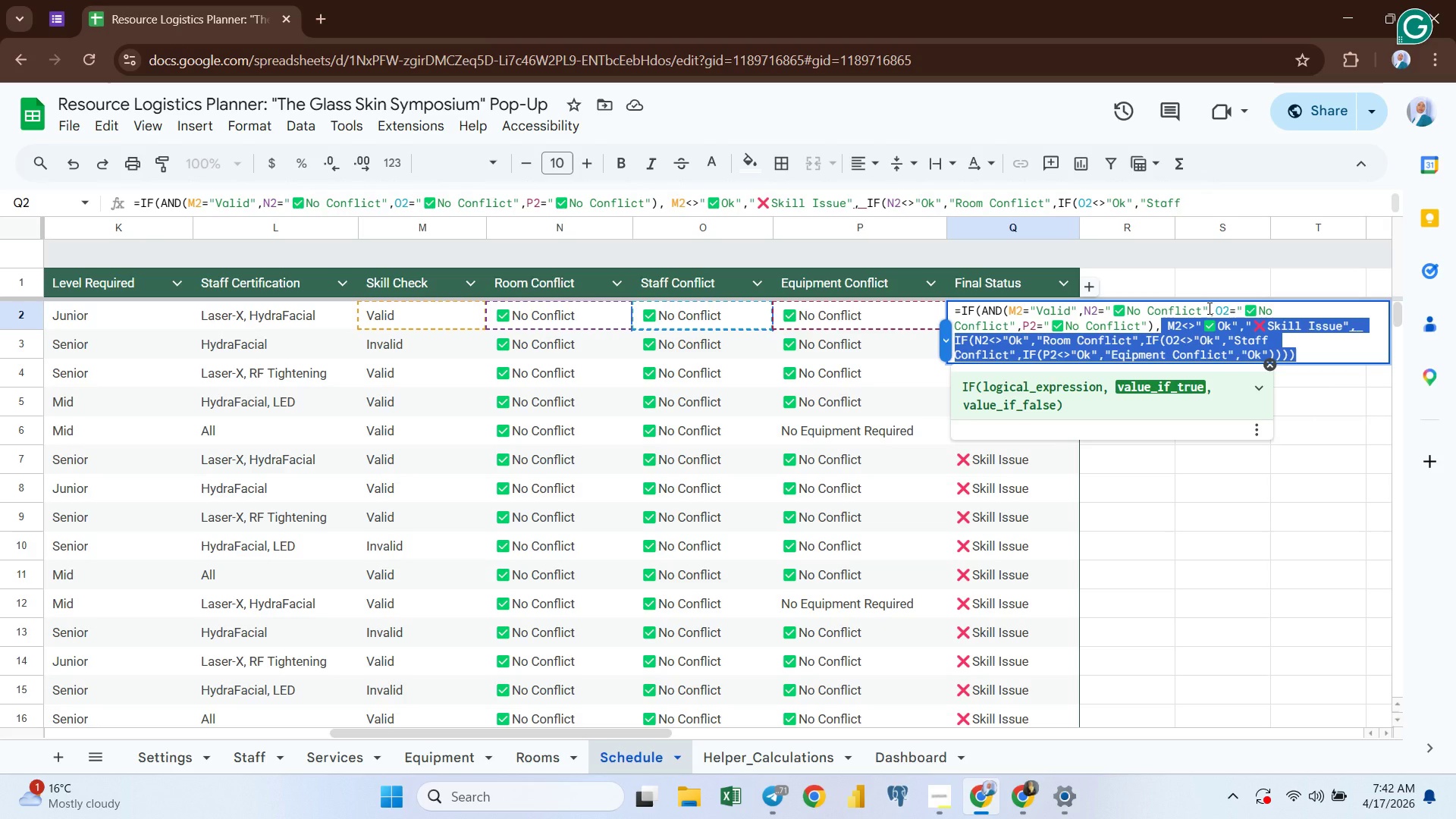 
key(Shift+Quote)
 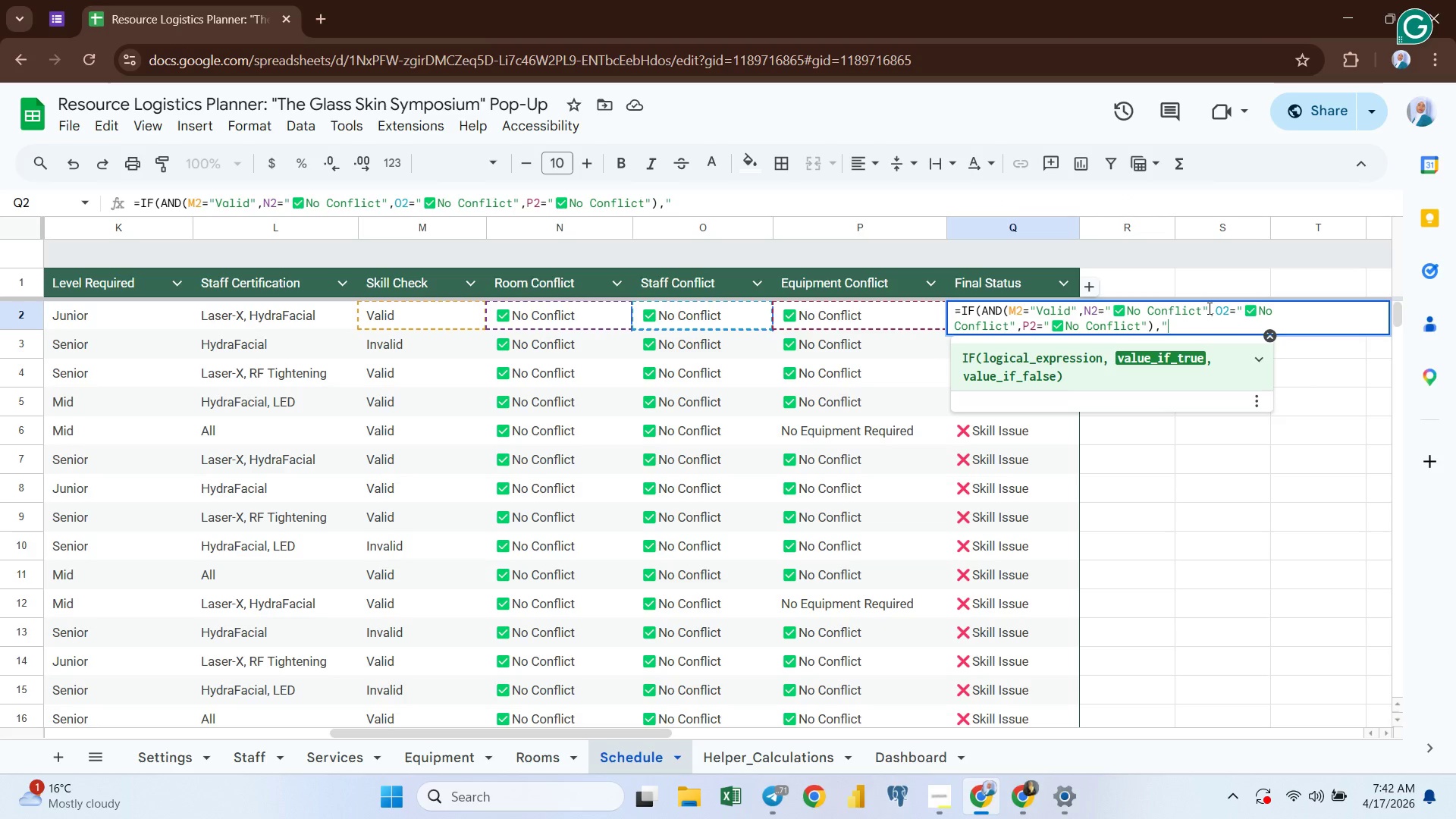 
key(Shift+Quote)
 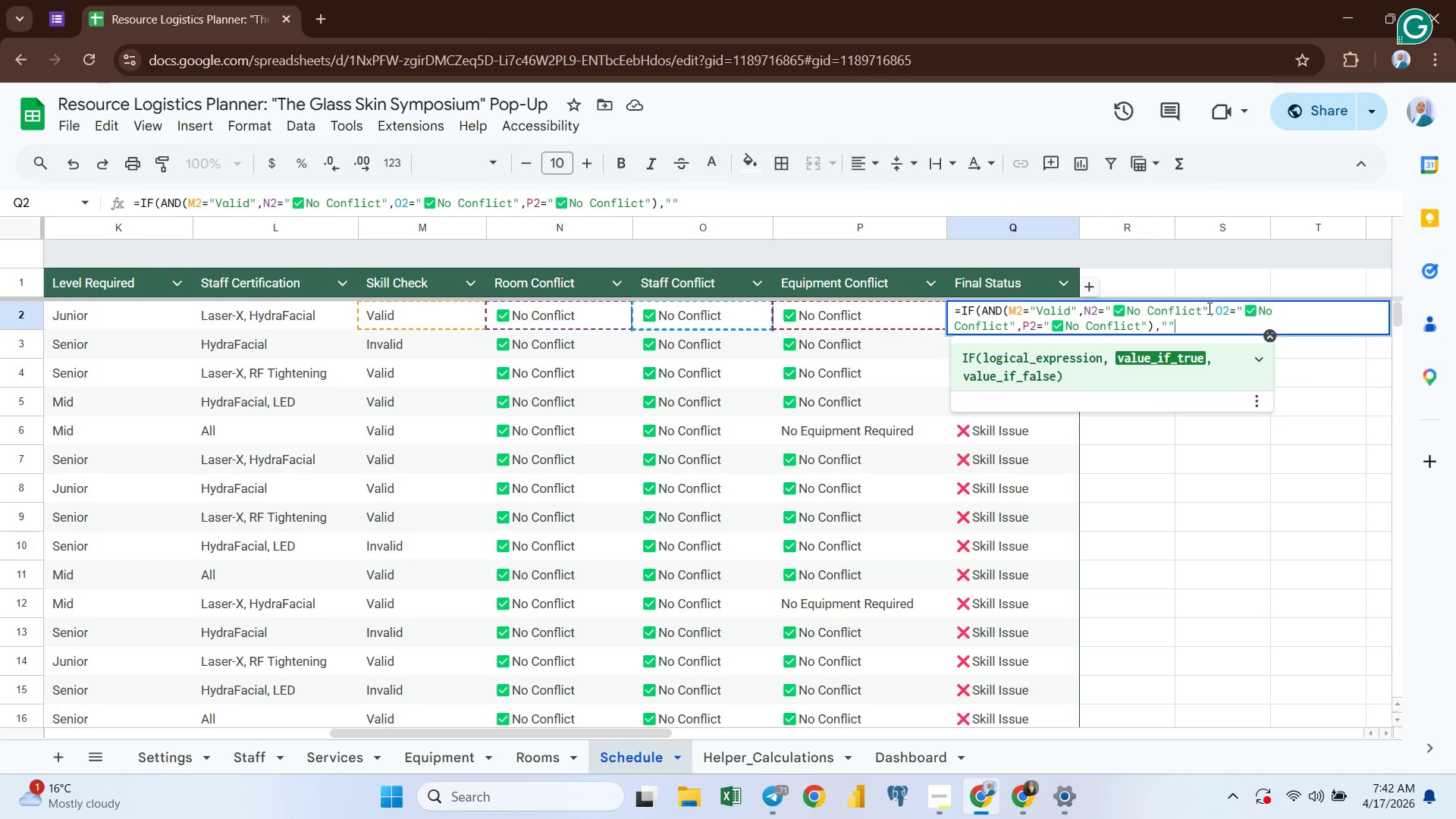 
key(ArrowLeft)
 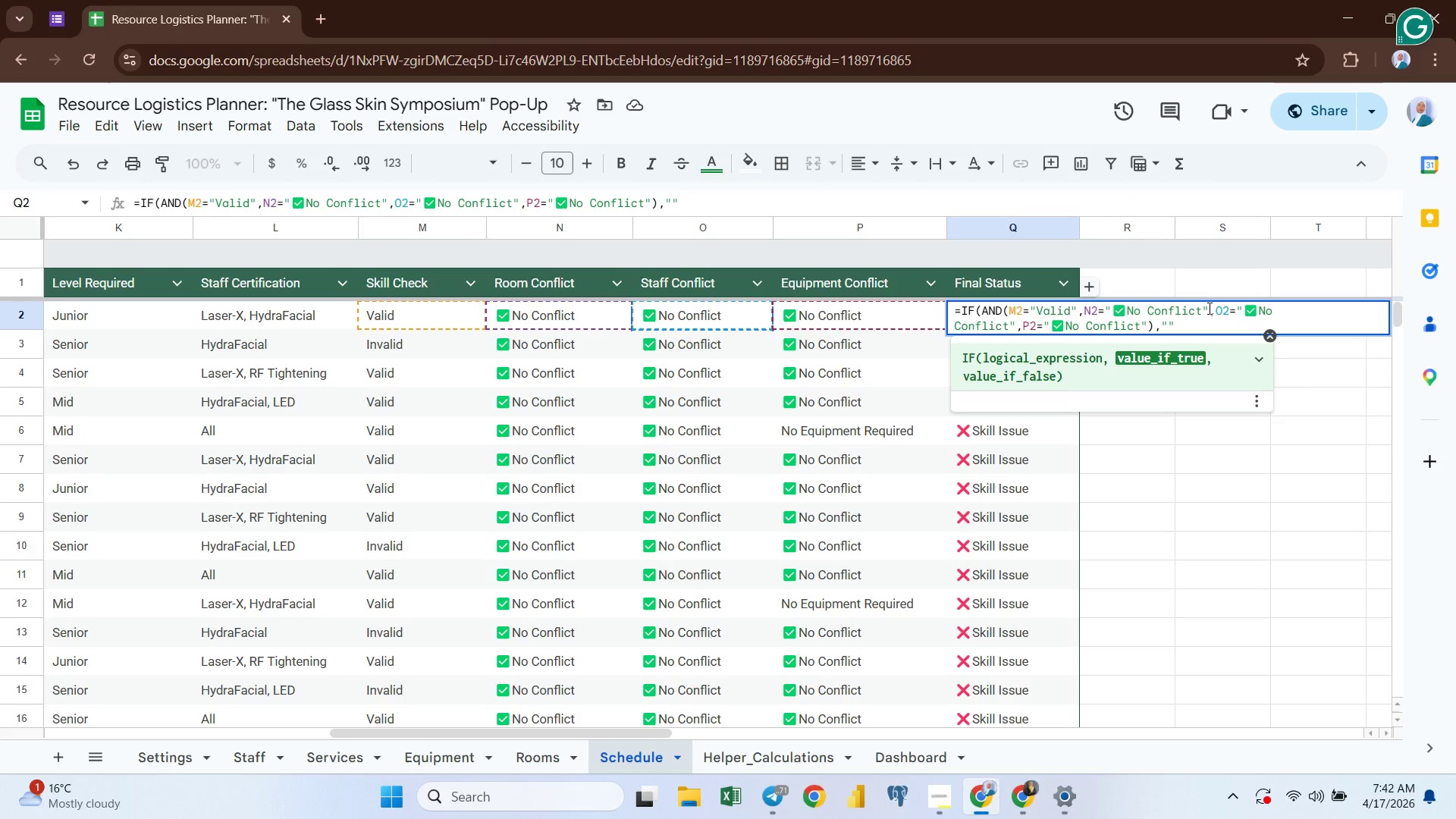 
type(All Good)
 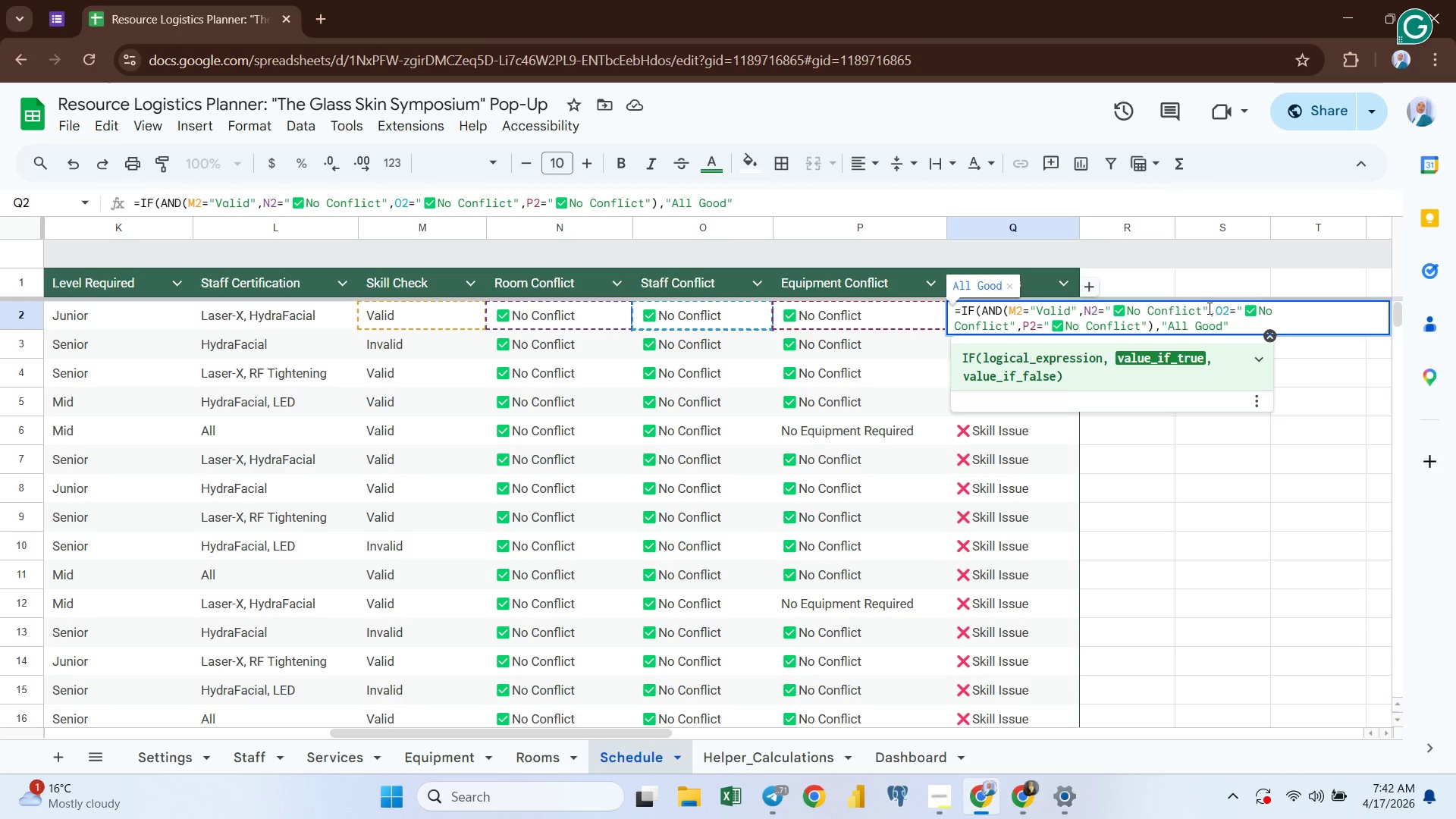 
key(ArrowLeft)
 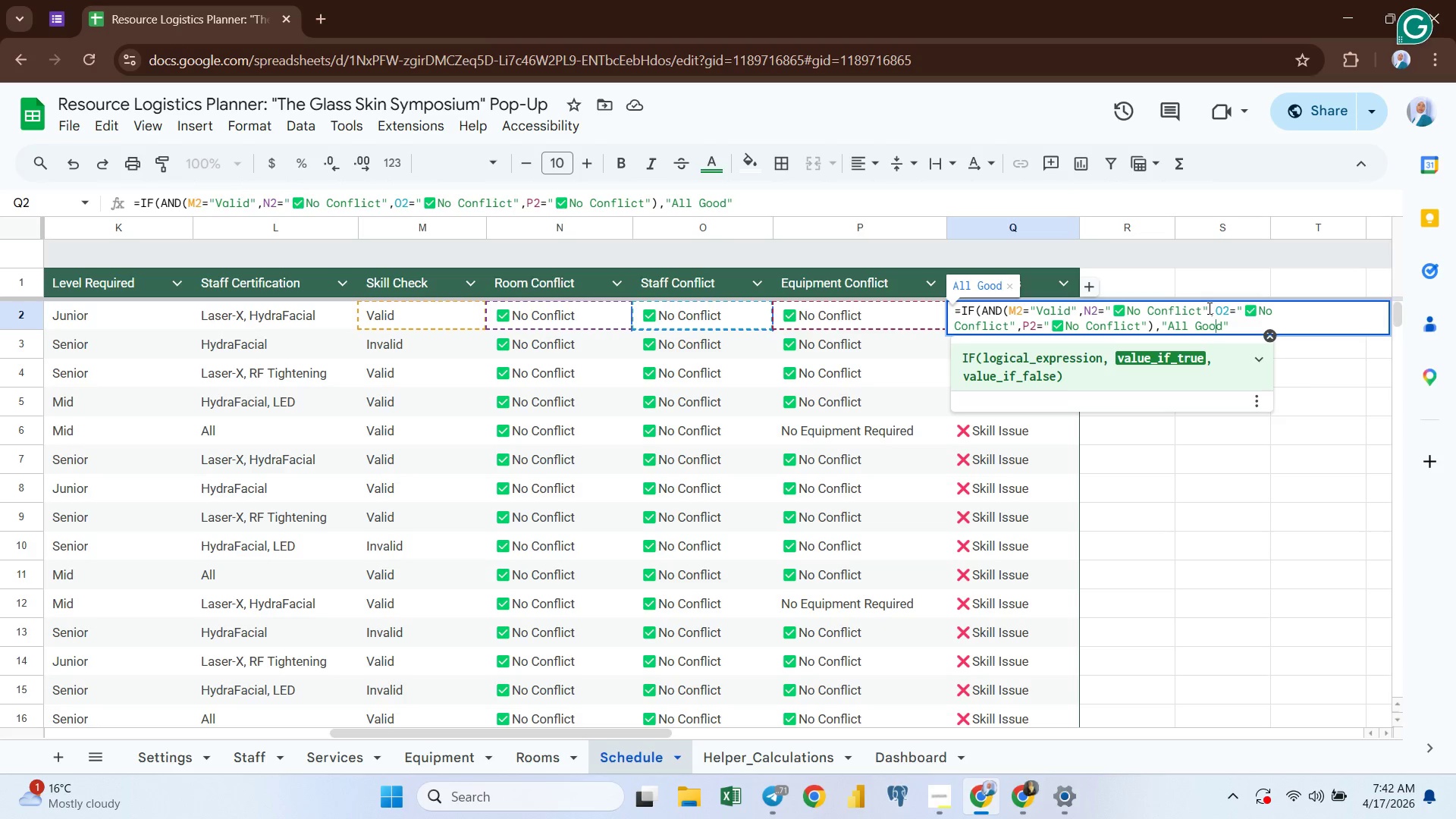 
key(ArrowLeft)
 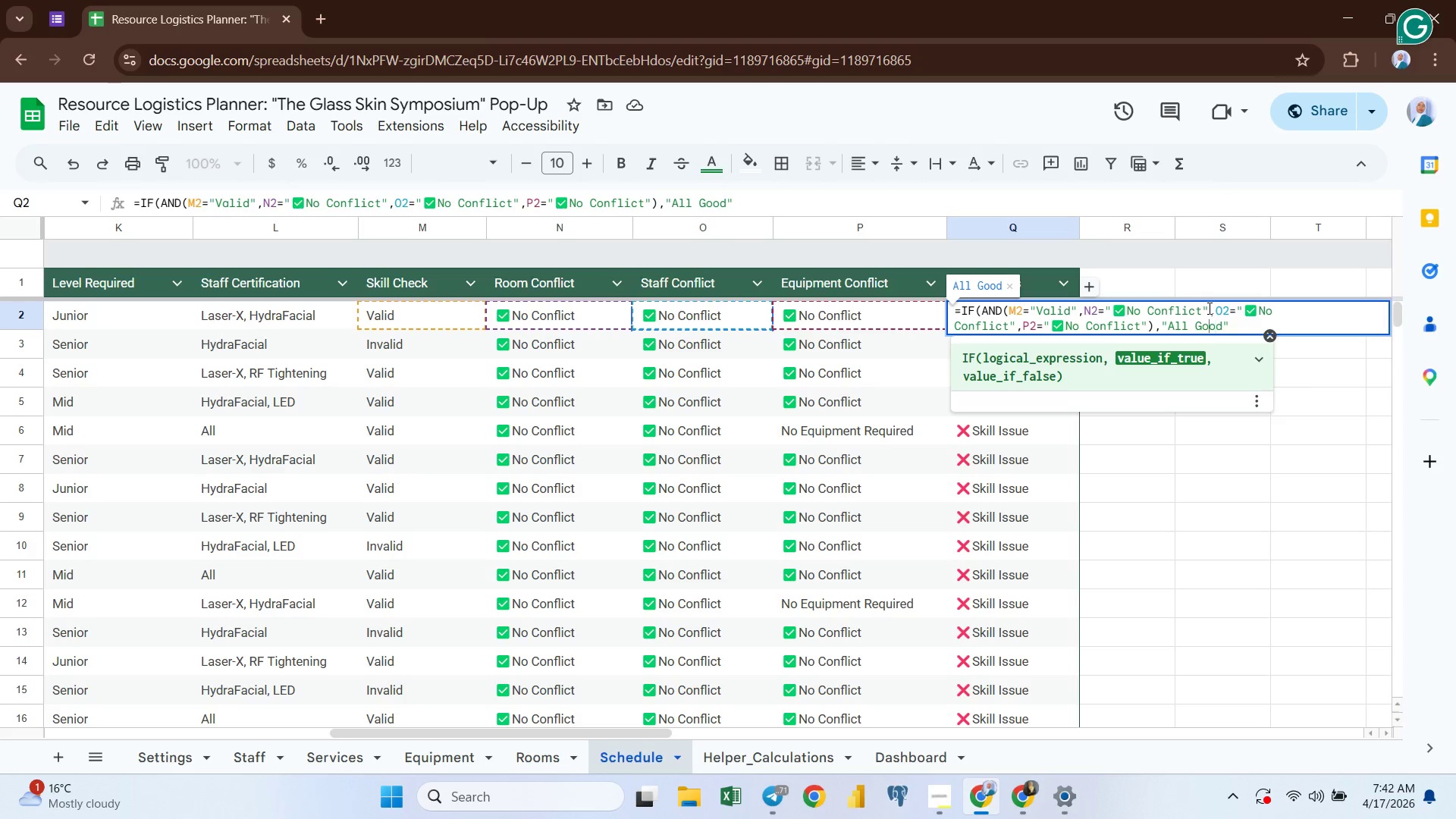 
key(ArrowLeft)
 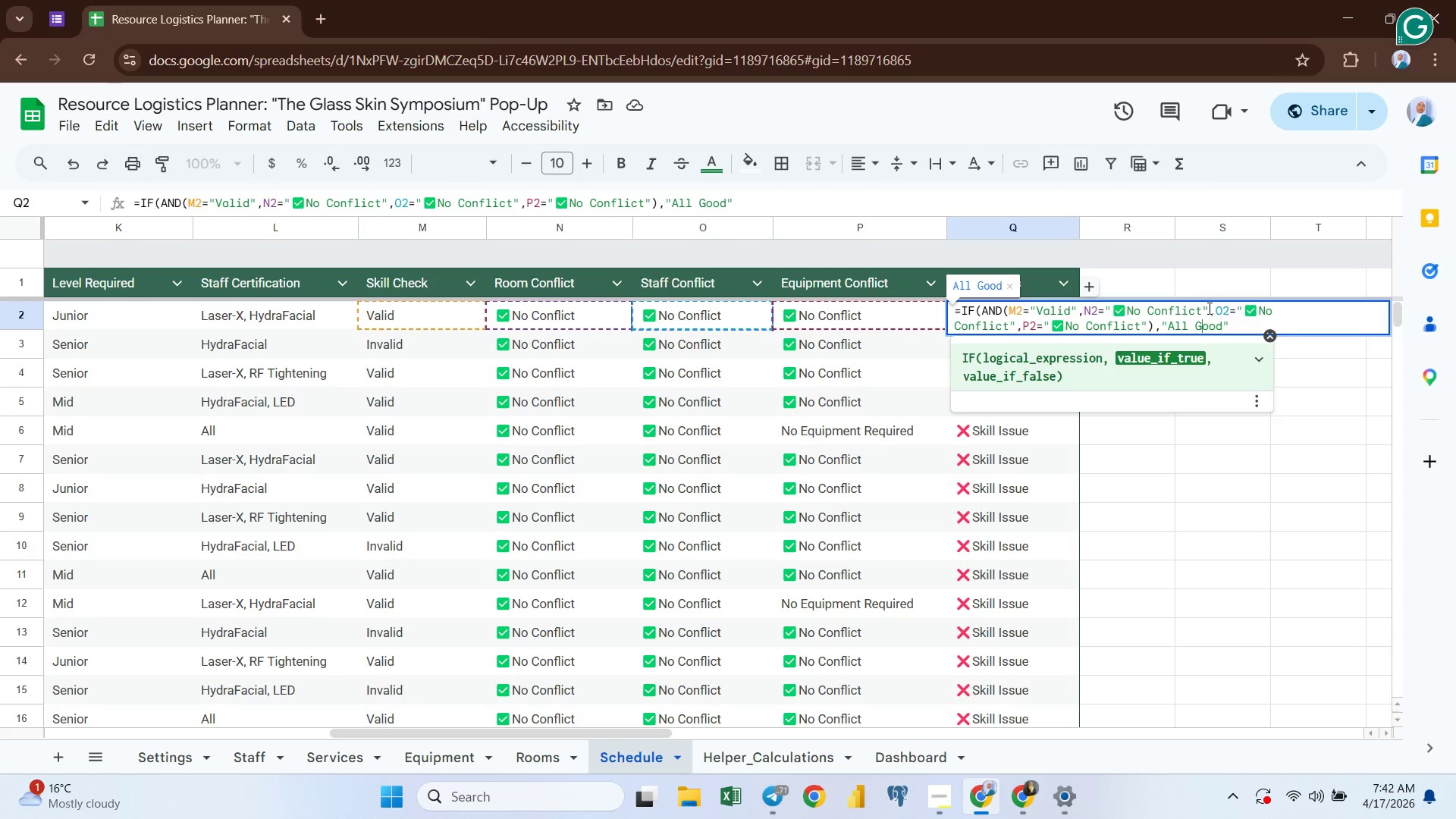 
key(ArrowLeft)
 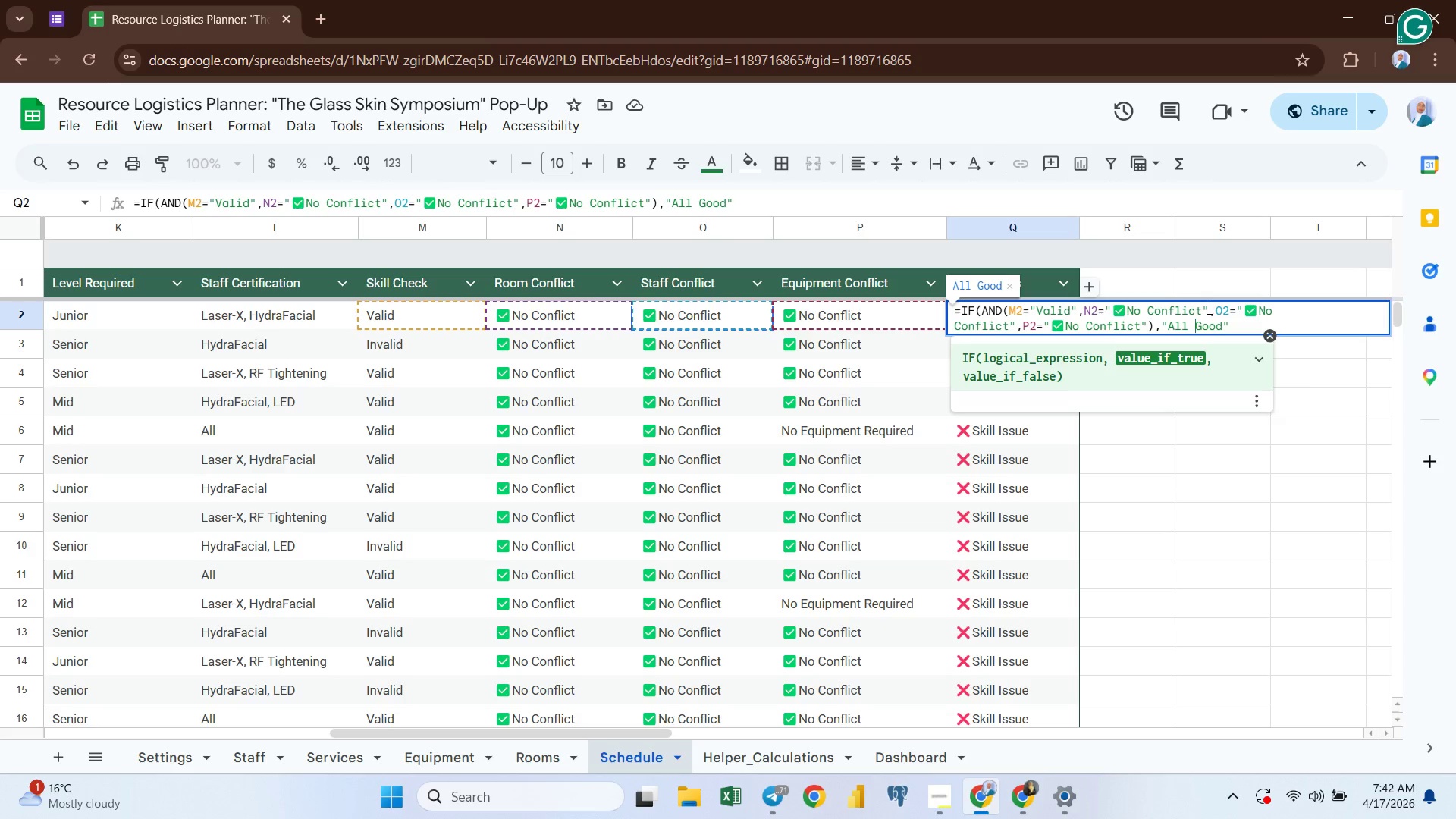 
key(ArrowLeft)
 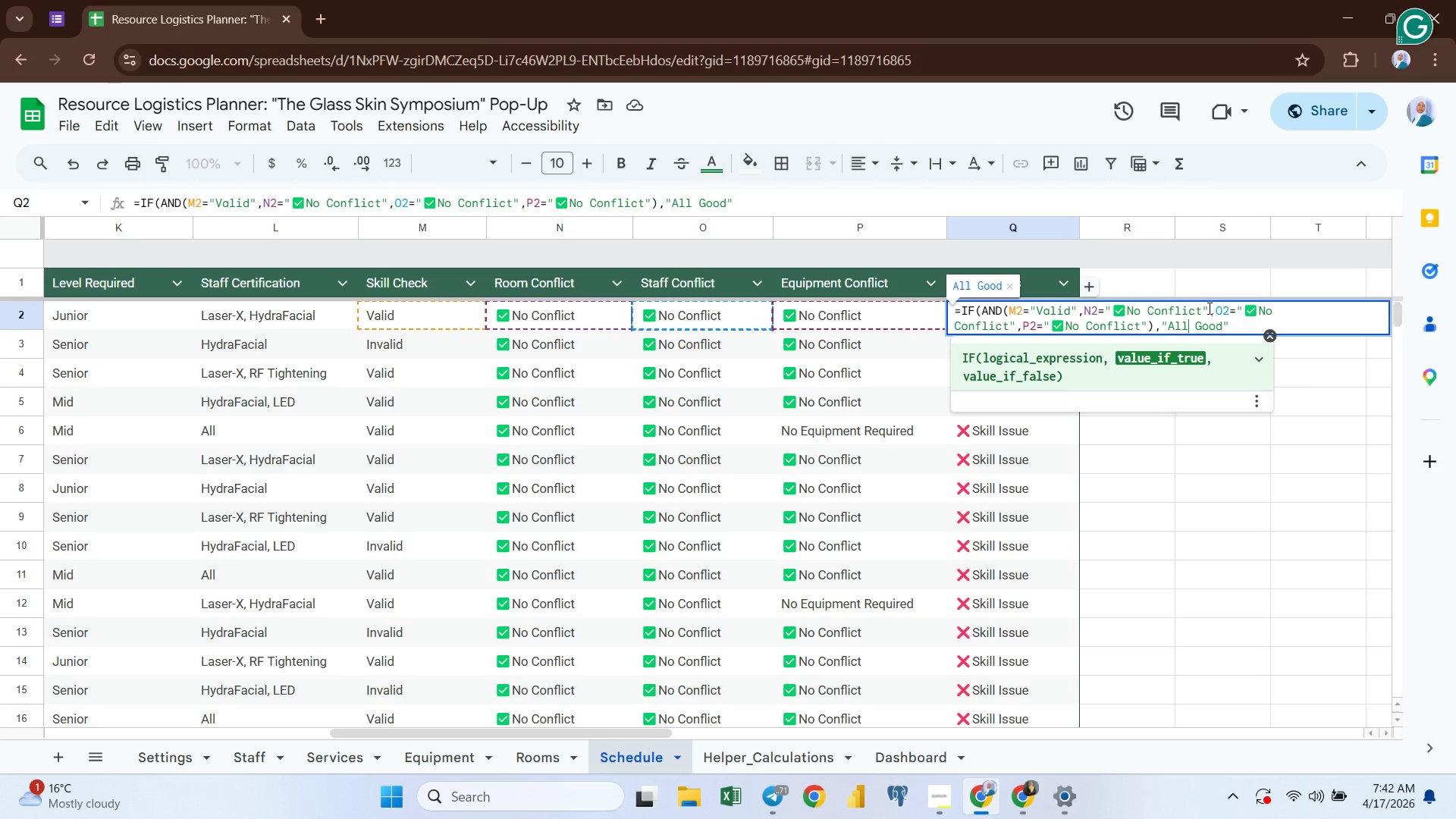 
key(ArrowLeft)
 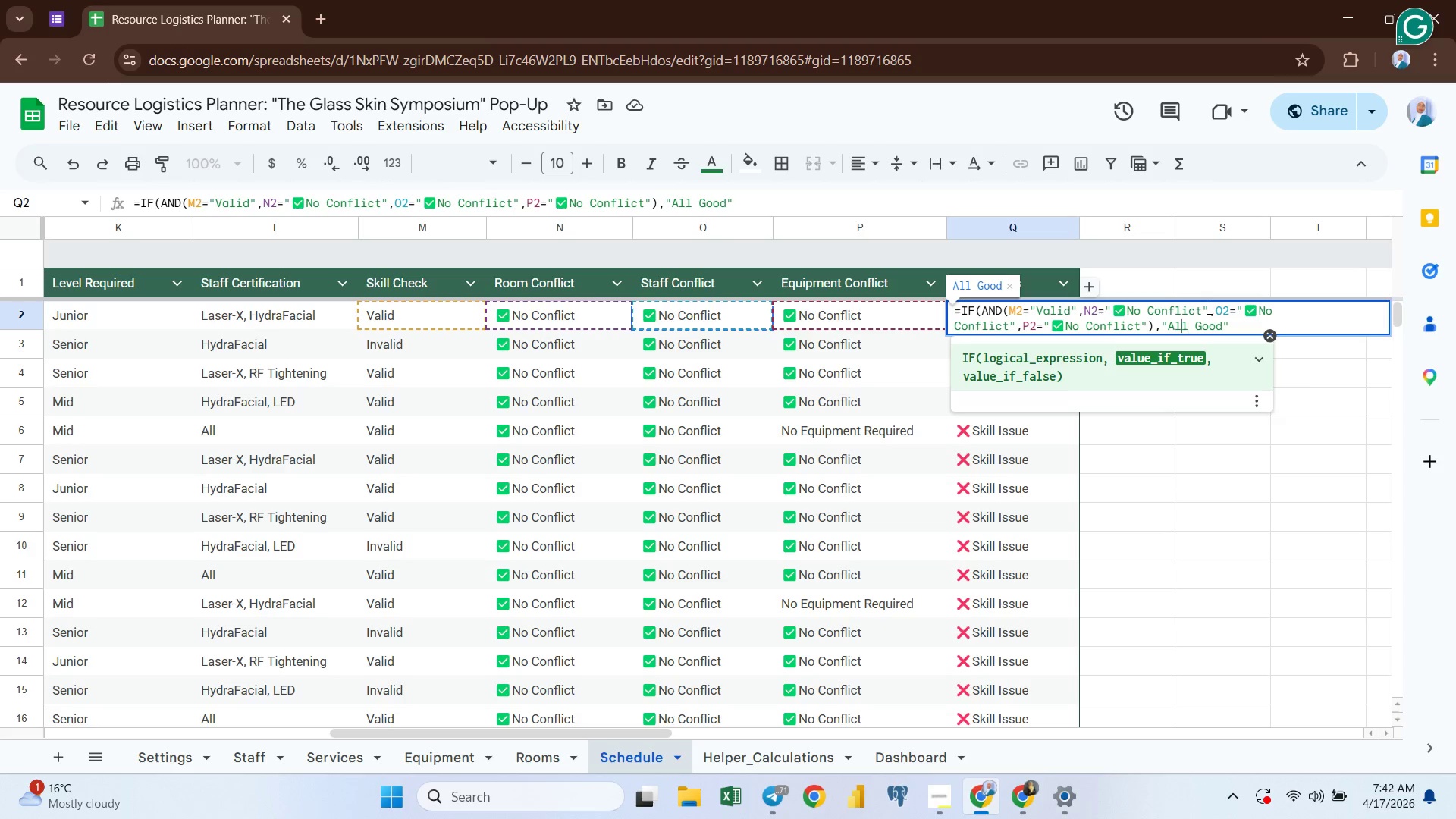 
key(ArrowLeft)
 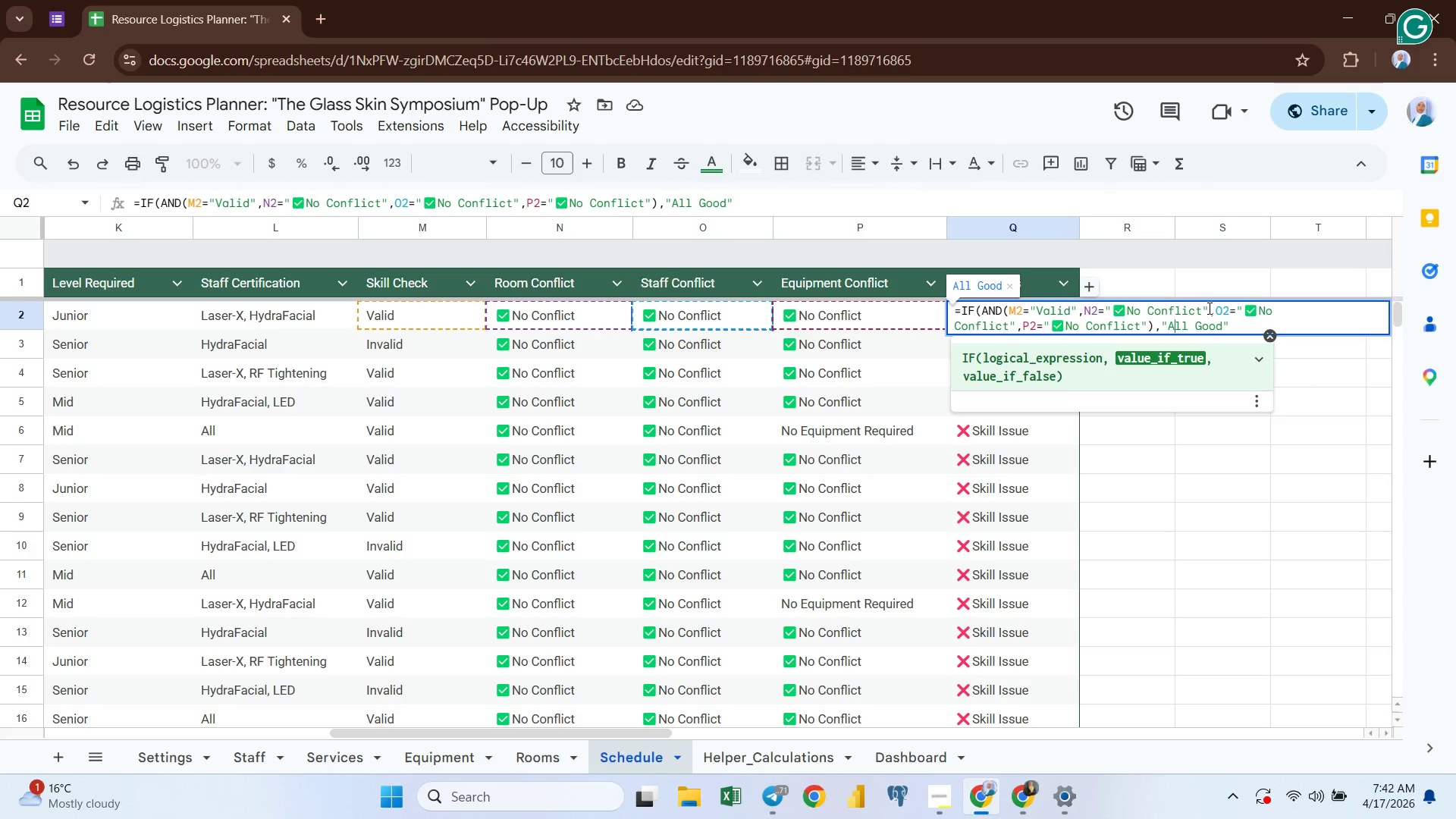 
key(ArrowLeft)
 